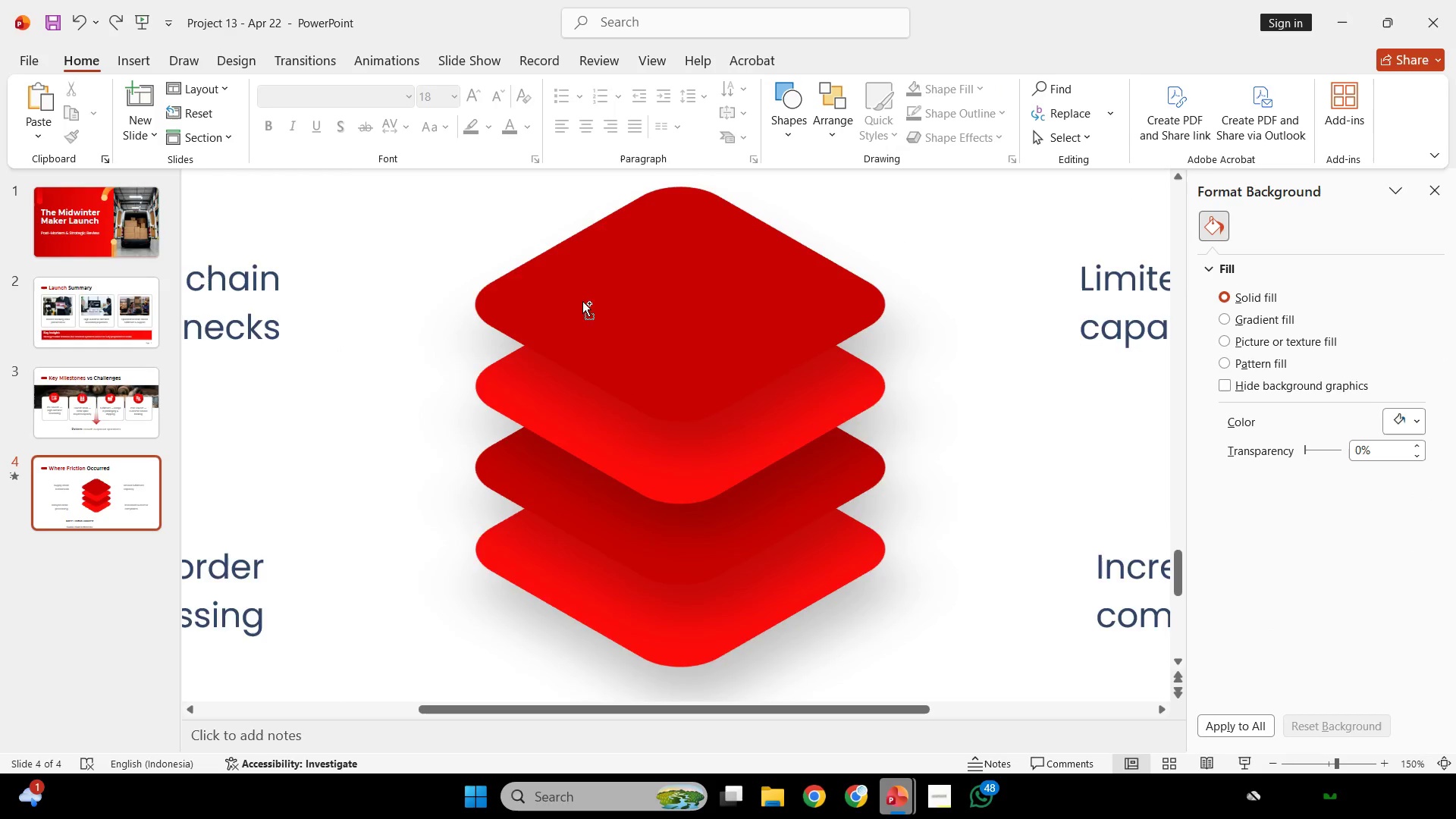 
scroll: coordinate [626, 388], scroll_direction: up, amount: 4.0
 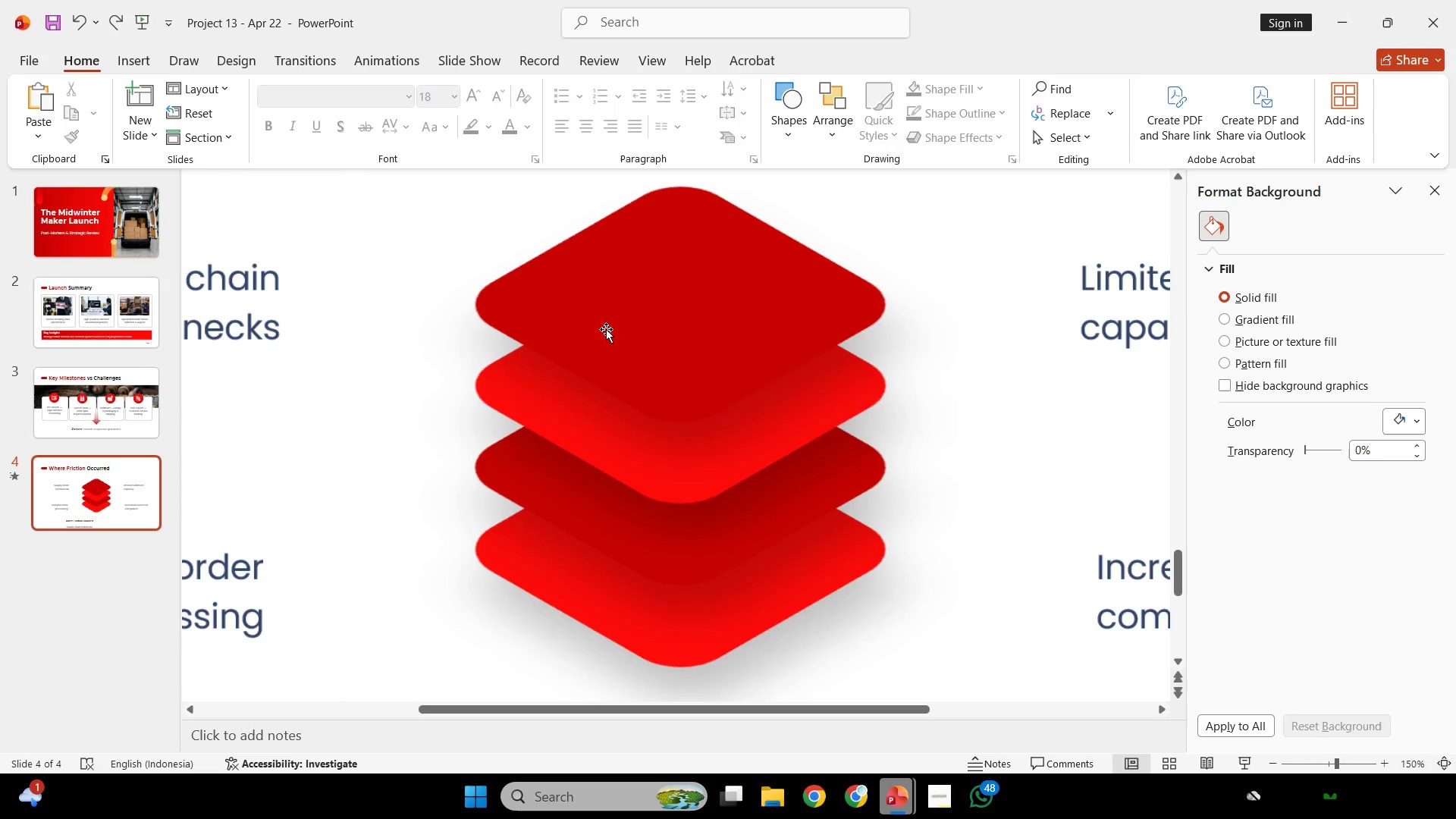 
scroll: coordinate [582, 312], scroll_direction: none, amount: 0.0
 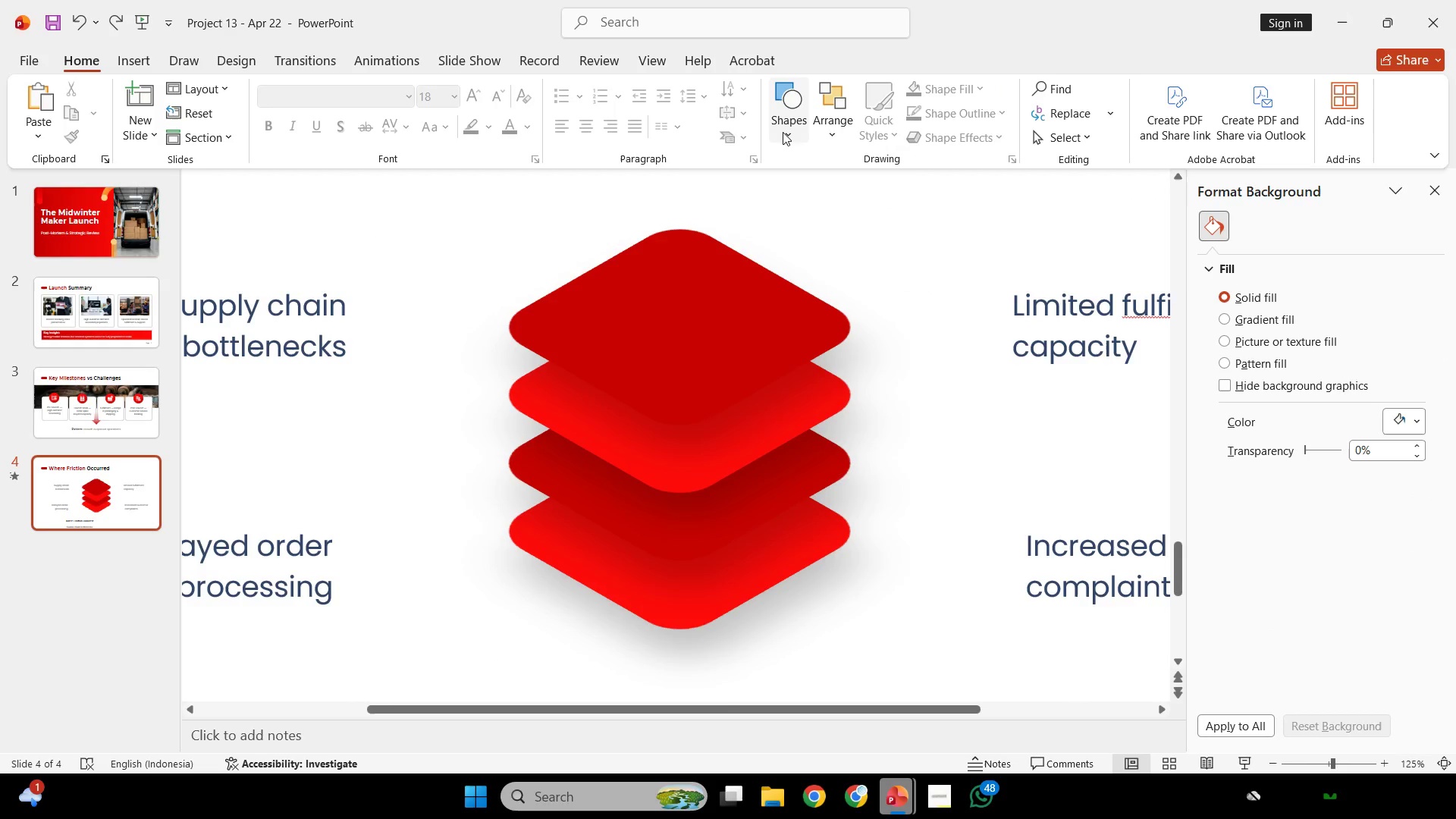 
left_click([783, 133])
 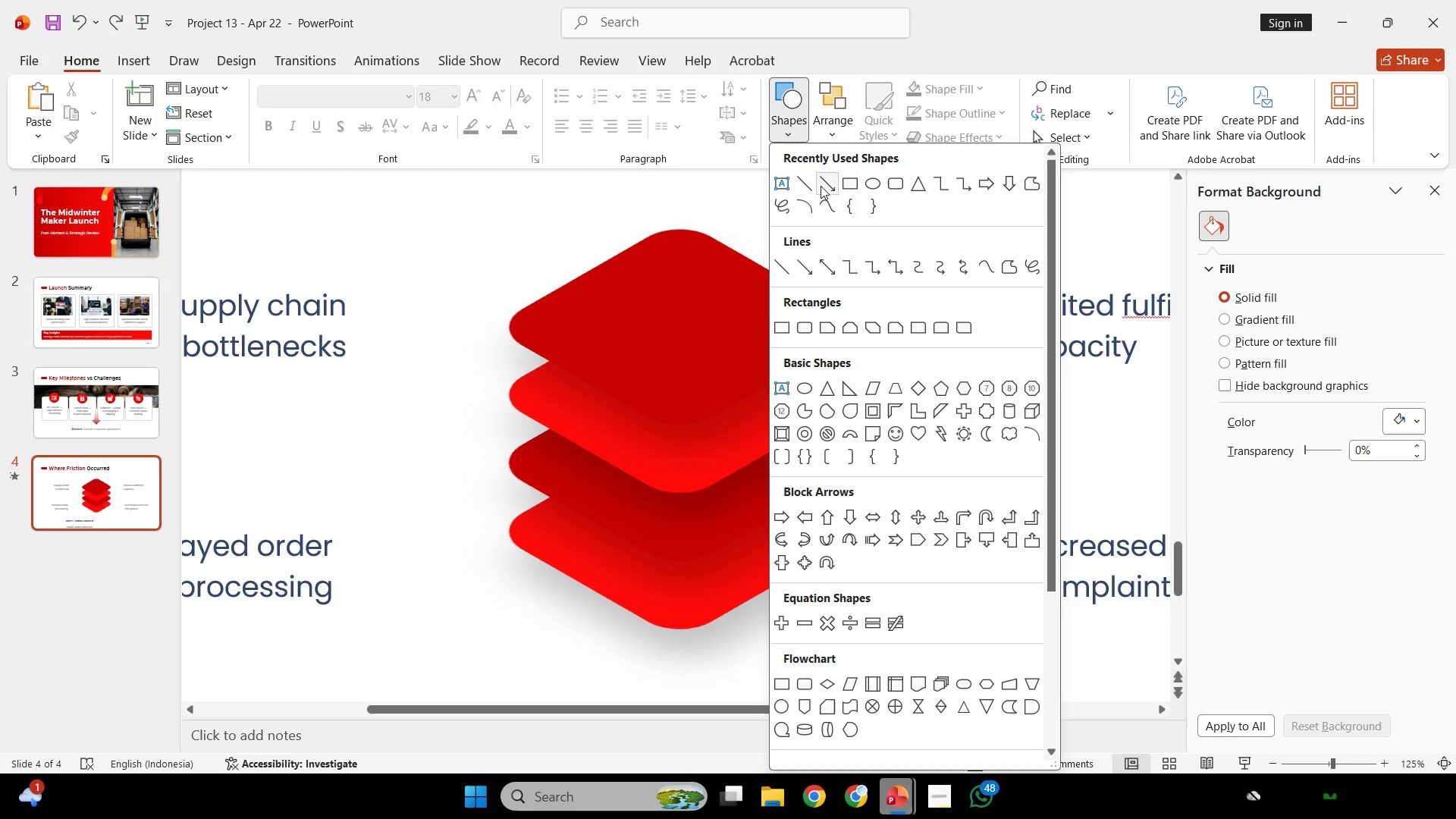 
left_click([802, 184])
 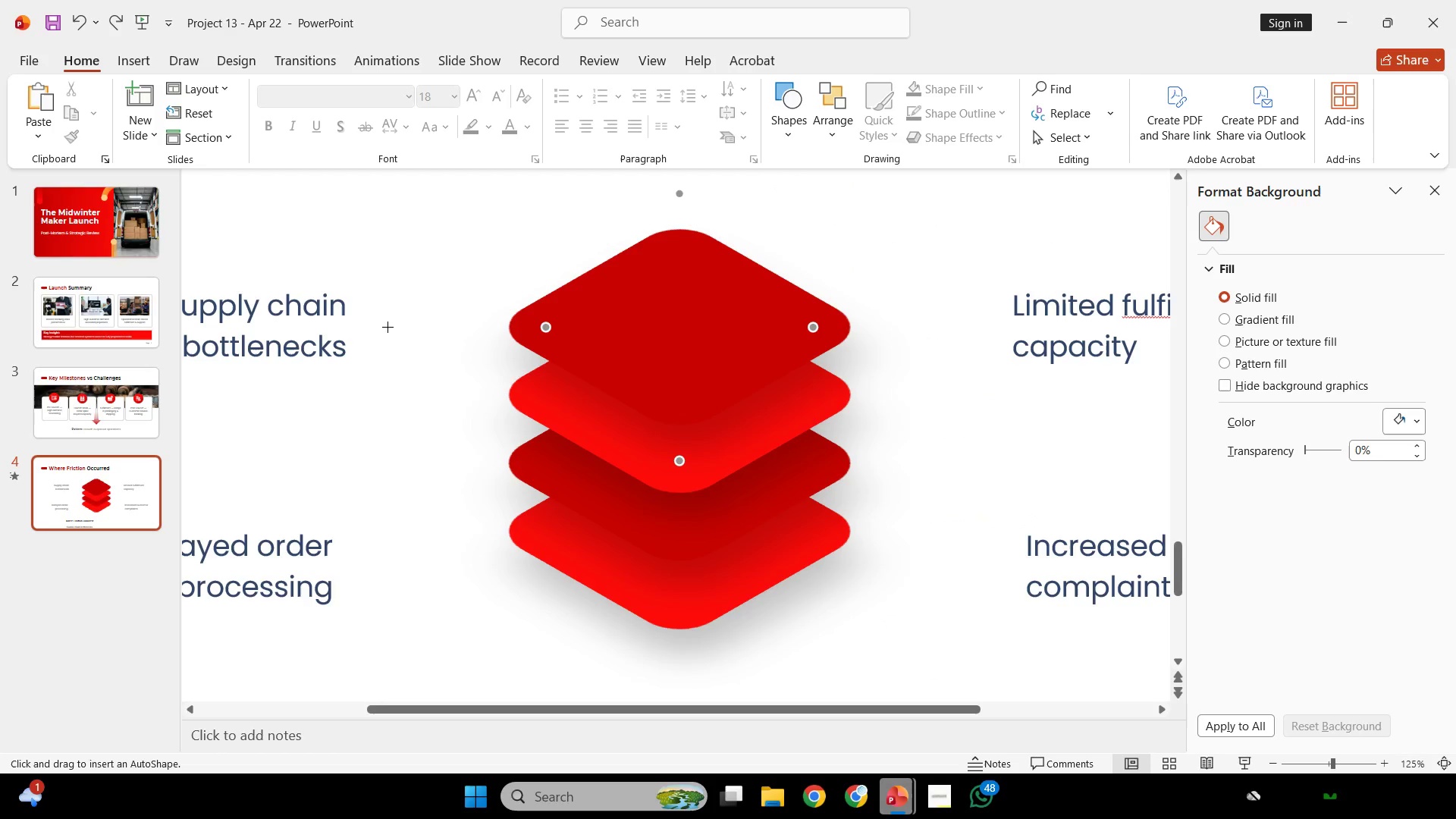 
hold_key(key=ShiftLeft, duration=1.36)
left_click_drag(start_coordinate=[388, 327], to_coordinate=[542, 329])
 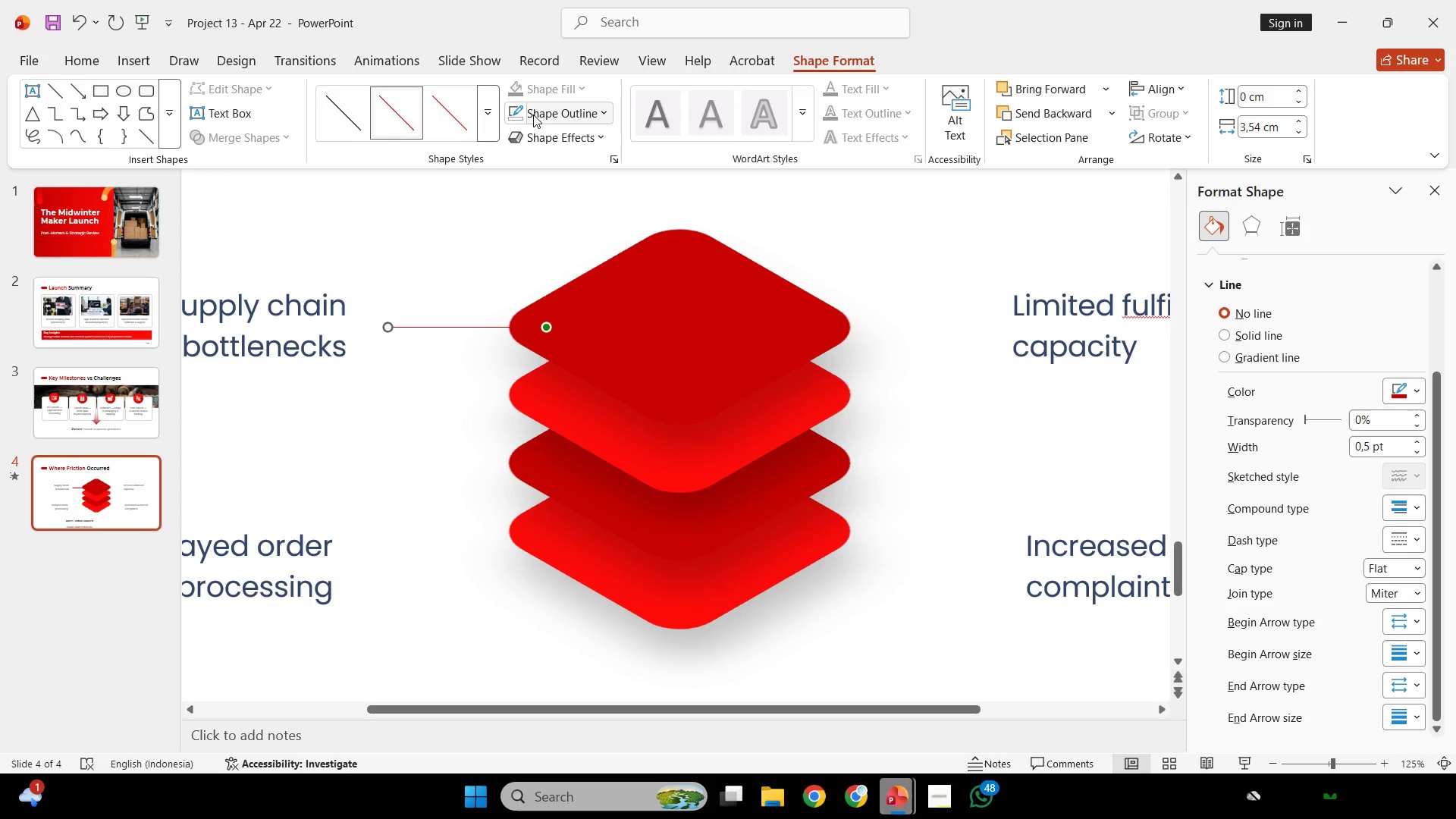 
left_click([546, 121])
 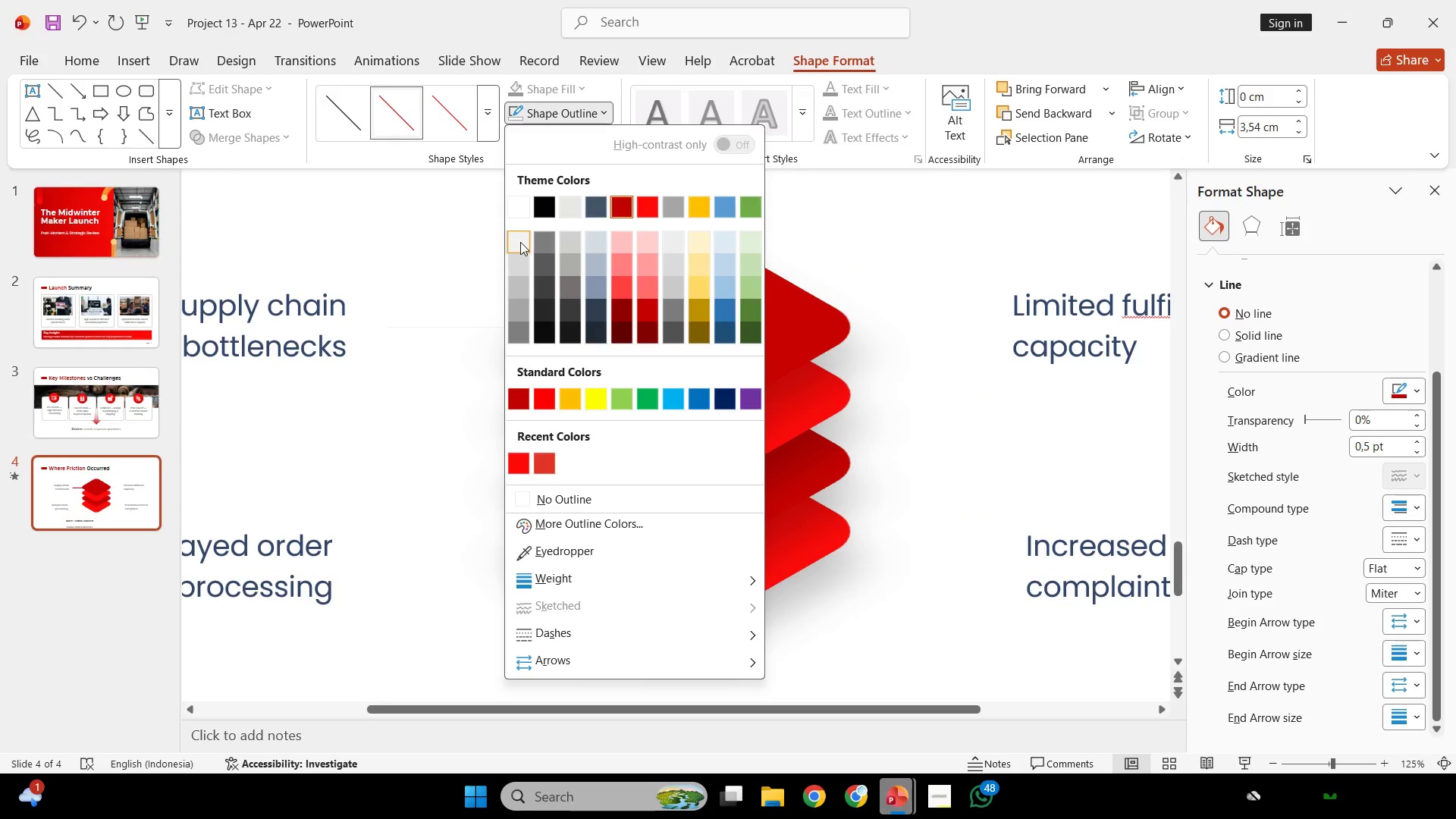 
double_click([552, 253])
 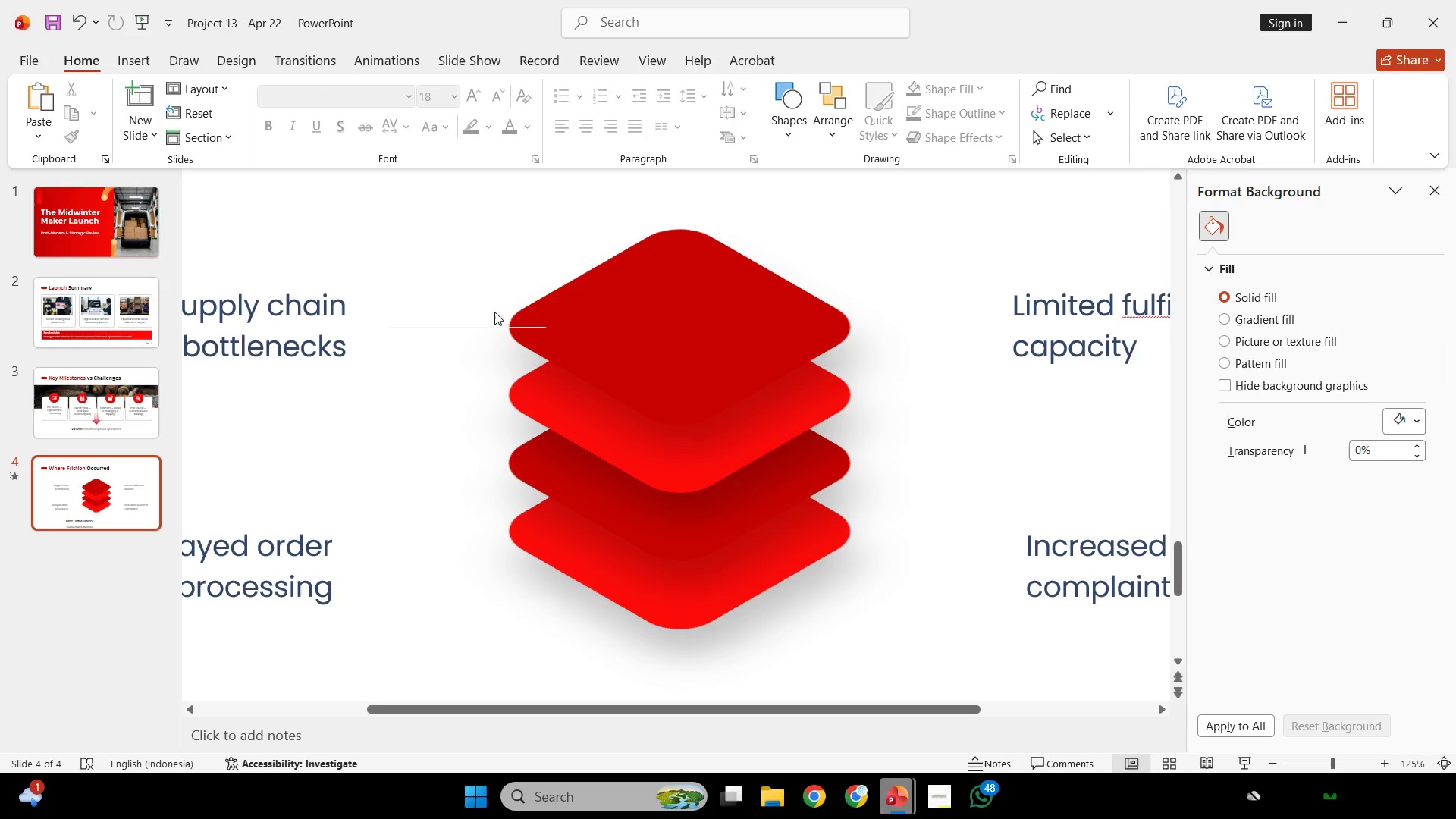 
left_click([485, 331])
 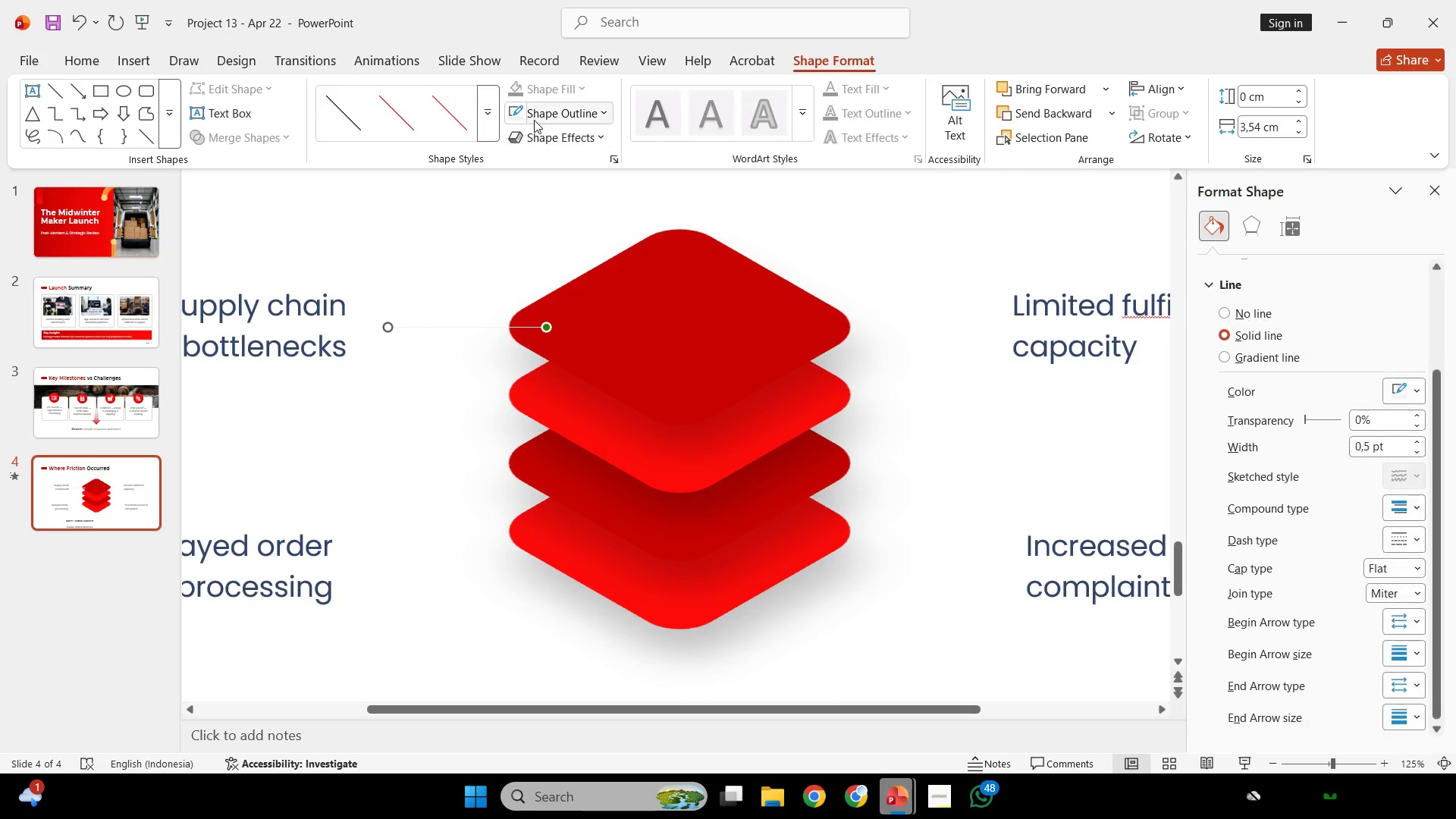 
left_click([532, 111])
 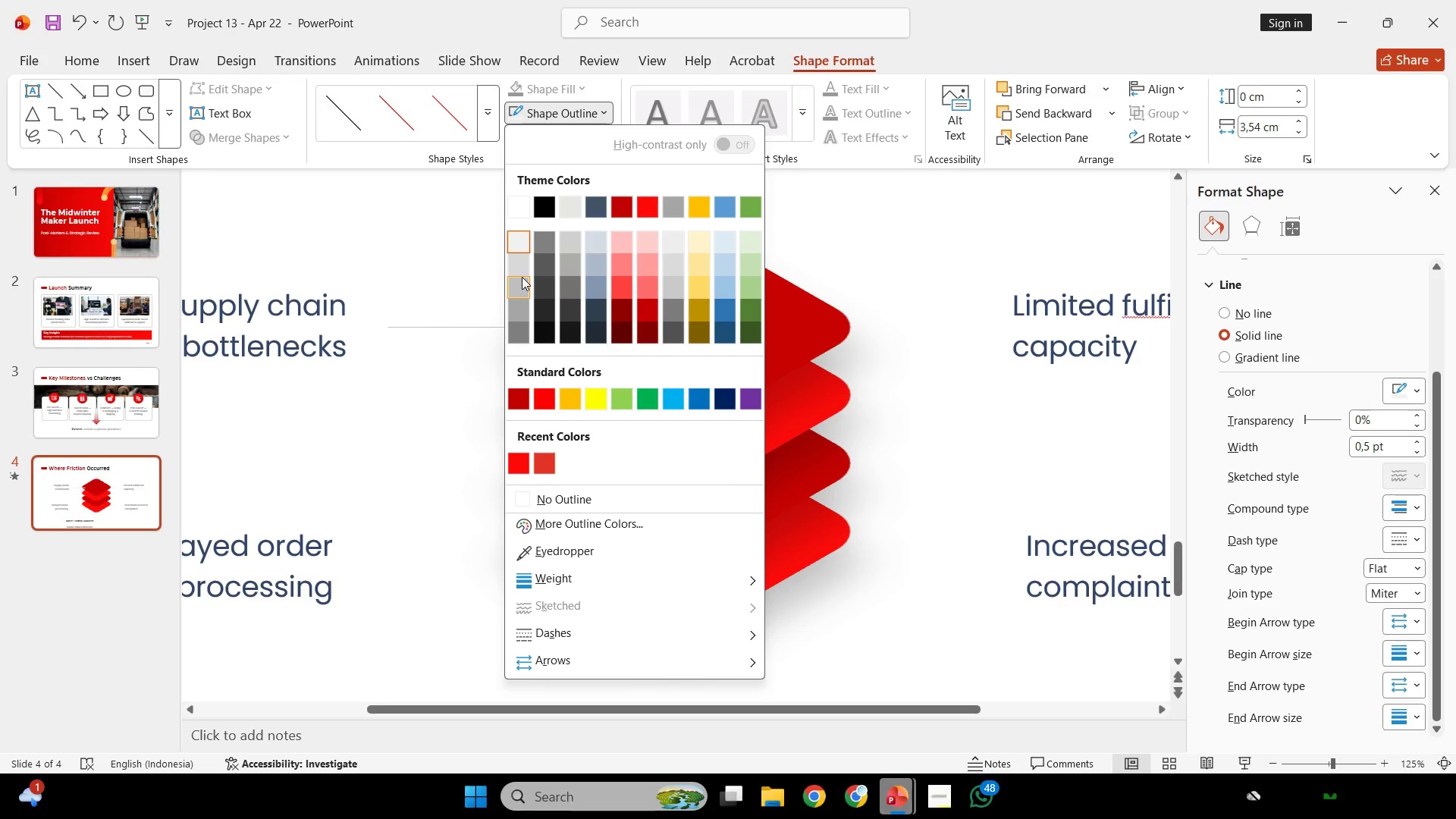 
left_click([522, 277])
 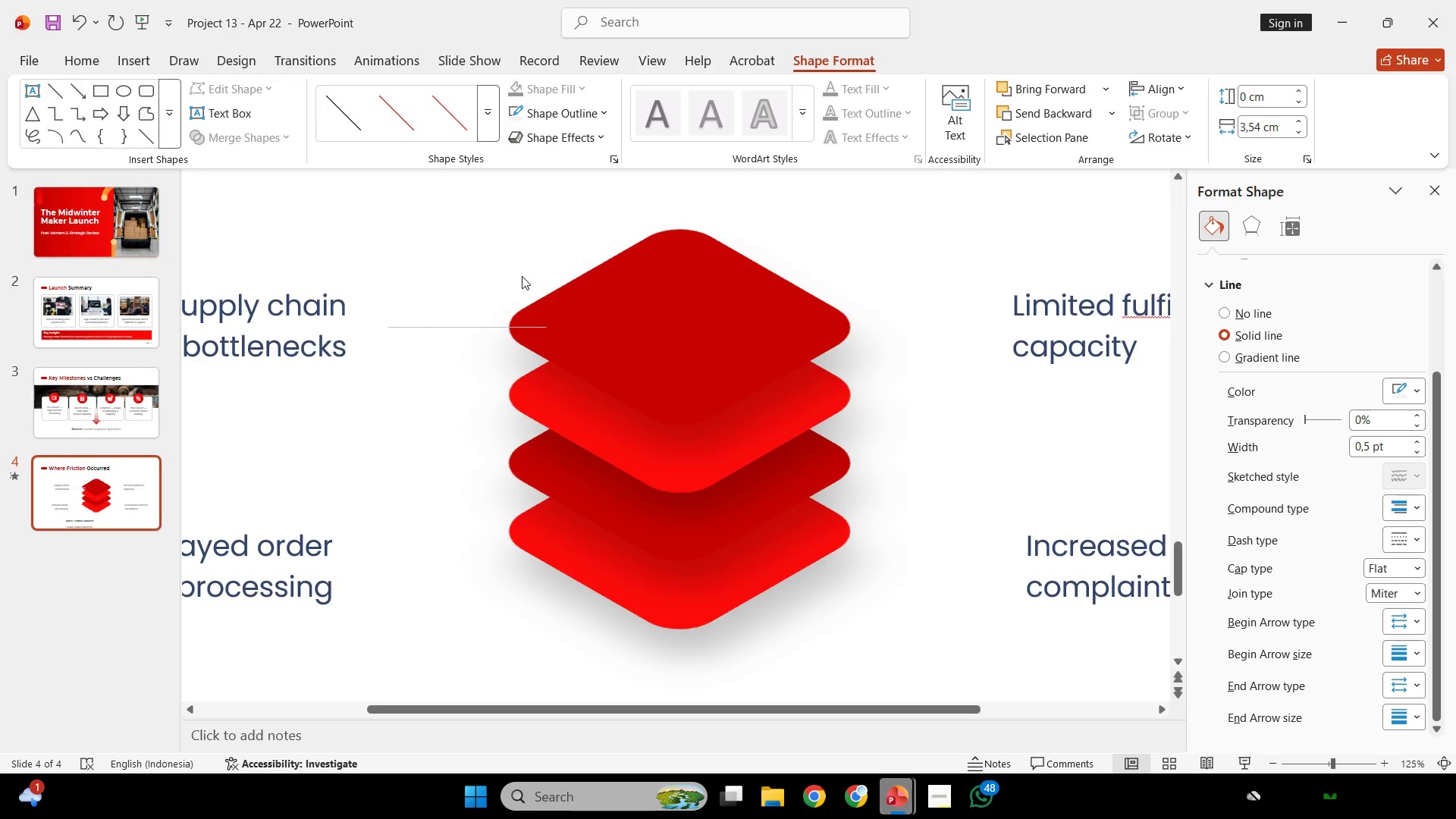 
hold_key(key=ControlLeft, duration=0.78)
scroll: coordinate [739, 306], scroll_direction: down, amount: 3.0
 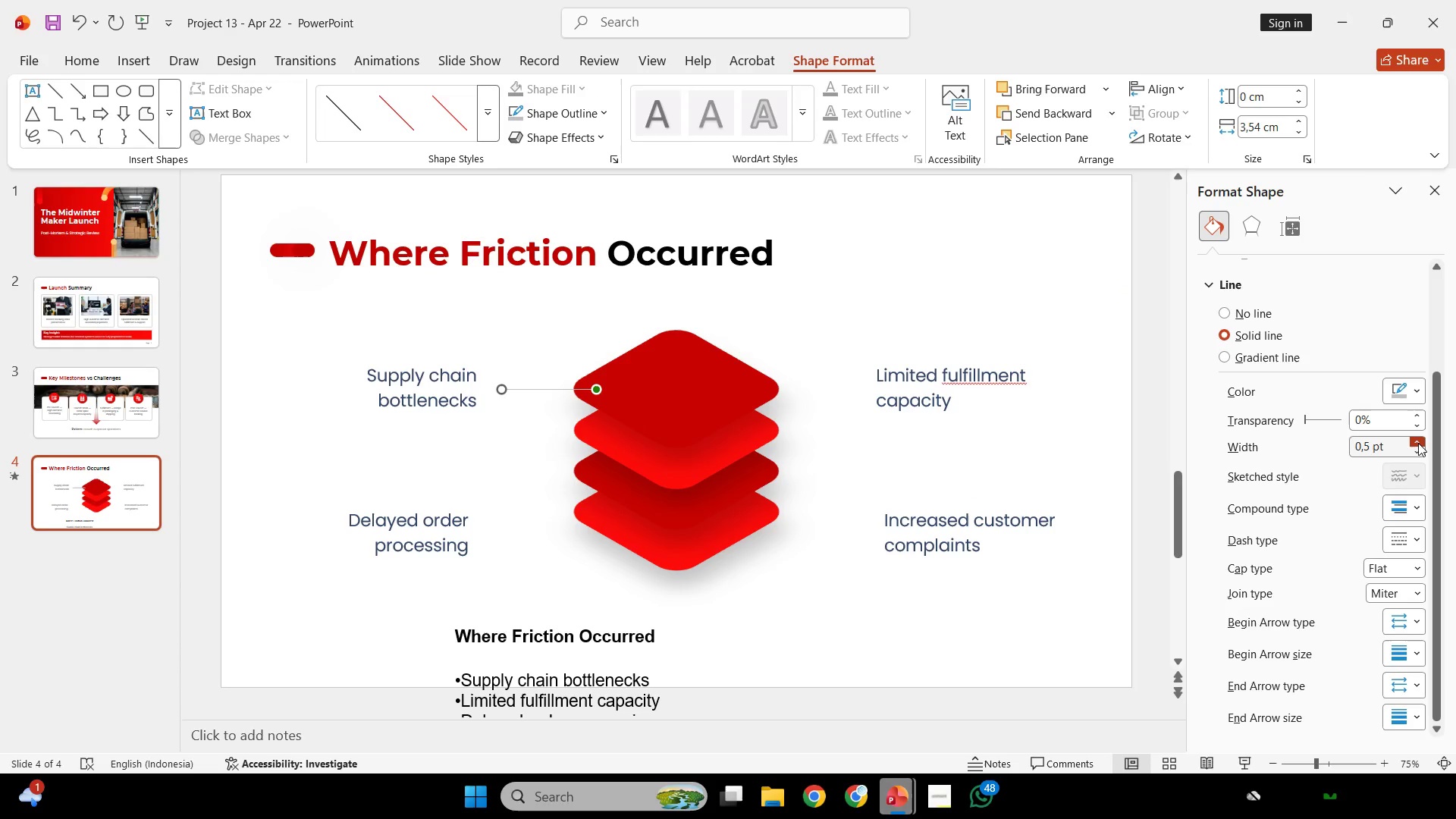 
double_click([1418, 443])
 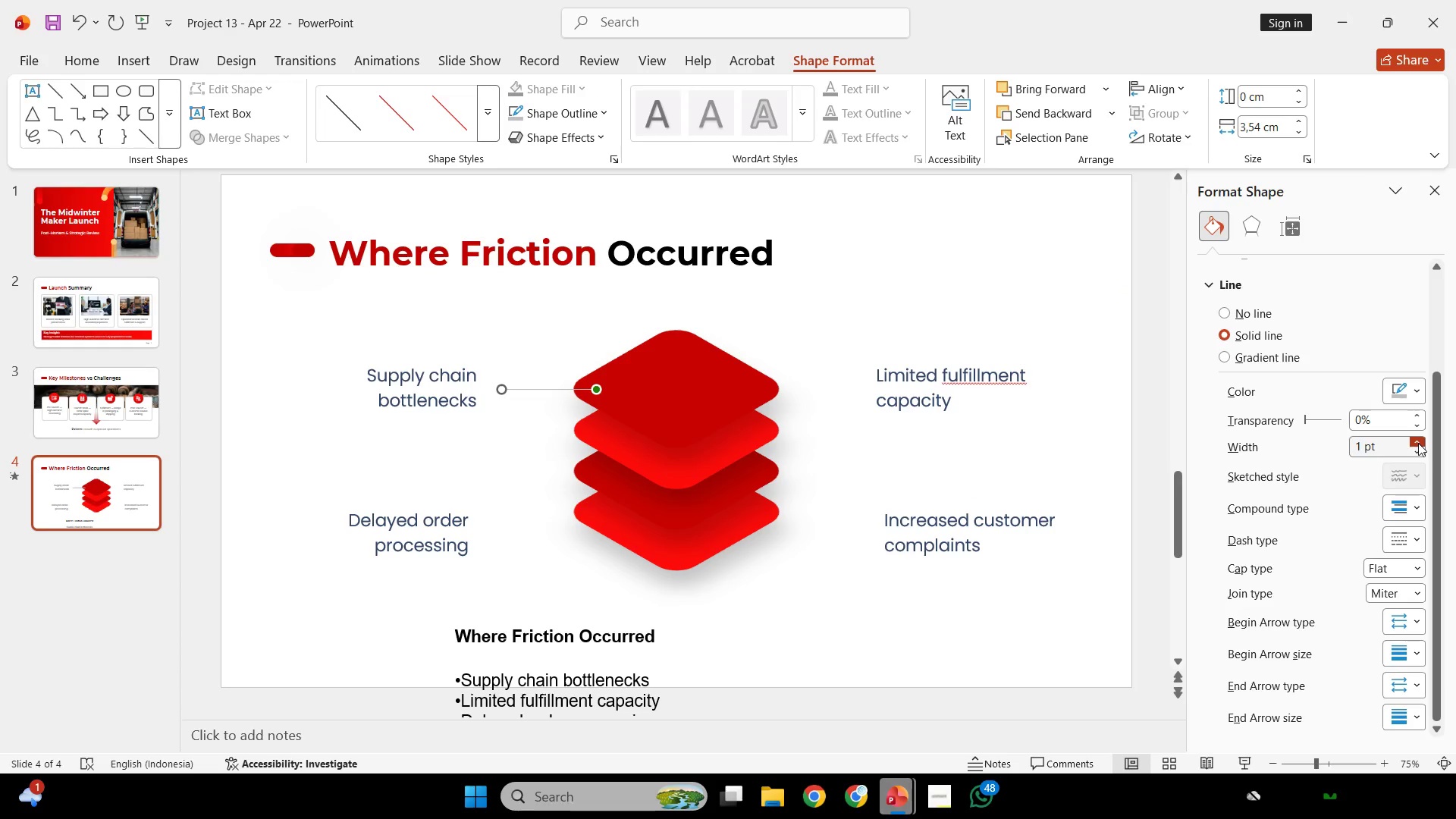 
triple_click([1418, 443])
 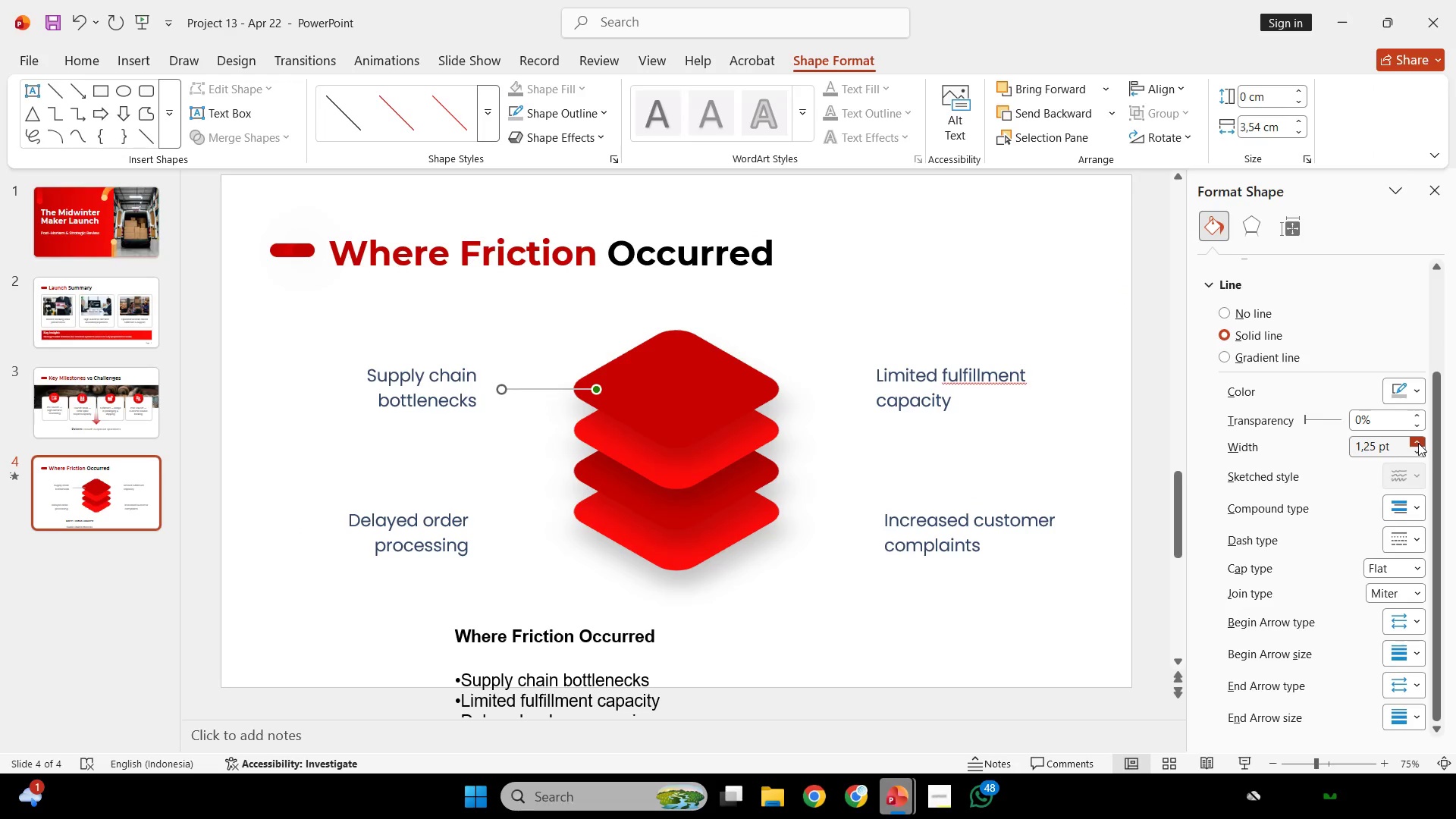 
triple_click([1418, 443])
 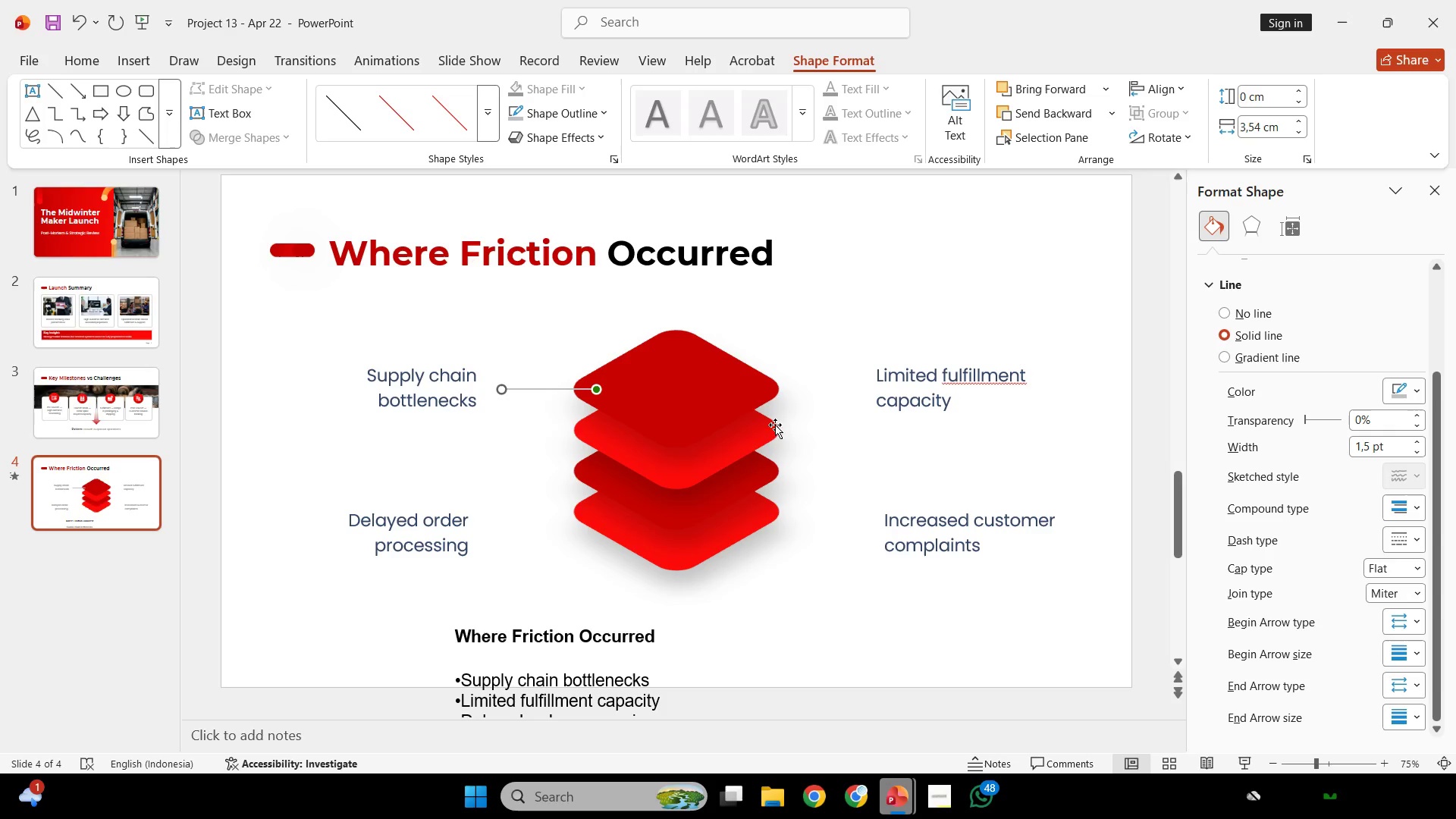 
hold_key(key=ControlLeft, duration=0.36)
 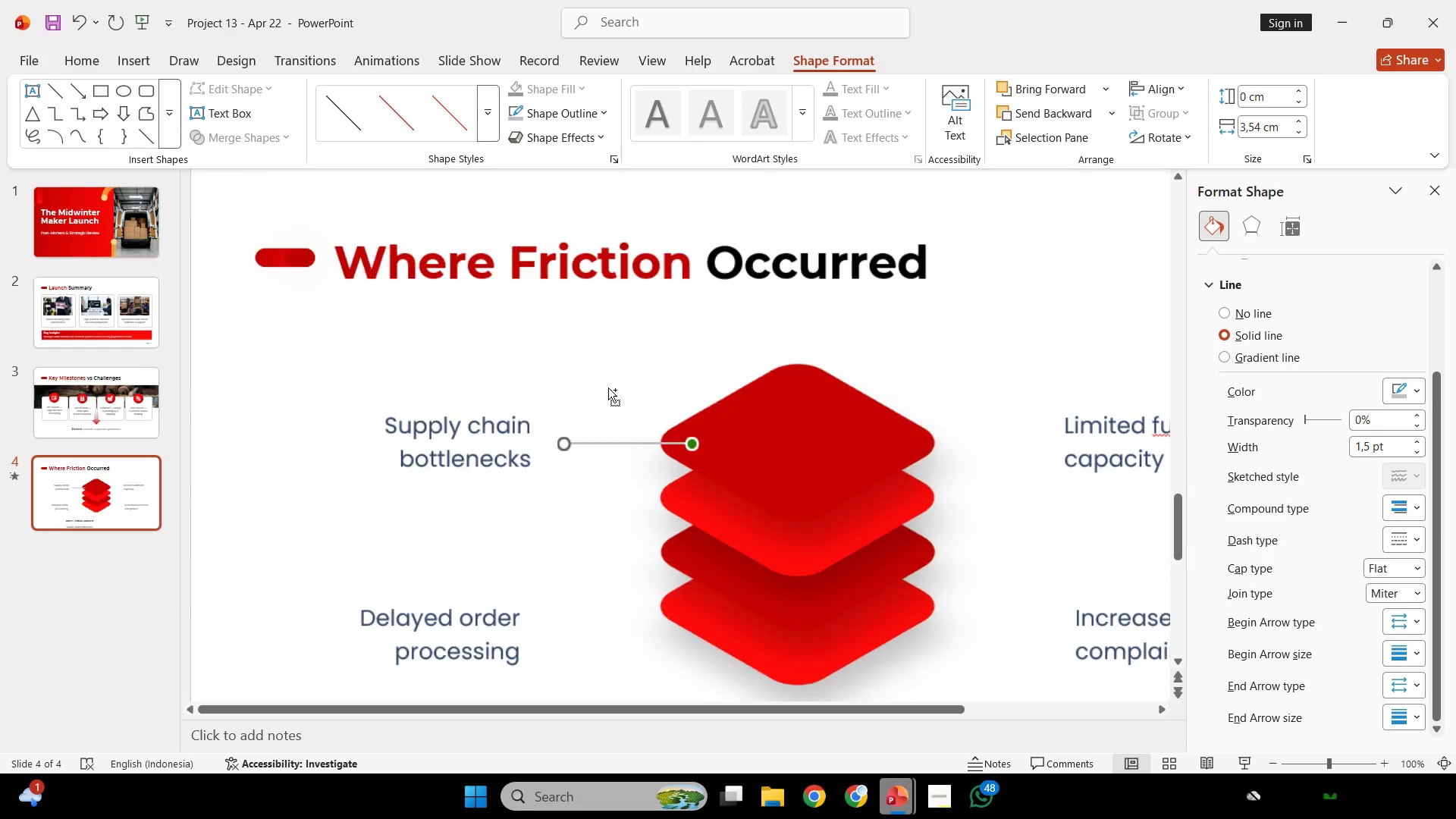 
key(Control+ControlLeft)
 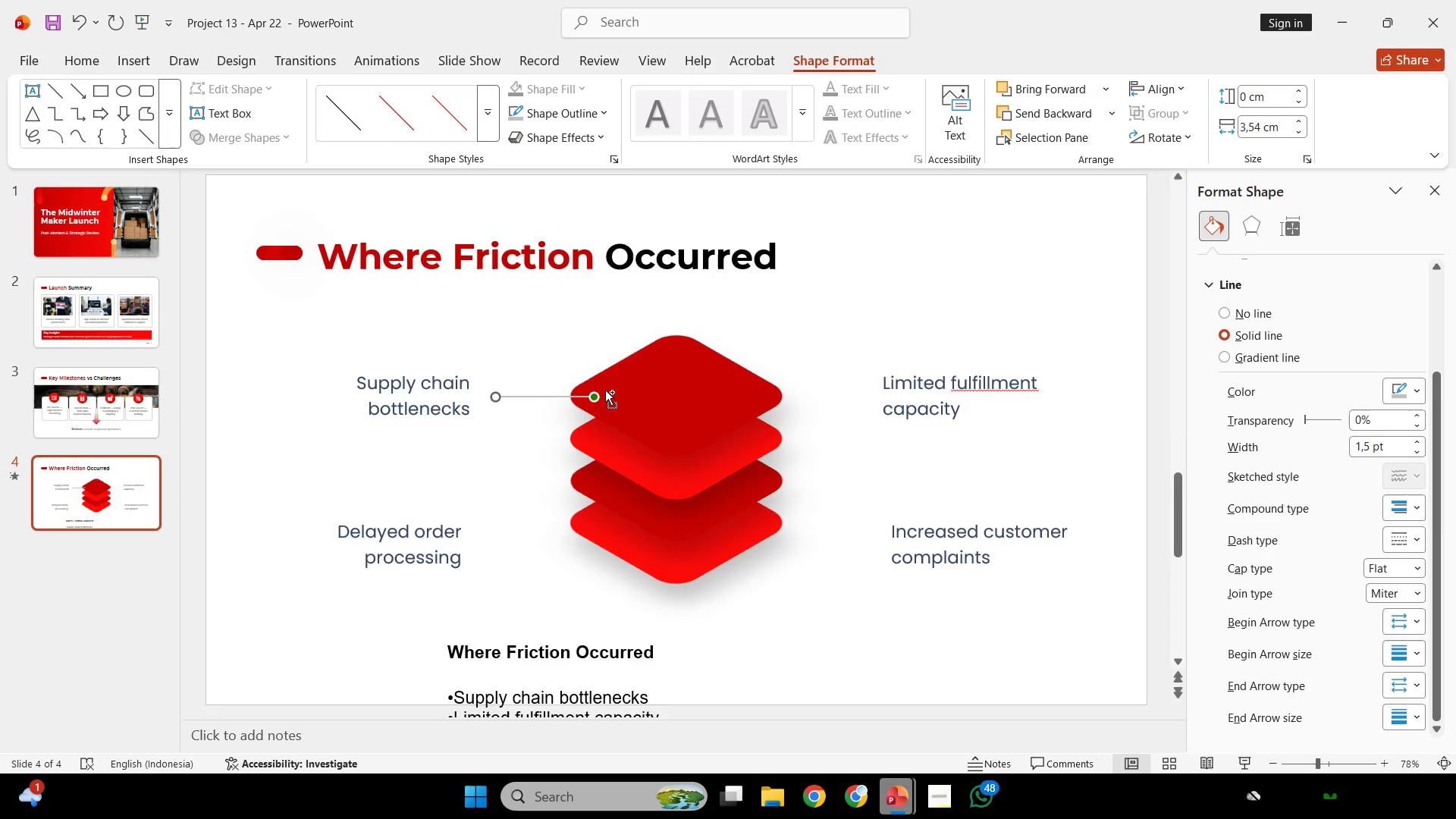 
scroll: coordinate [789, 366], scroll_direction: none, amount: 0.0
 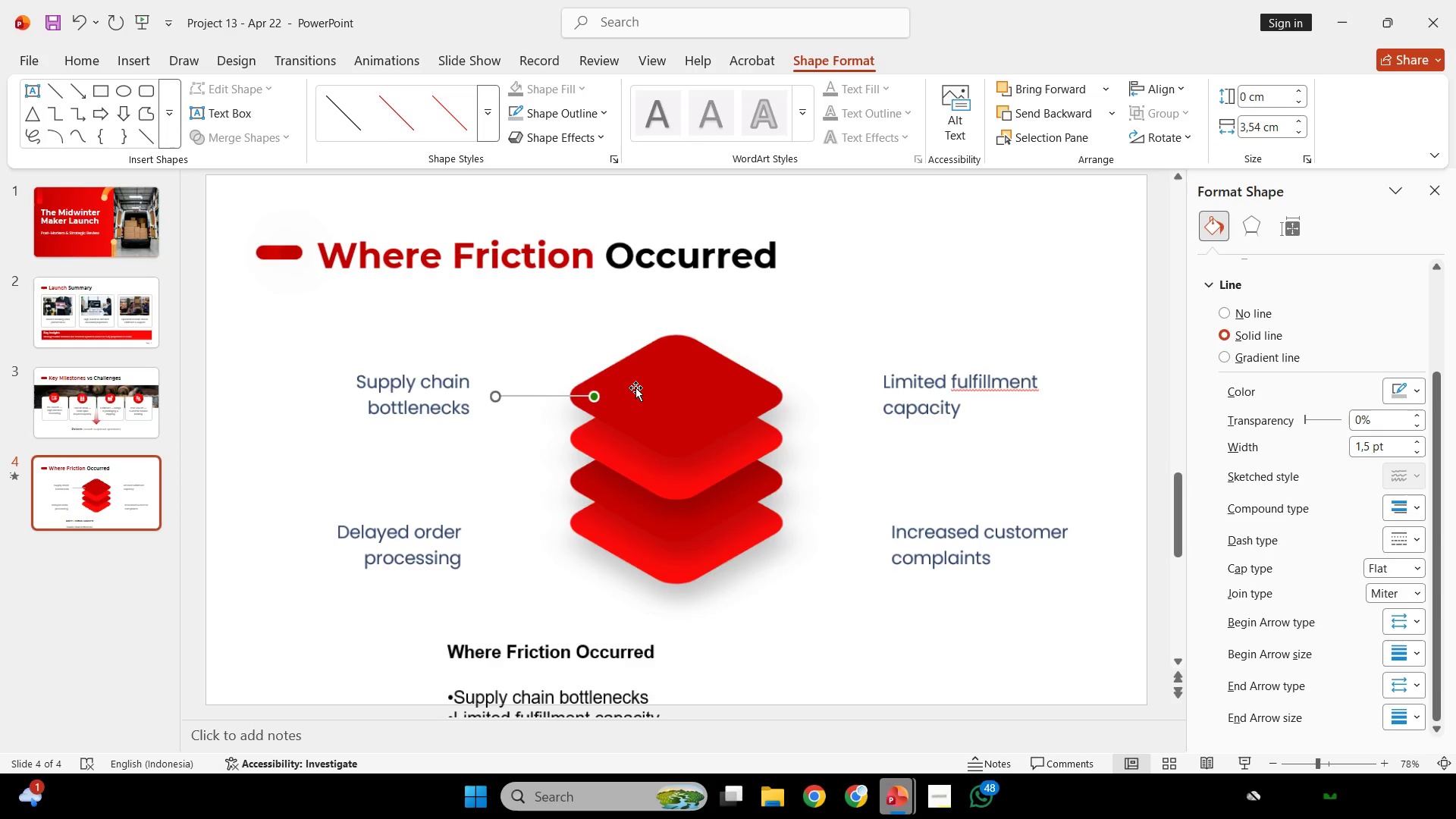 
scroll: coordinate [610, 387], scroll_direction: up, amount: 1.0
 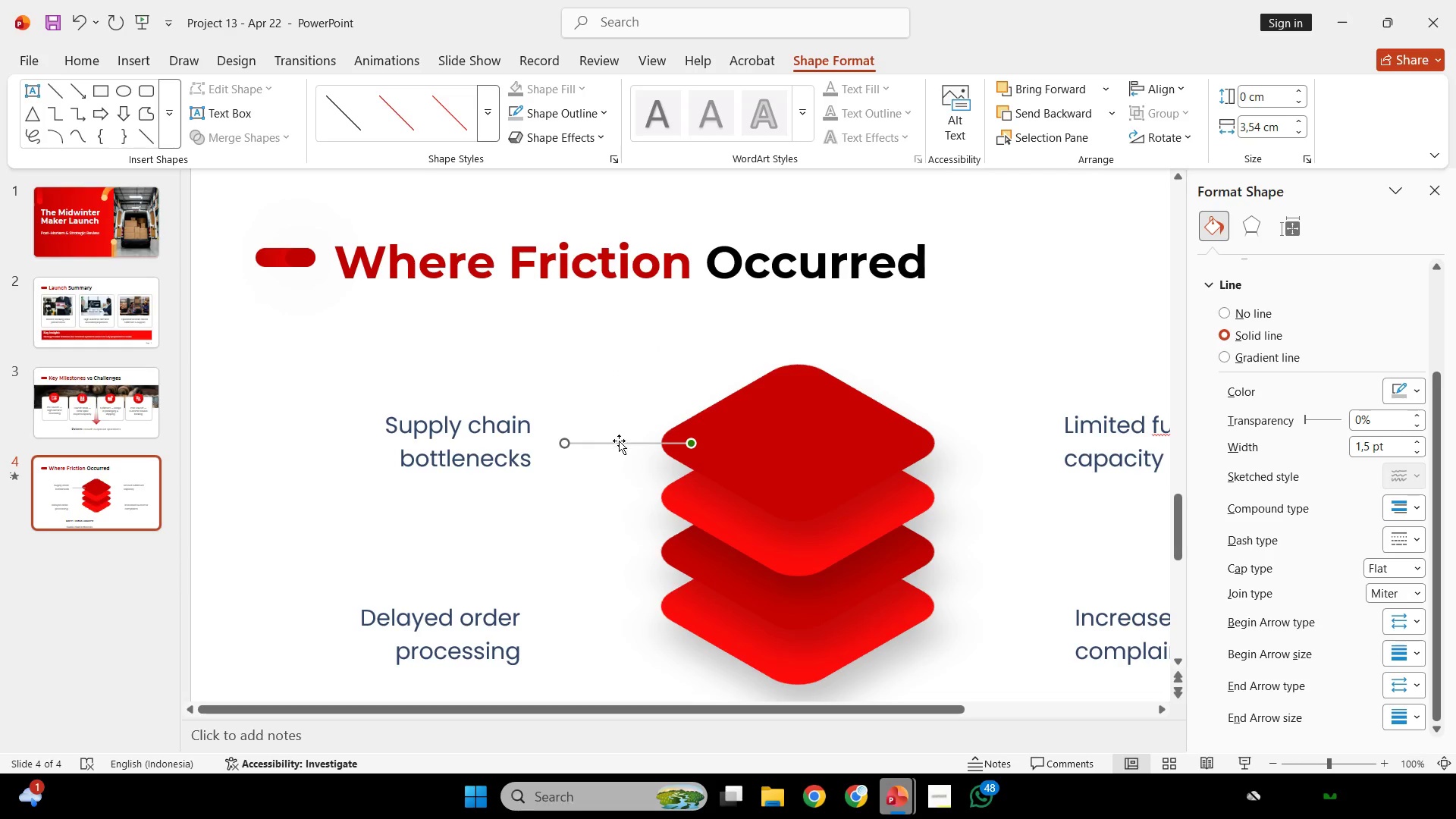 
right_click([619, 441])
 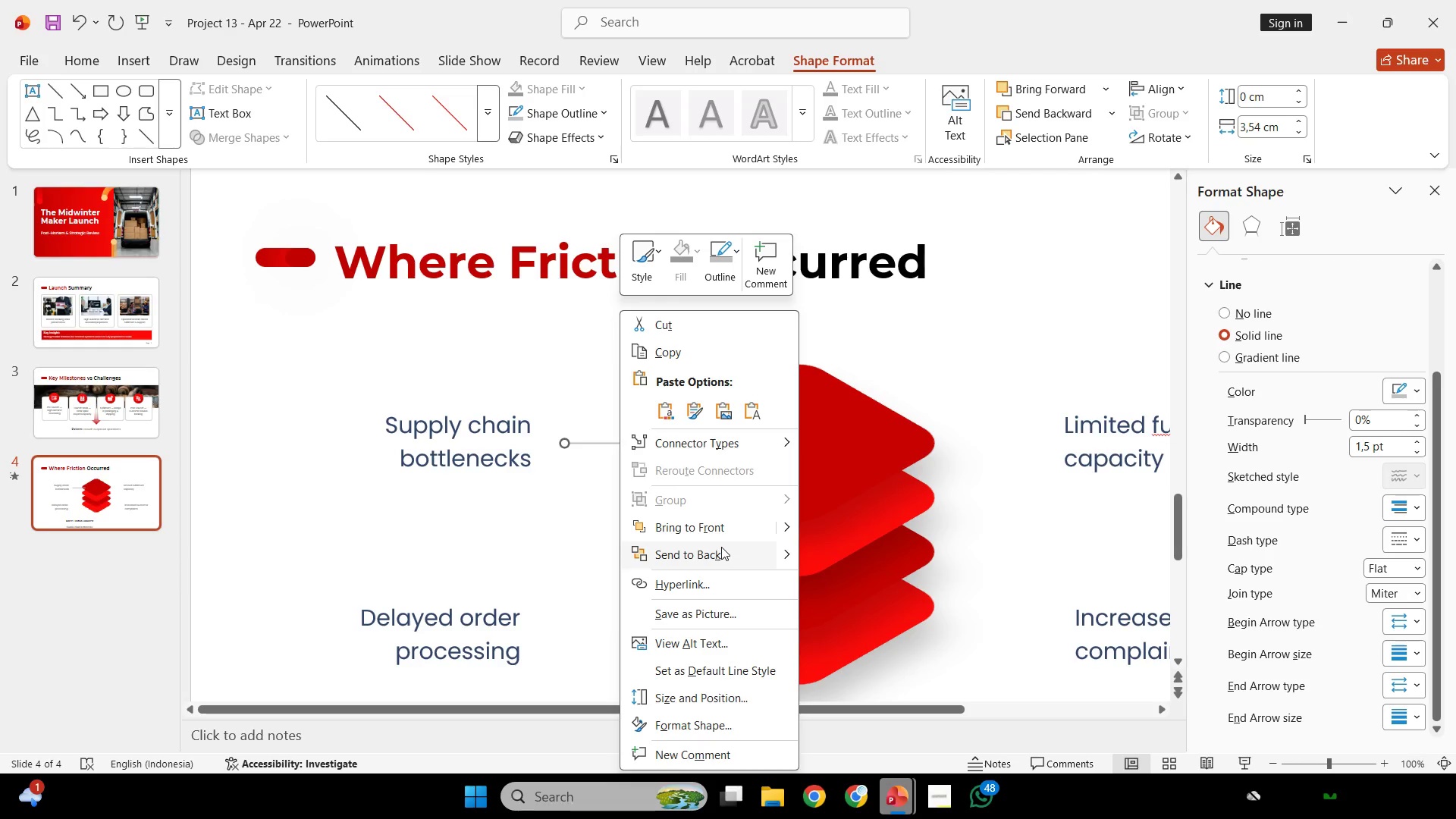 
double_click([1030, 275])
 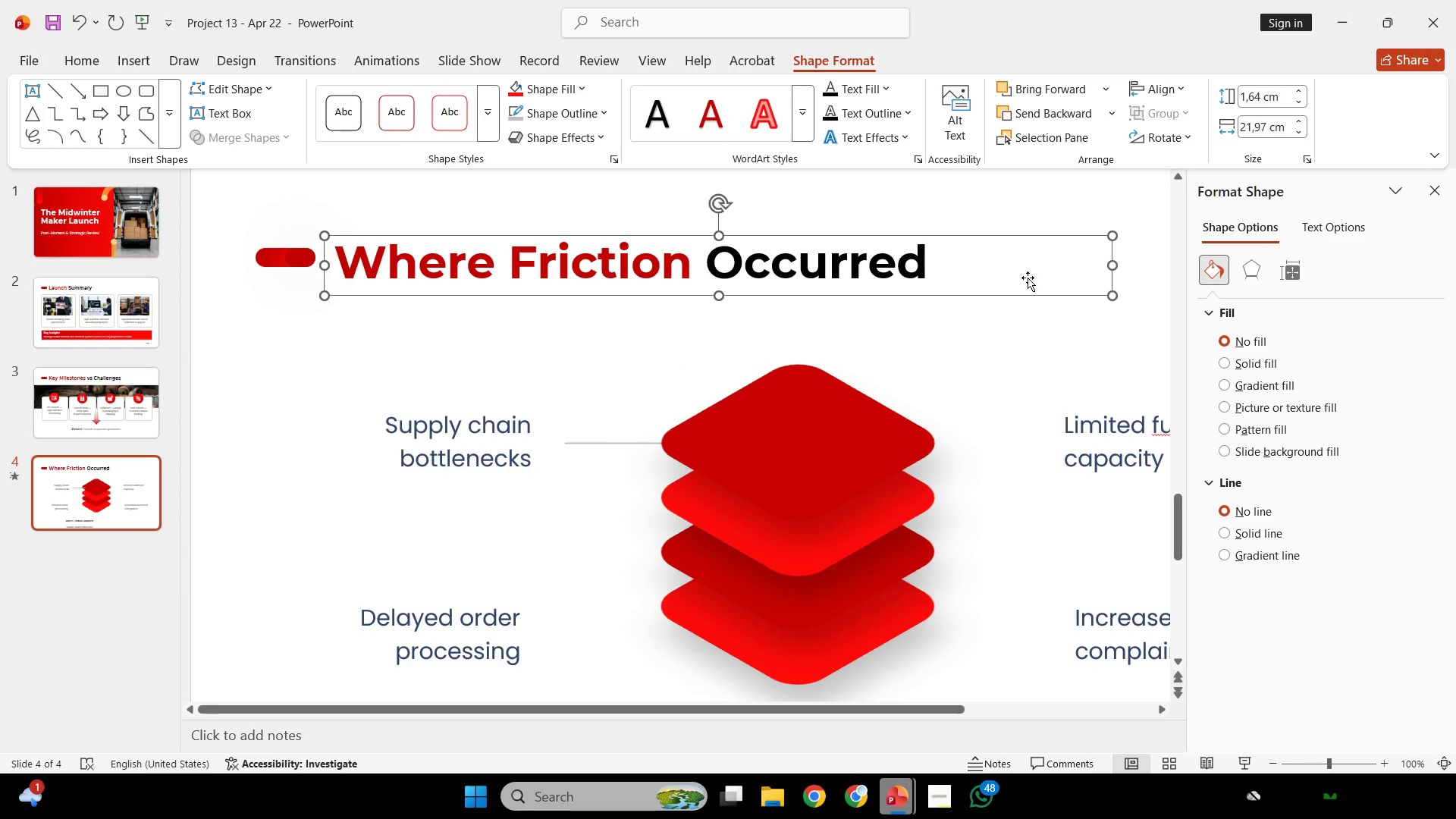 
hold_key(key=ControlLeft, duration=0.92)
scroll: coordinate [1012, 290], scroll_direction: none, amount: 0.0
 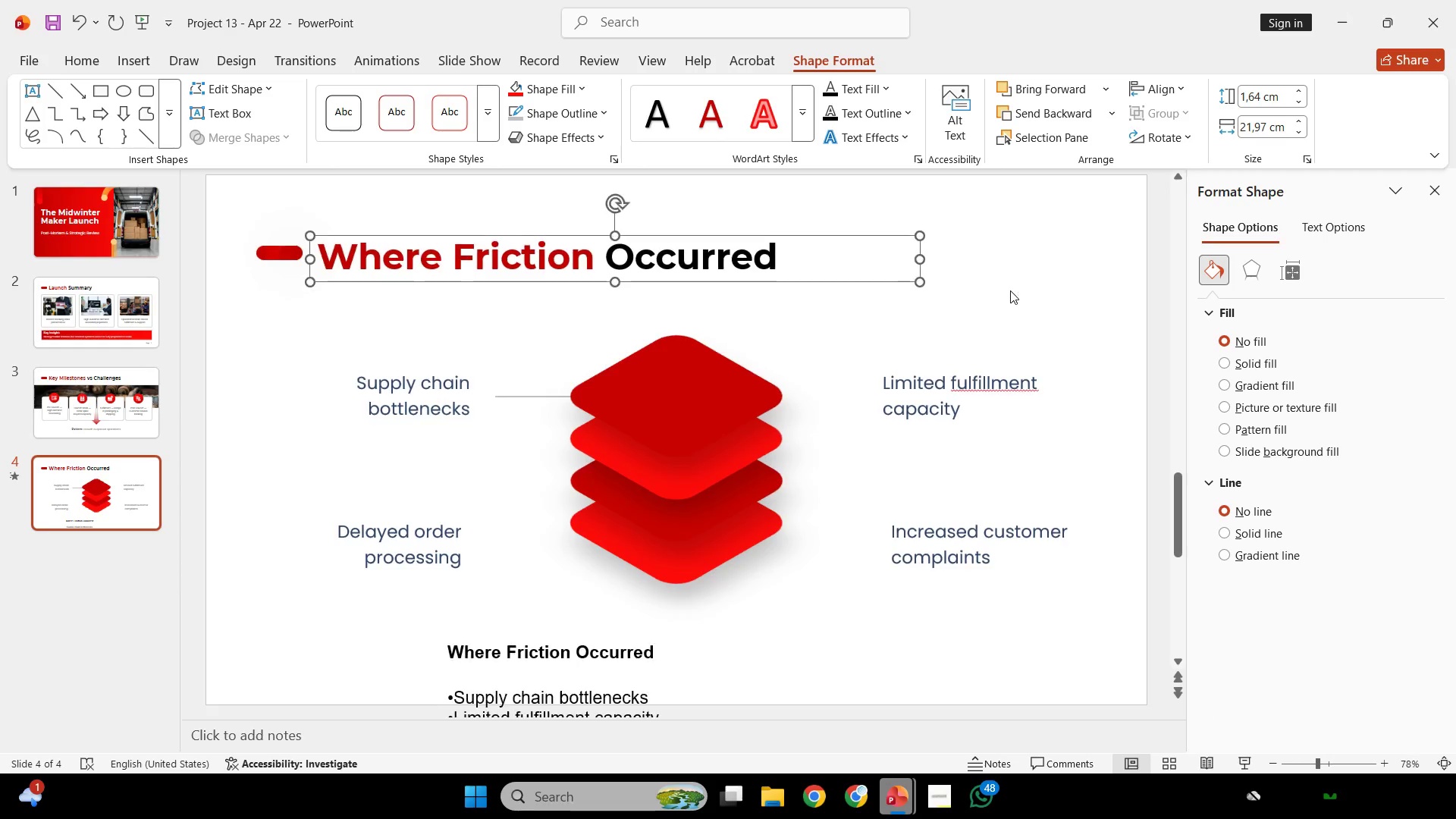 
scroll: coordinate [1010, 290], scroll_direction: down, amount: 2.0
 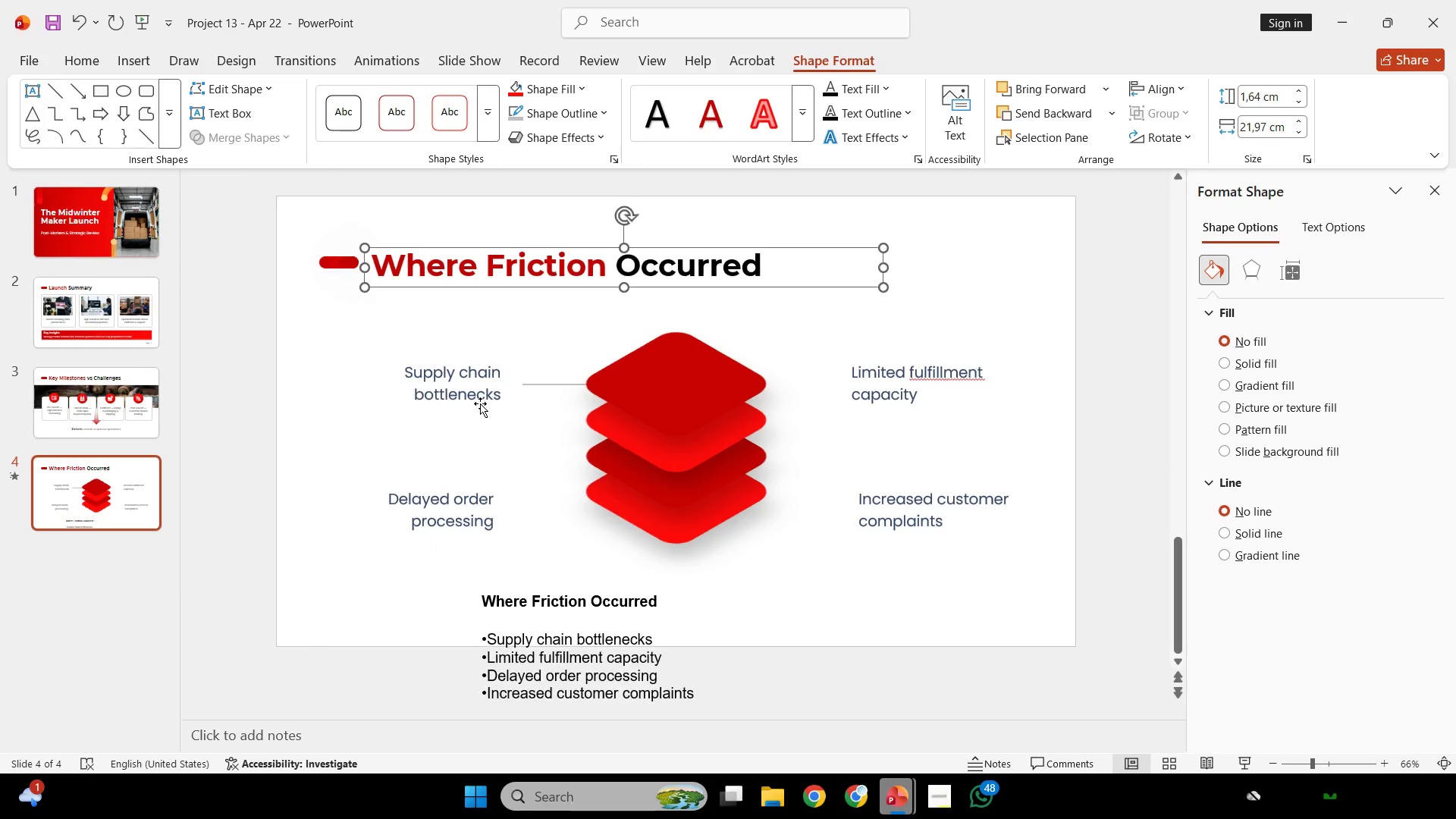 
left_click([470, 402])
 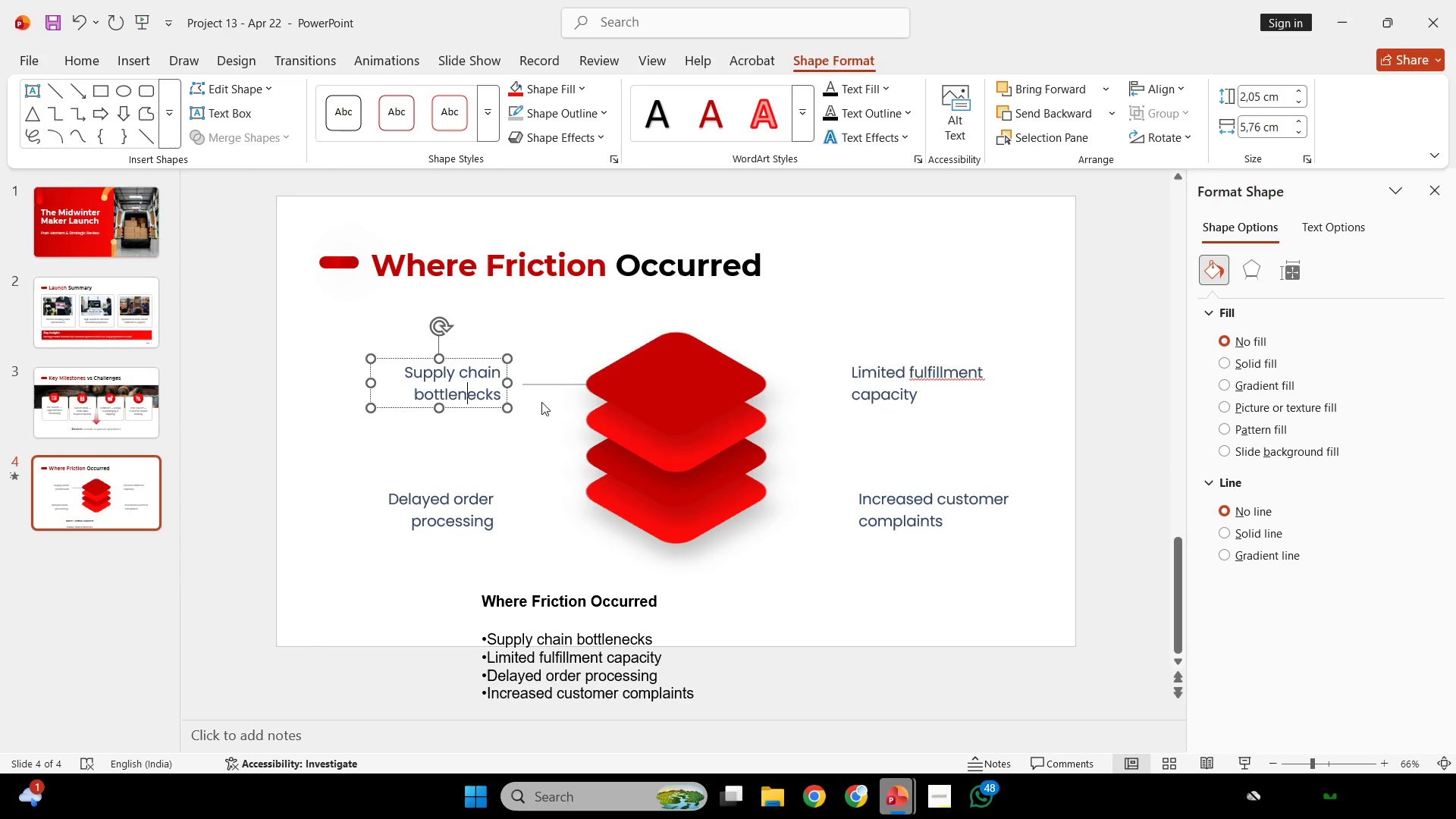 
key(Shift+ShiftLeft)
 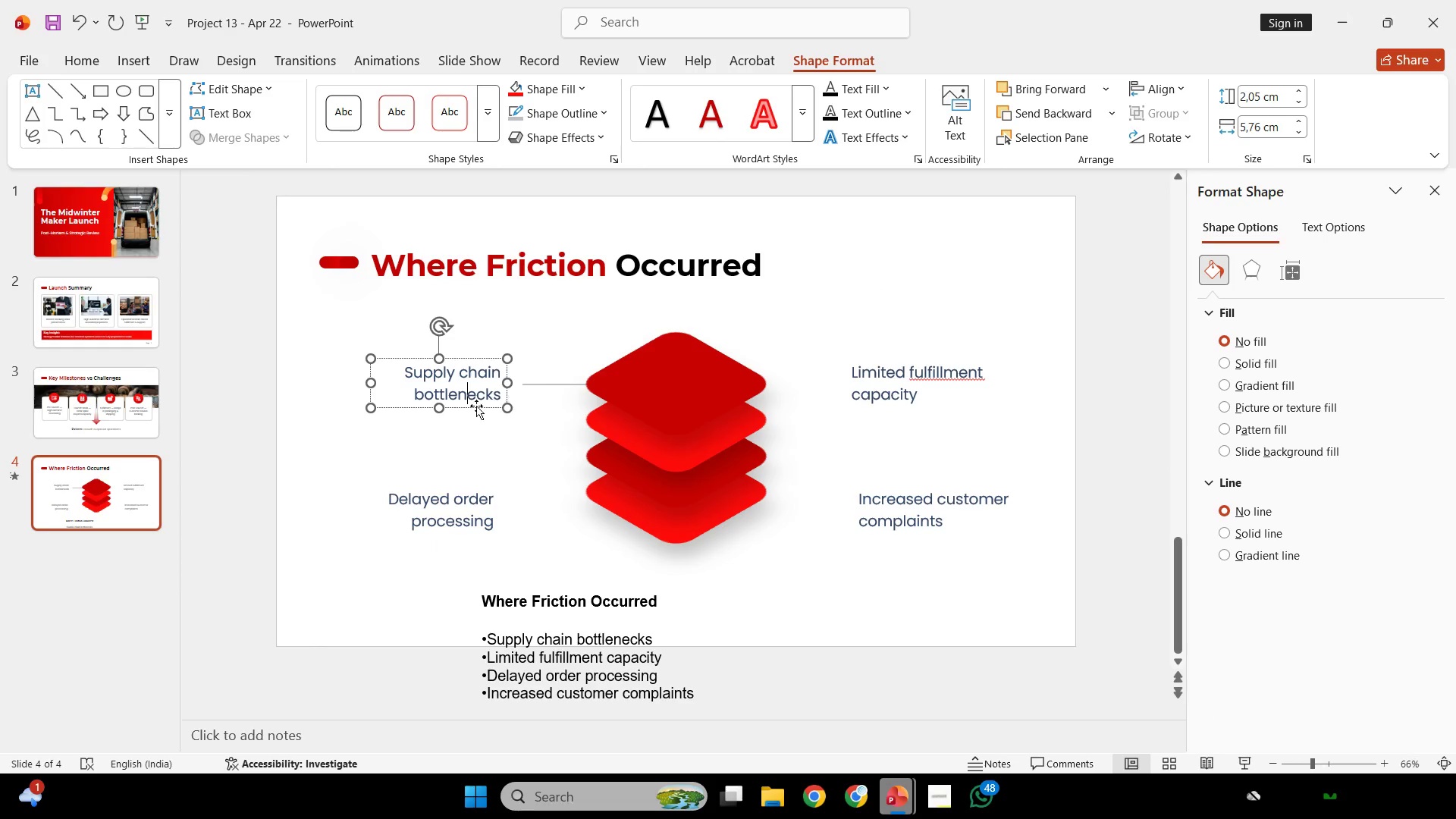 
hold_key(key=ShiftLeft, duration=1.69)
left_click_drag(start_coordinate=[472, 410], to_coordinate=[436, 412])
 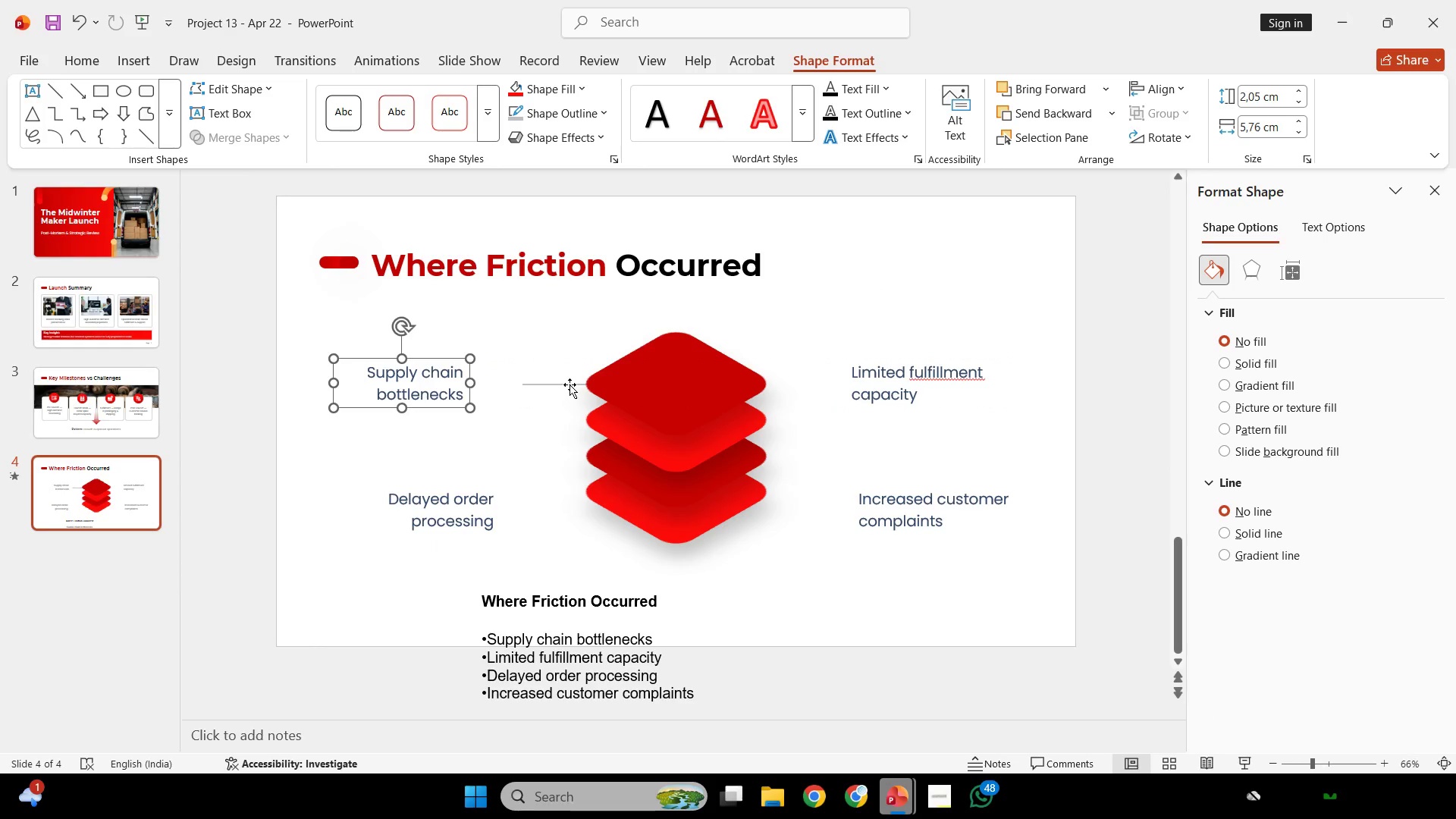 
left_click([570, 384])
 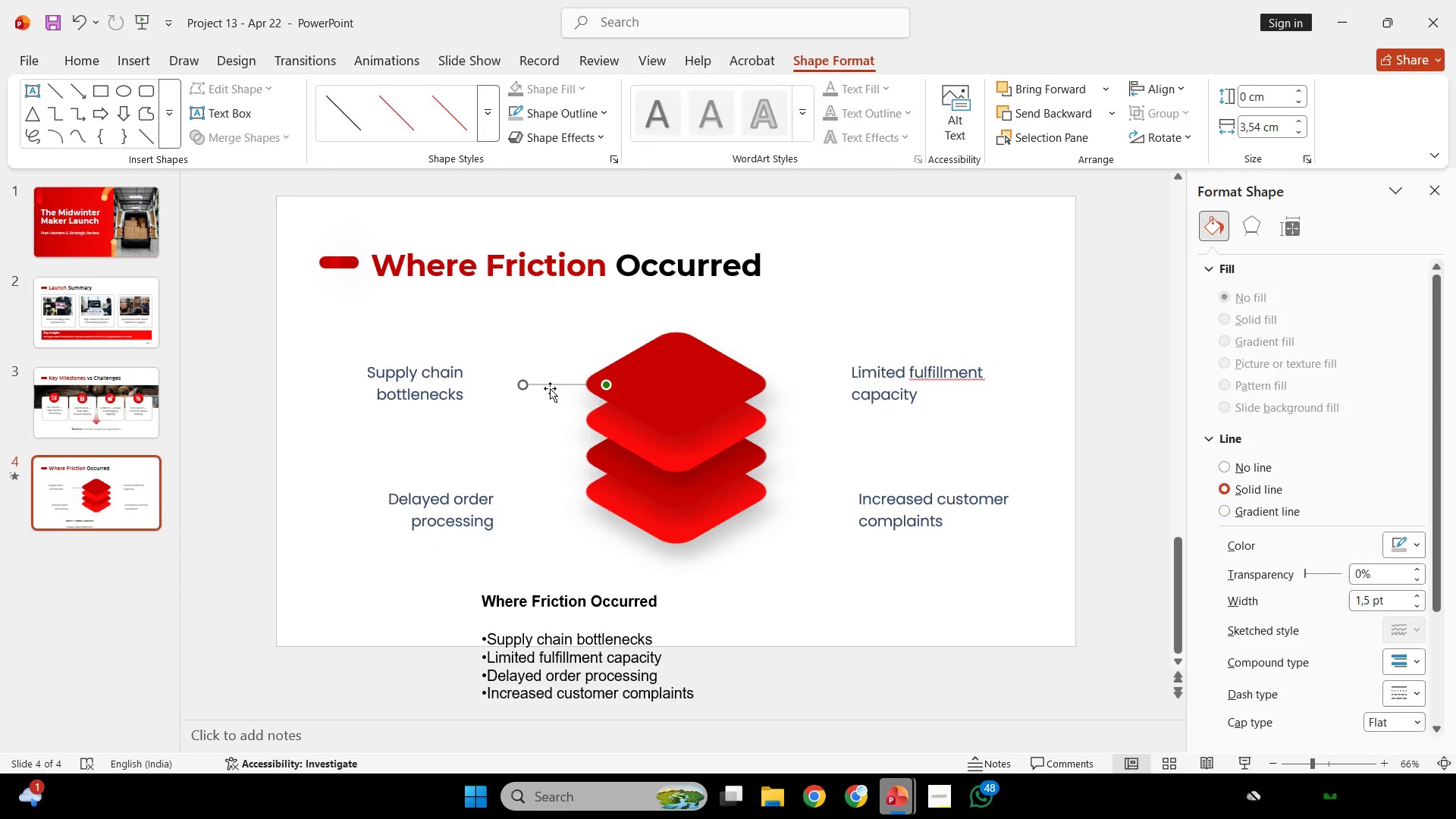 
hold_key(key=ShiftLeft, duration=2.08)
left_click_drag(start_coordinate=[527, 382], to_coordinate=[492, 384])
 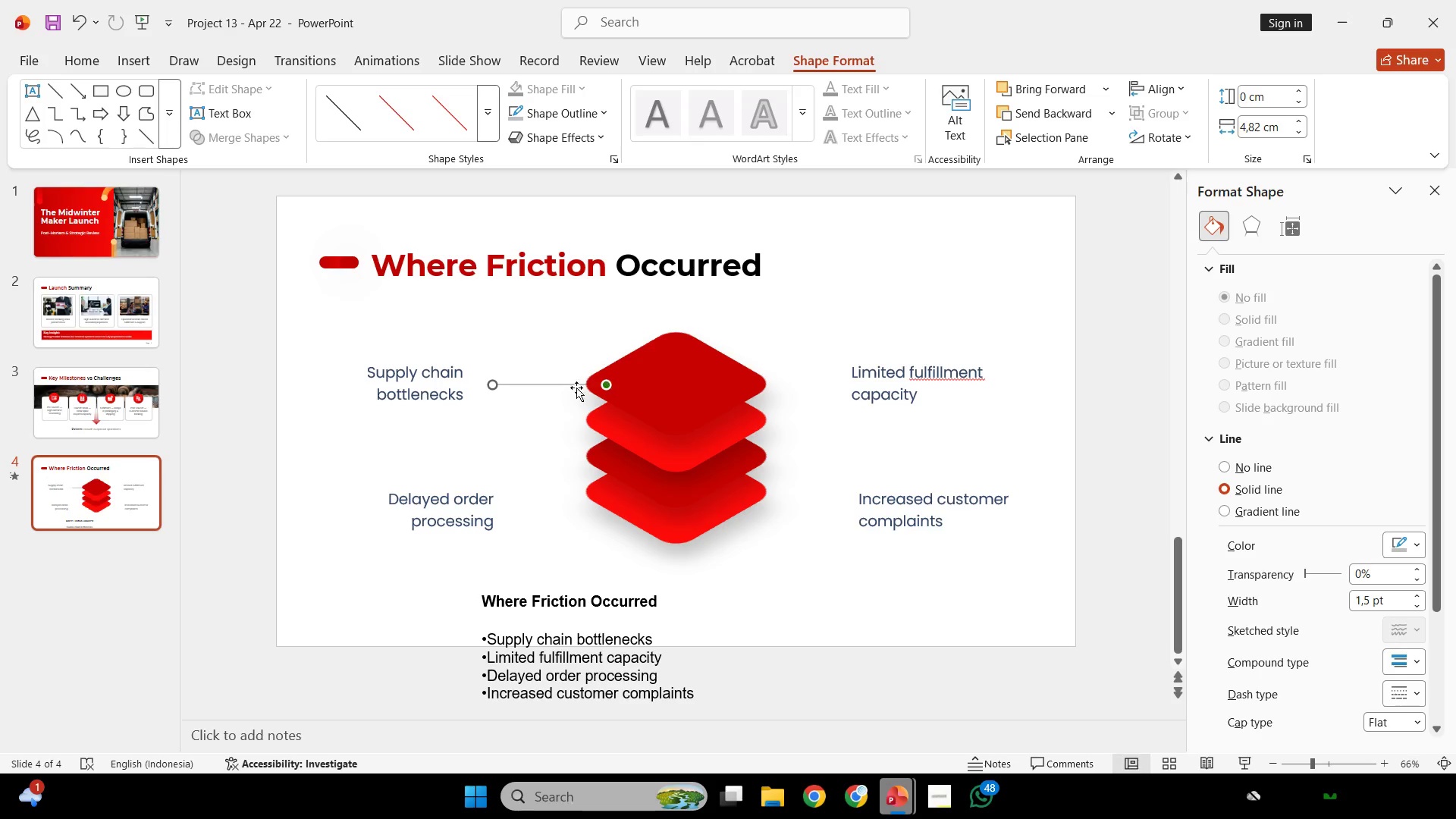 
hold_key(key=ShiftLeft, duration=3.88)
hold_key(key=ControlLeft, duration=3.81)
left_click_drag(start_coordinate=[560, 385], to_coordinate=[812, 396])
 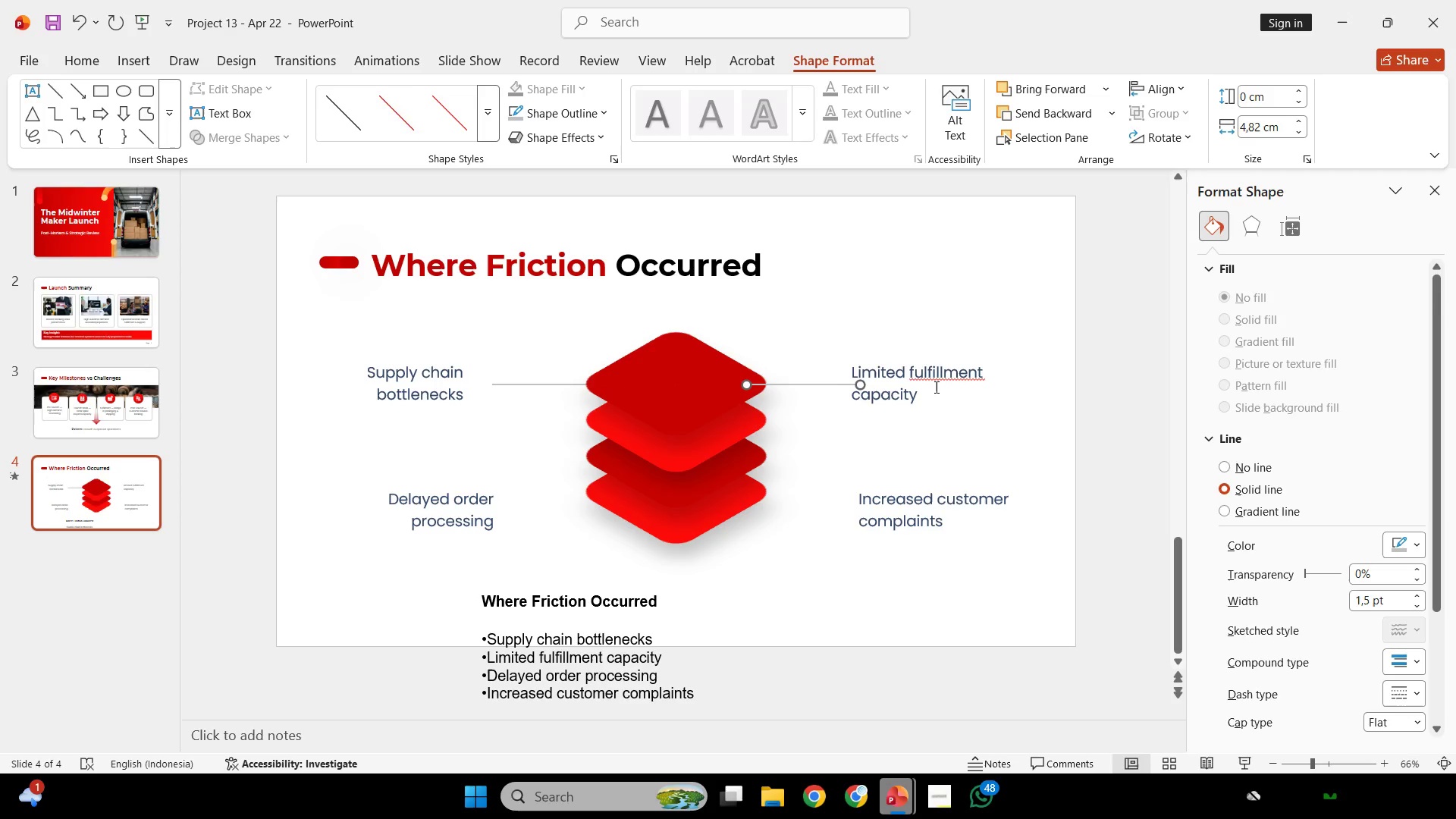 
left_click([935, 387])
 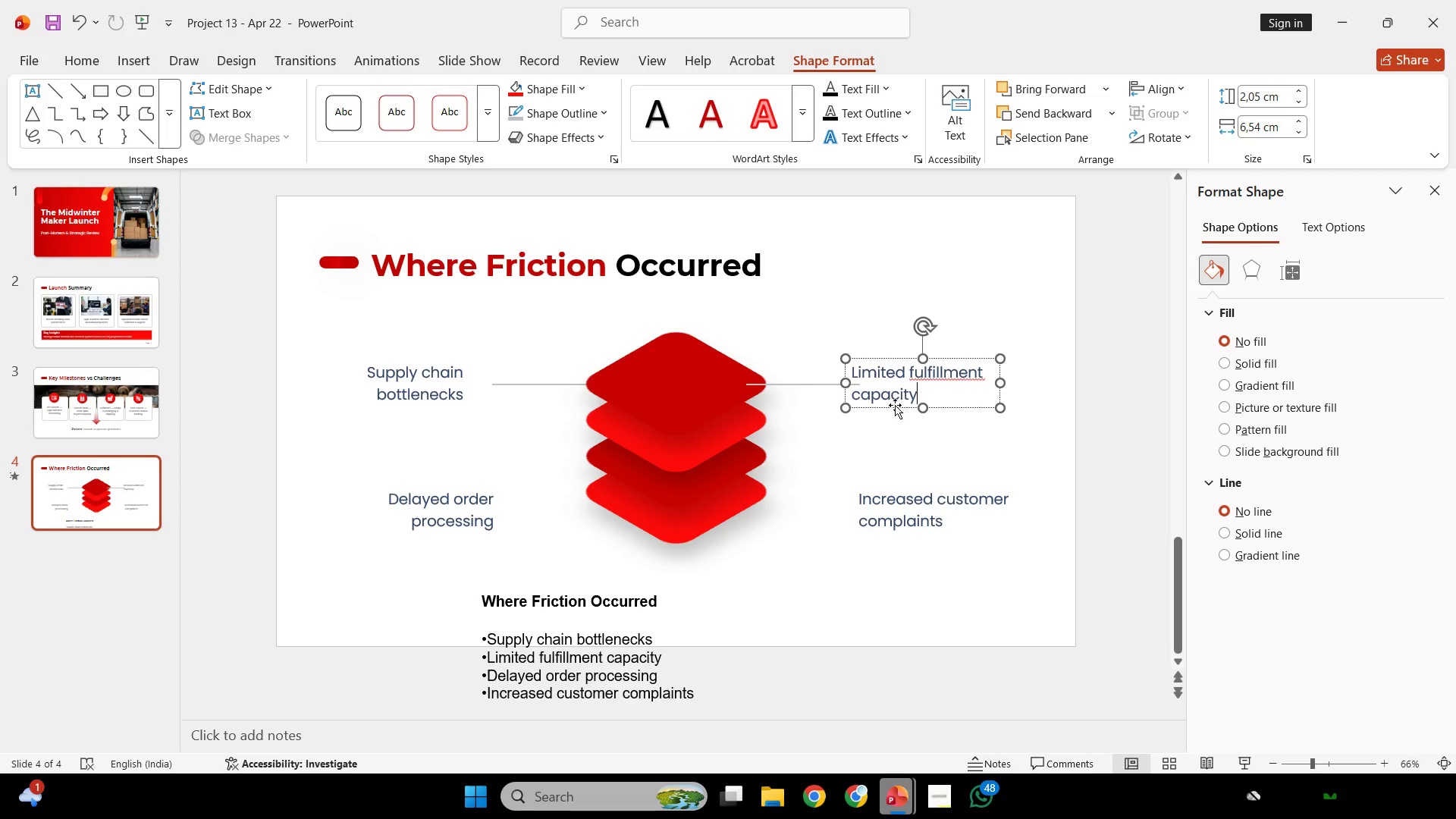 
hold_key(key=ShiftLeft, duration=4.67)
left_click_drag(start_coordinate=[889, 410], to_coordinate=[924, 410])
 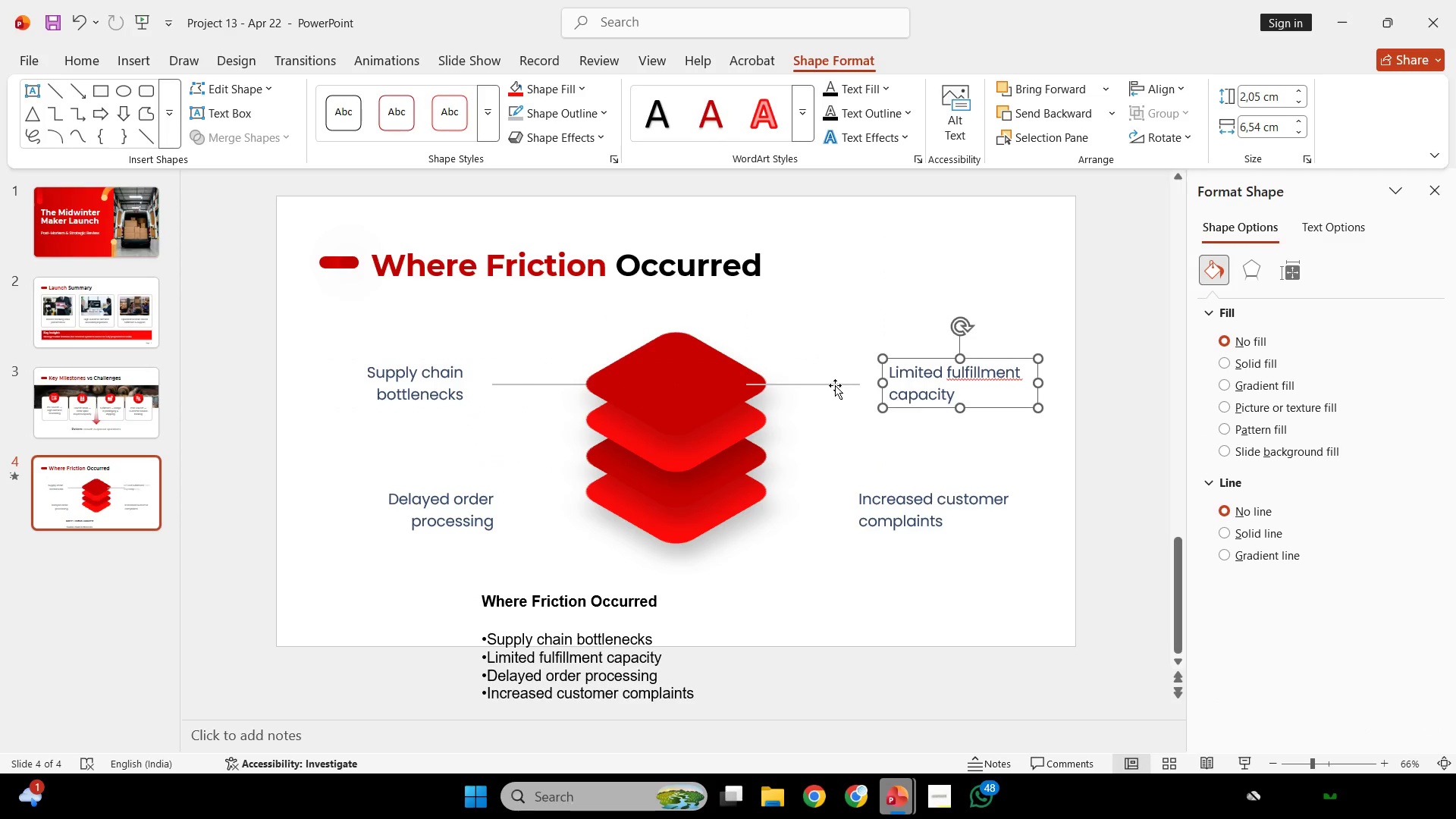 
right_click([835, 384])
 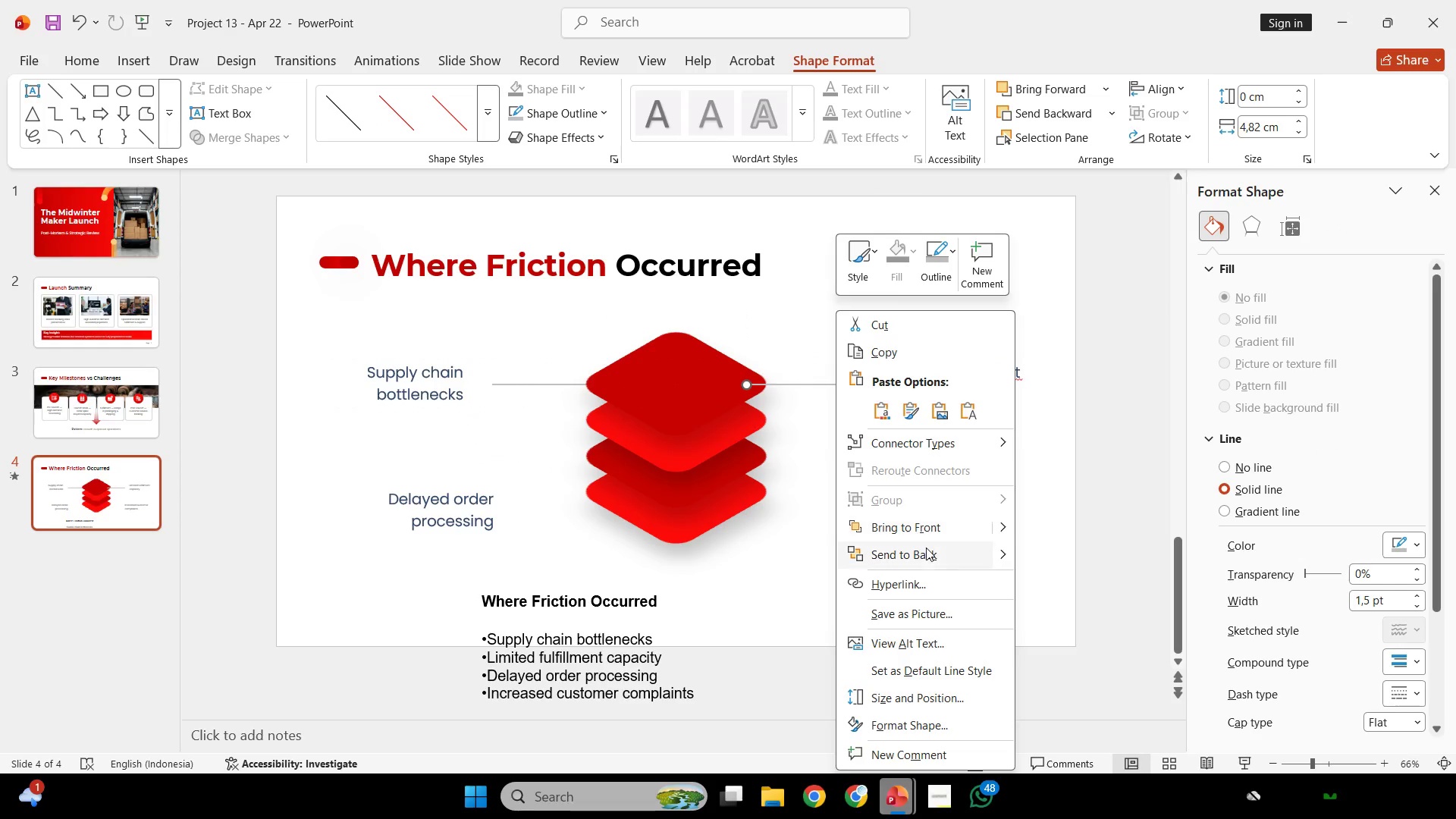 
left_click([926, 548])
 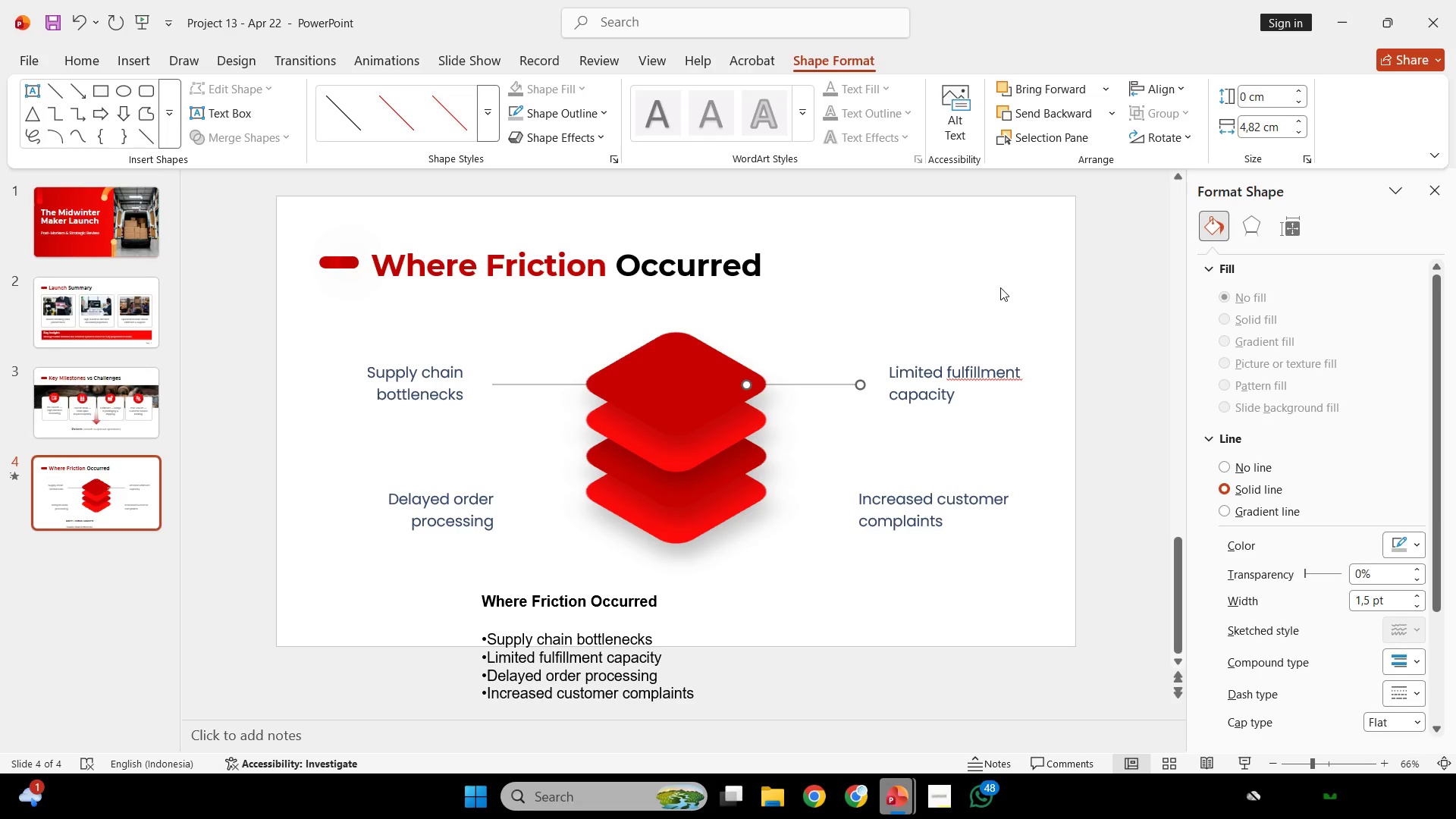 
left_click([1000, 287])
 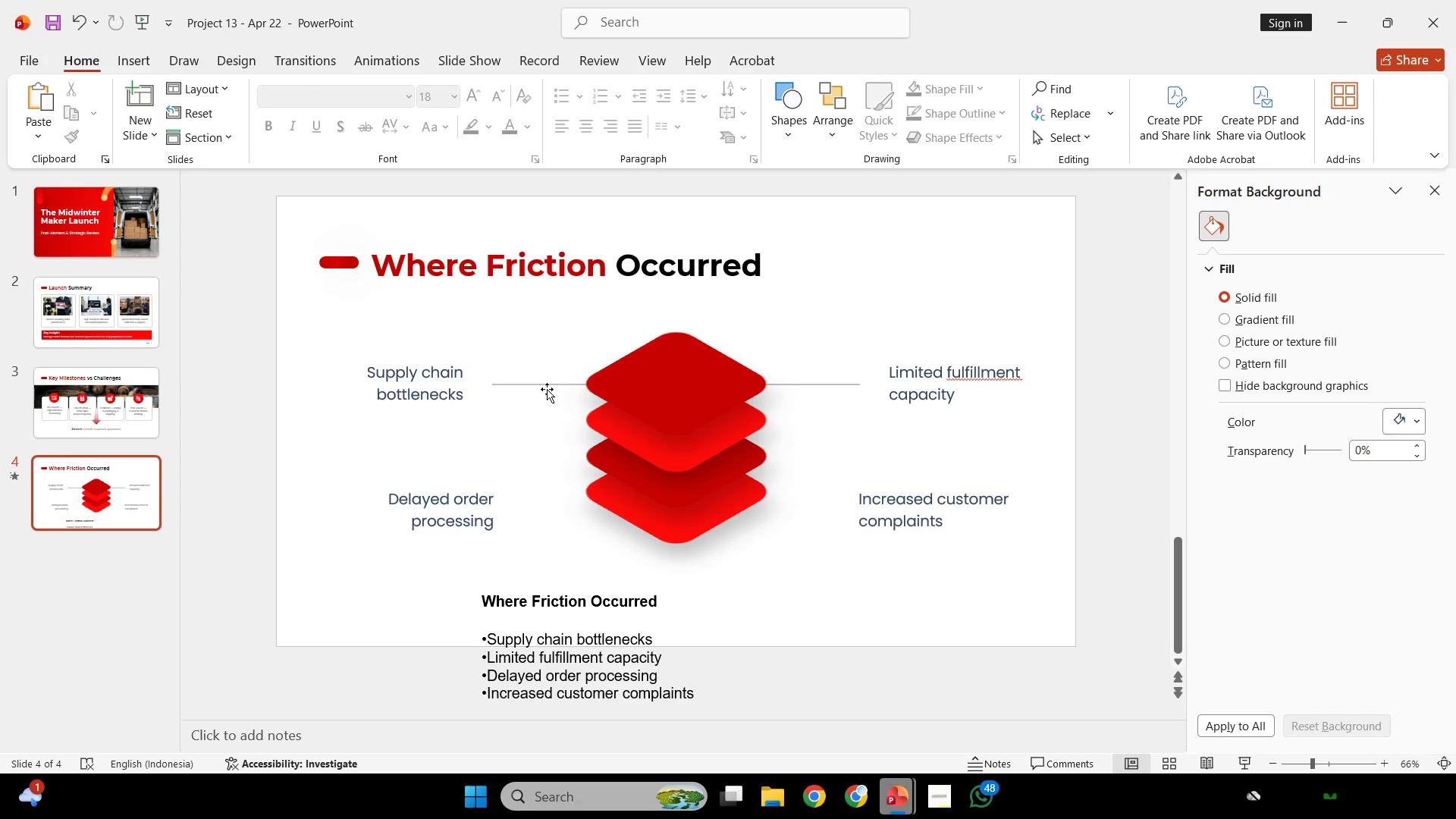 
left_click([786, 389])
 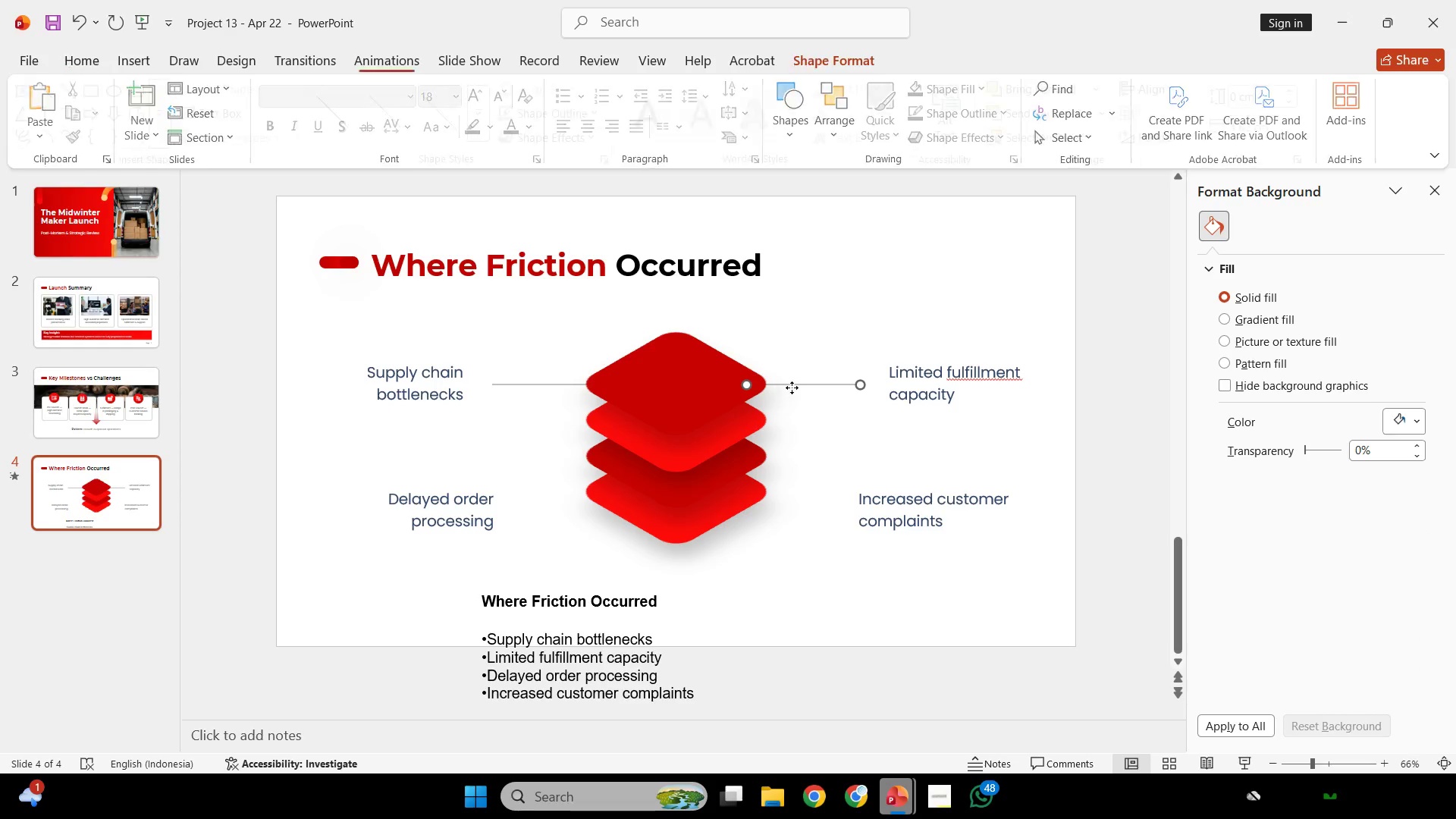 
hold_key(key=ShiftLeft, duration=2.47)
left_click_drag(start_coordinate=[812, 385], to_coordinate=[812, 421])
 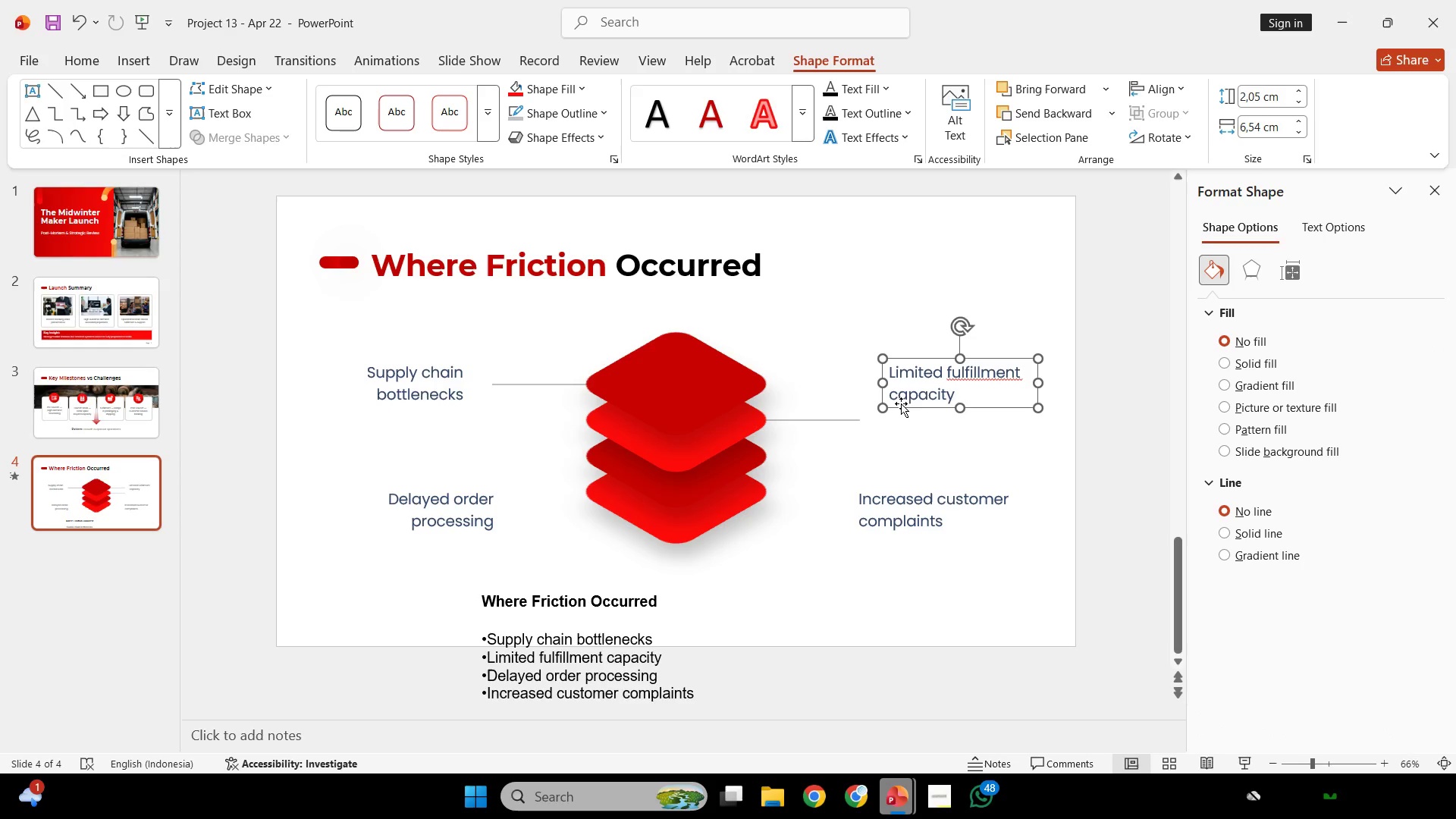 
hold_key(key=ShiftLeft, duration=3.03)
left_click_drag(start_coordinate=[905, 407], to_coordinate=[906, 443])
 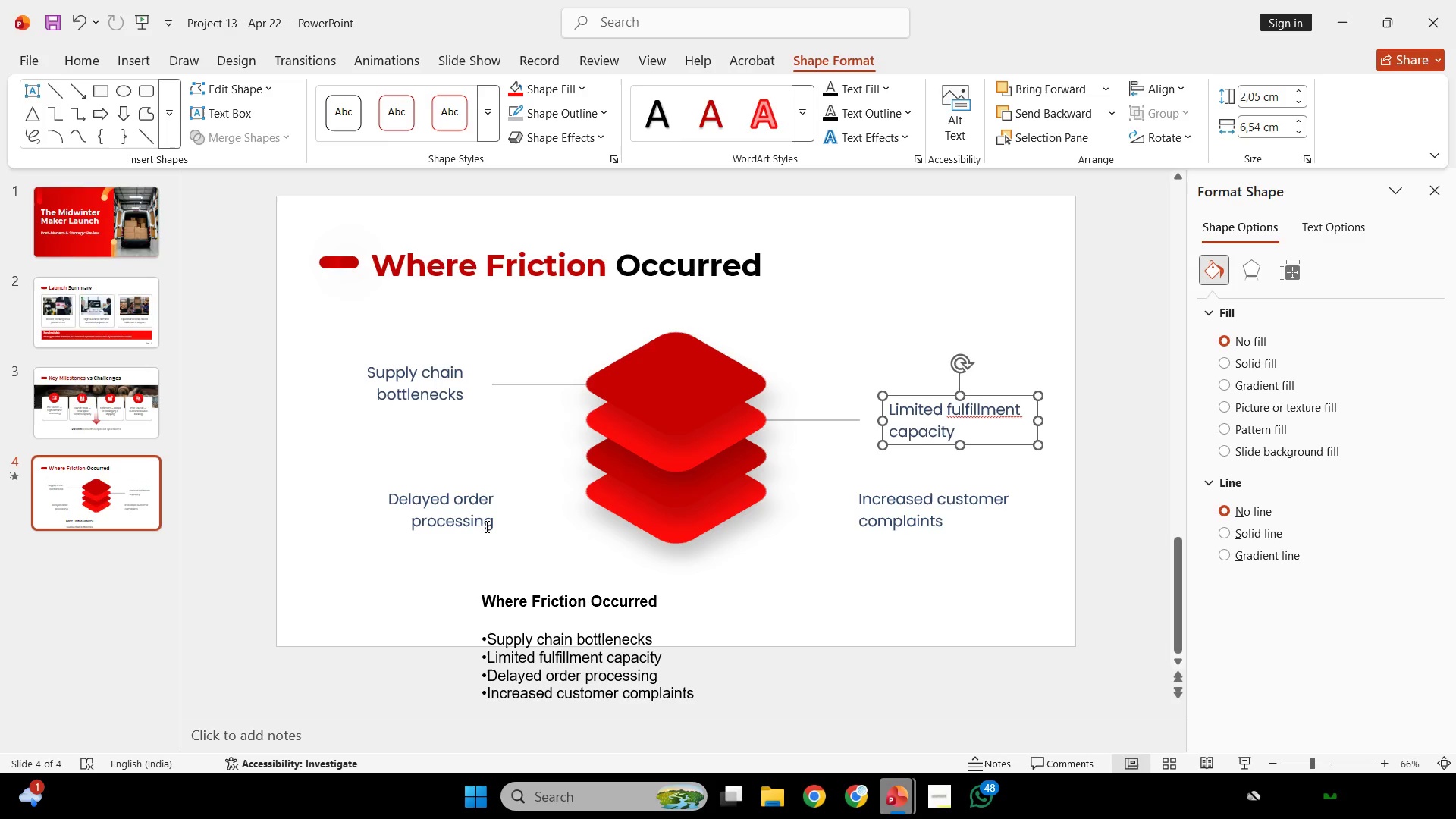 
left_click([473, 522])
 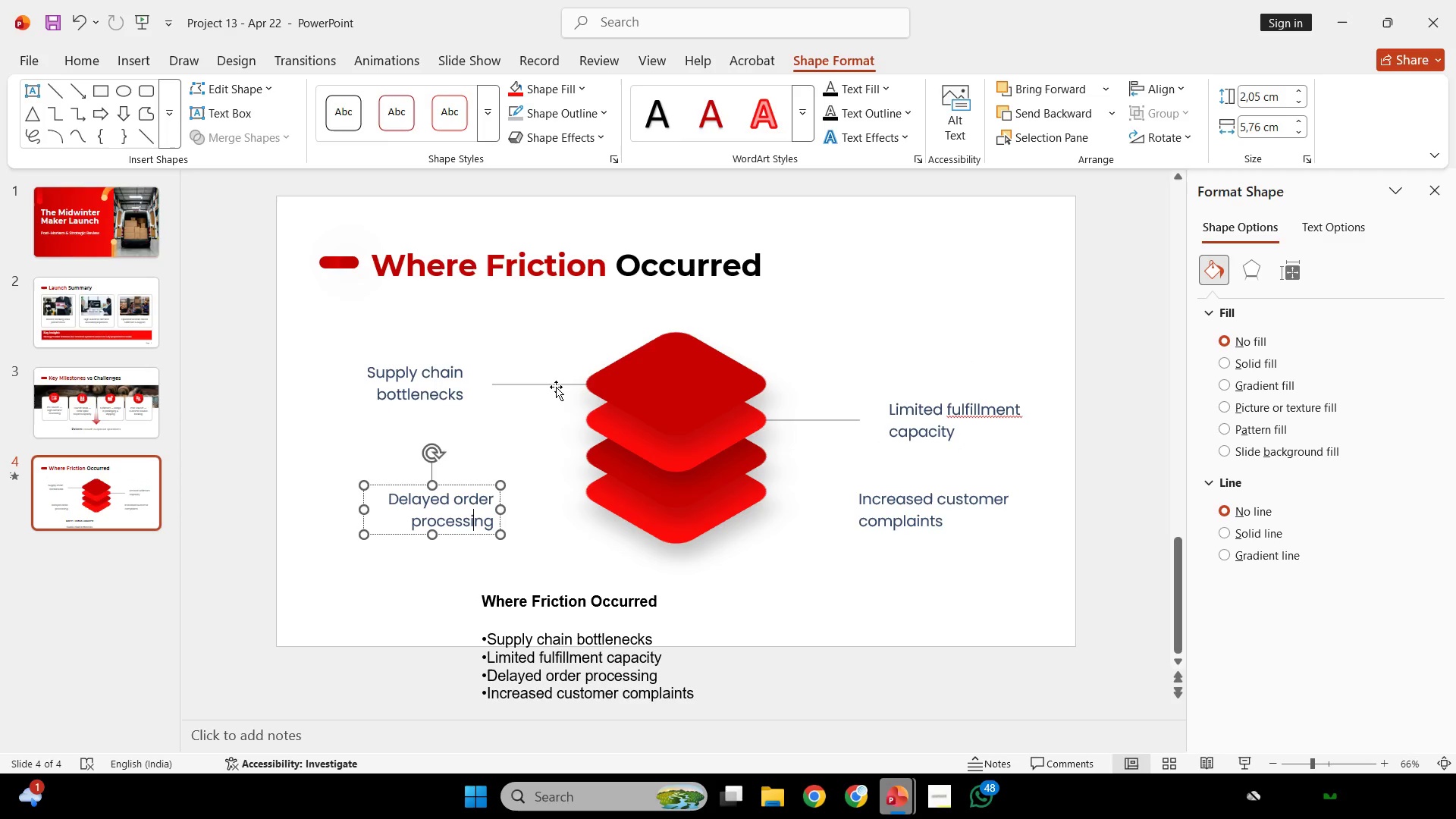 
left_click([555, 387])
 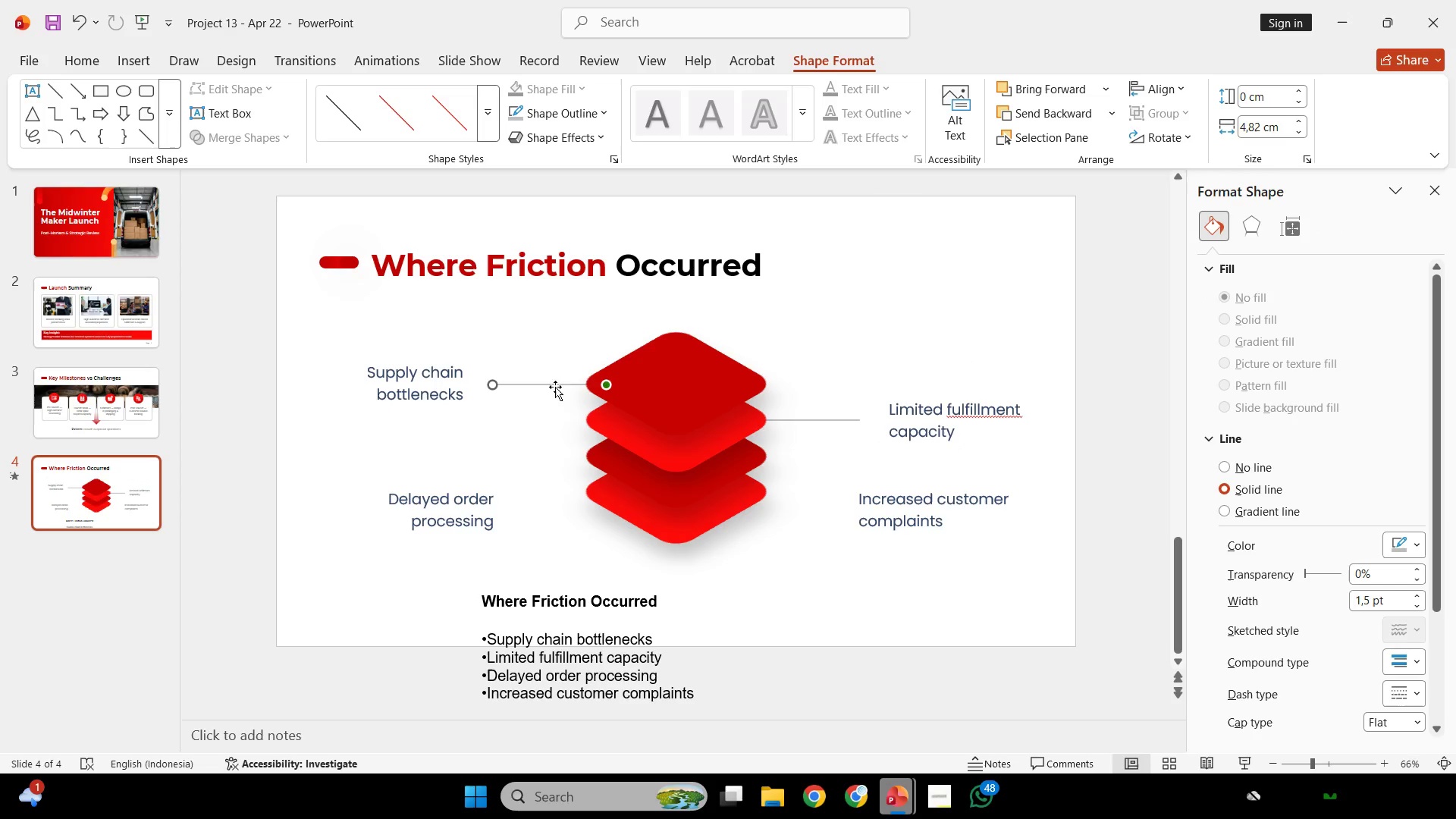 
hold_key(key=ShiftLeft, duration=1.74)
hold_key(key=ControlLeft, duration=1.62)
left_click_drag(start_coordinate=[554, 386], to_coordinate=[560, 460])
 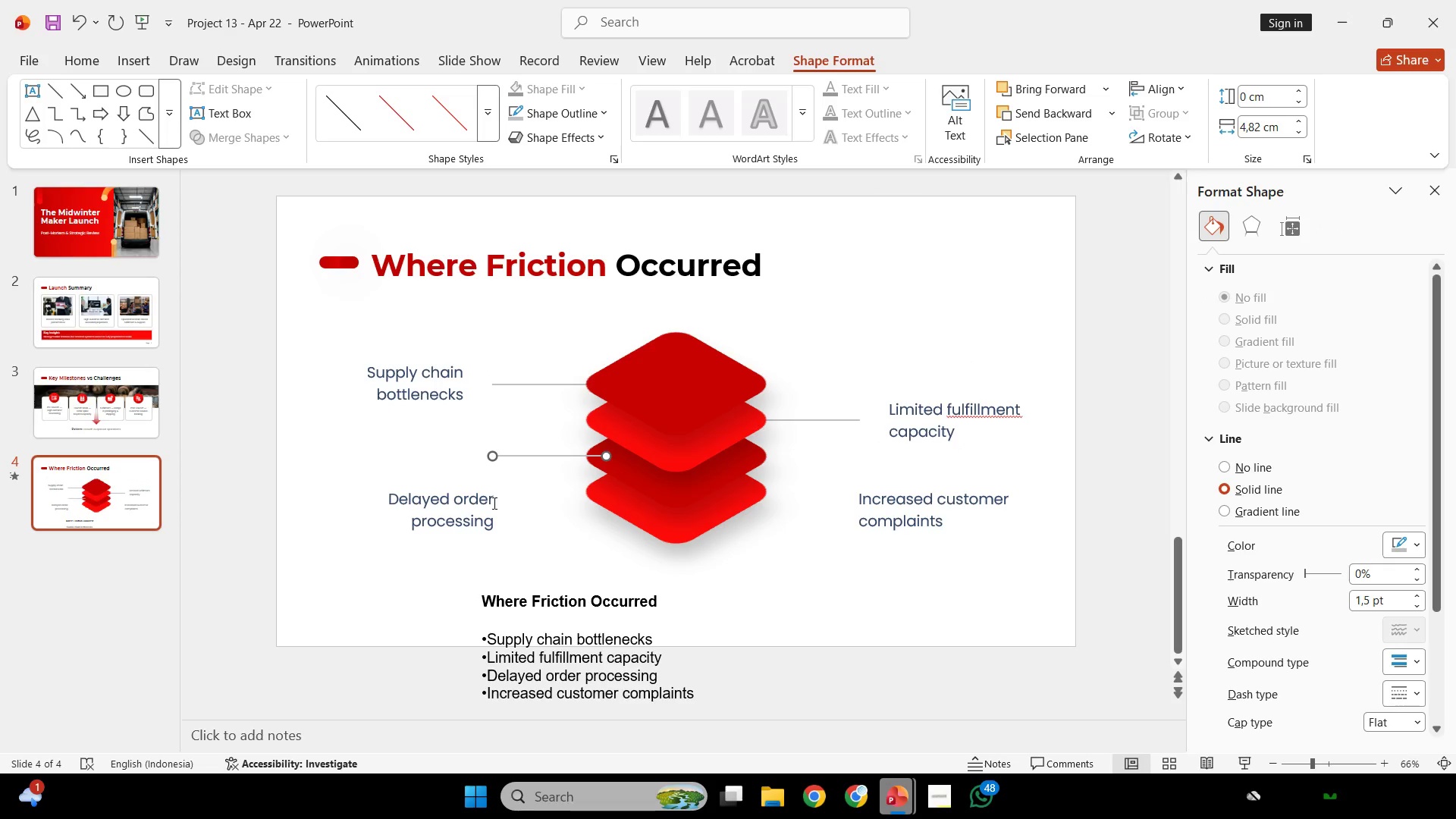 
left_click([492, 503])
 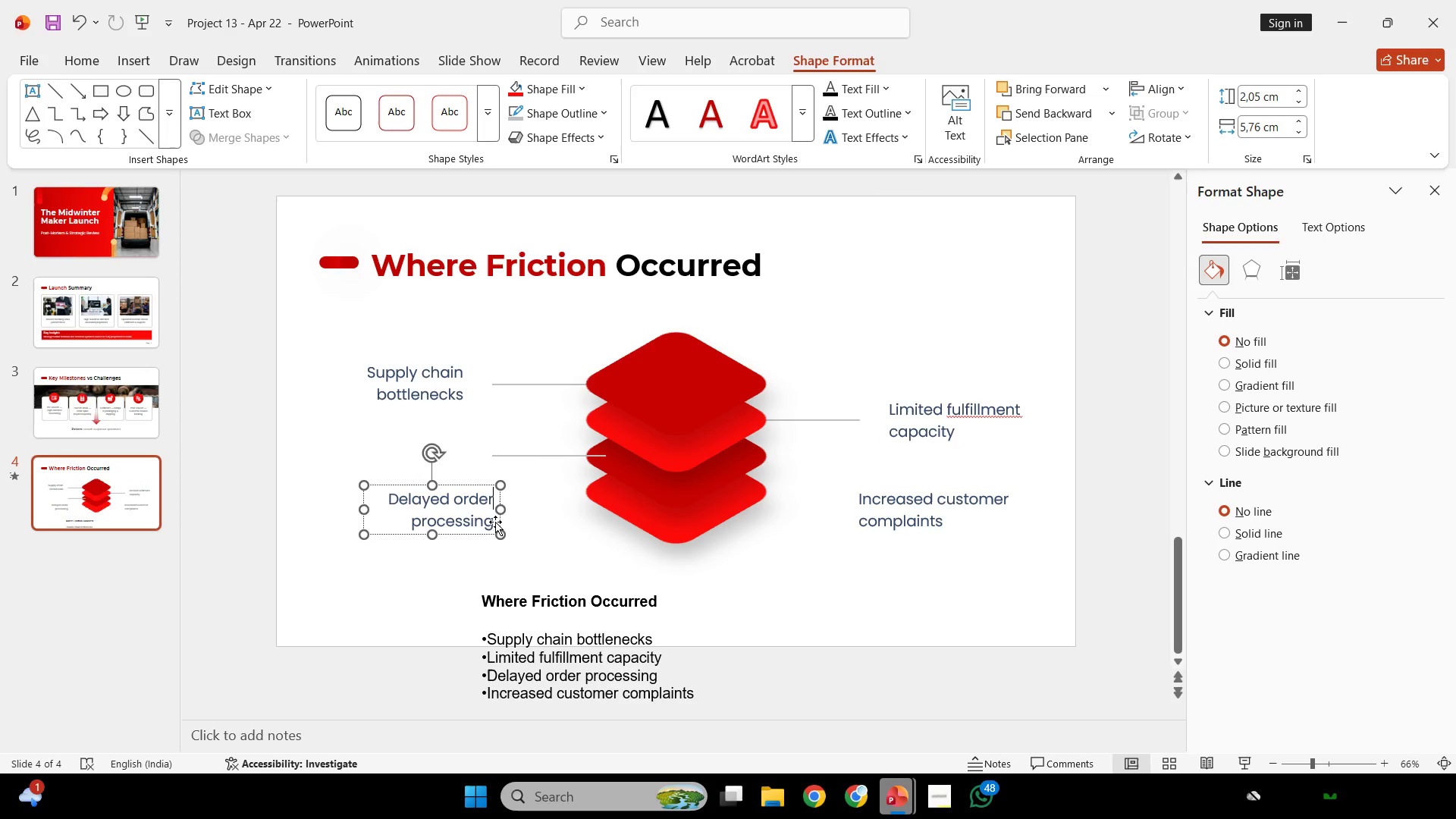 
hold_key(key=ShiftLeft, duration=1.47)
left_click_drag(start_coordinate=[481, 535], to_coordinate=[476, 491])
 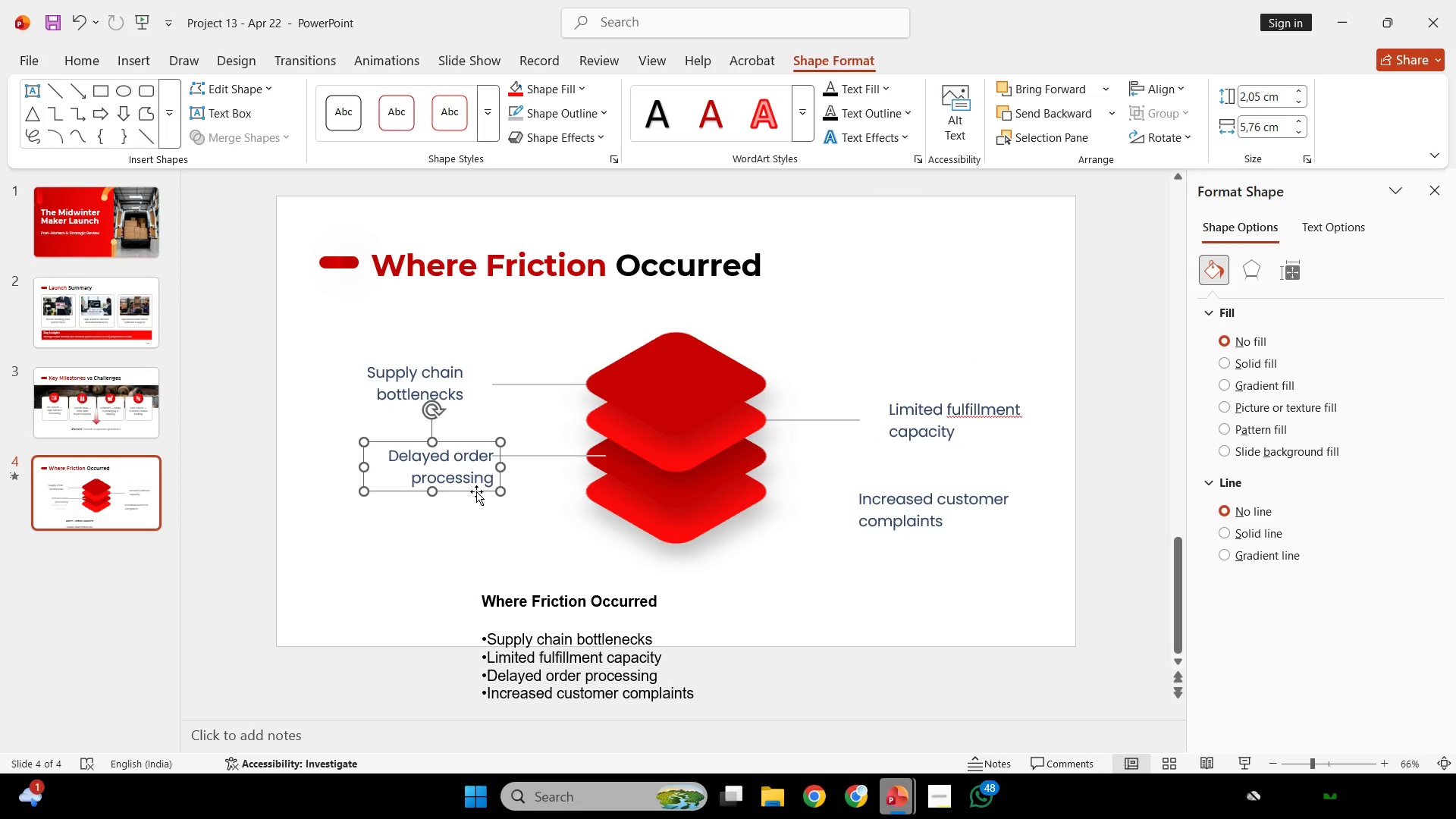 
key(Control+Z)
 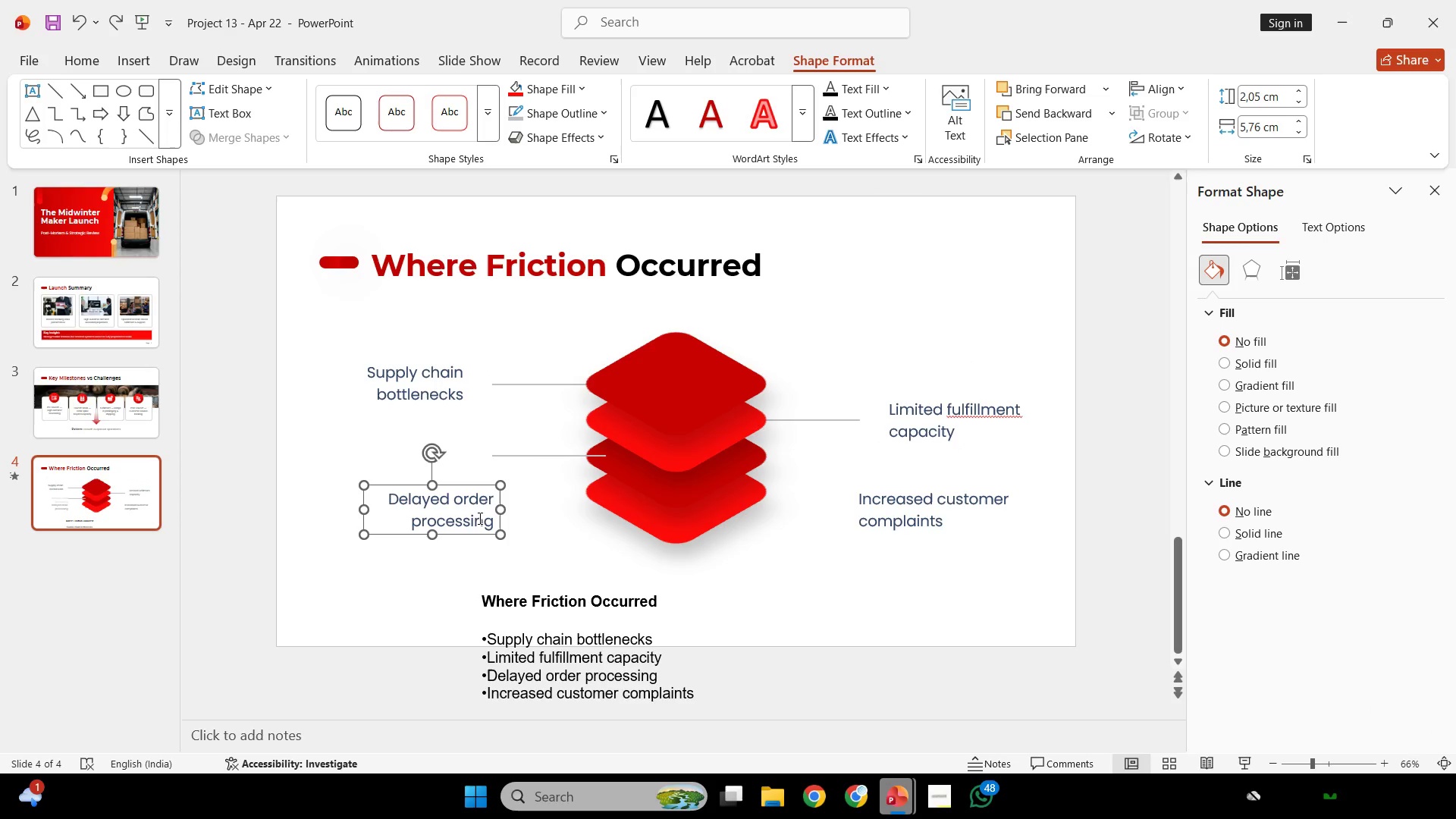 
hold_key(key=ShiftLeft, duration=8.97)
left_click_drag(start_coordinate=[478, 532], to_coordinate=[472, 478])
 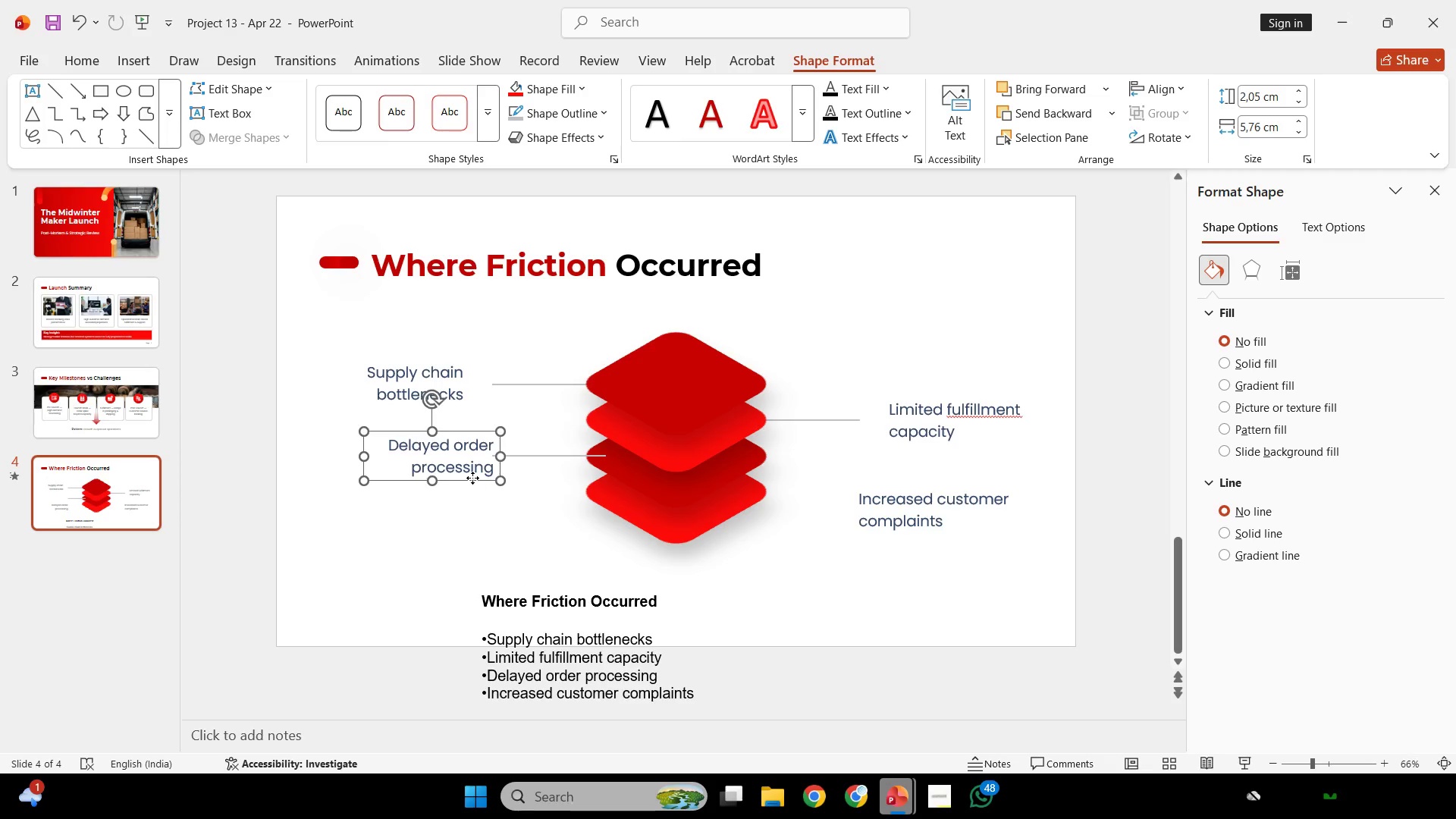 
left_click_drag(start_coordinate=[472, 478], to_coordinate=[435, 481])
 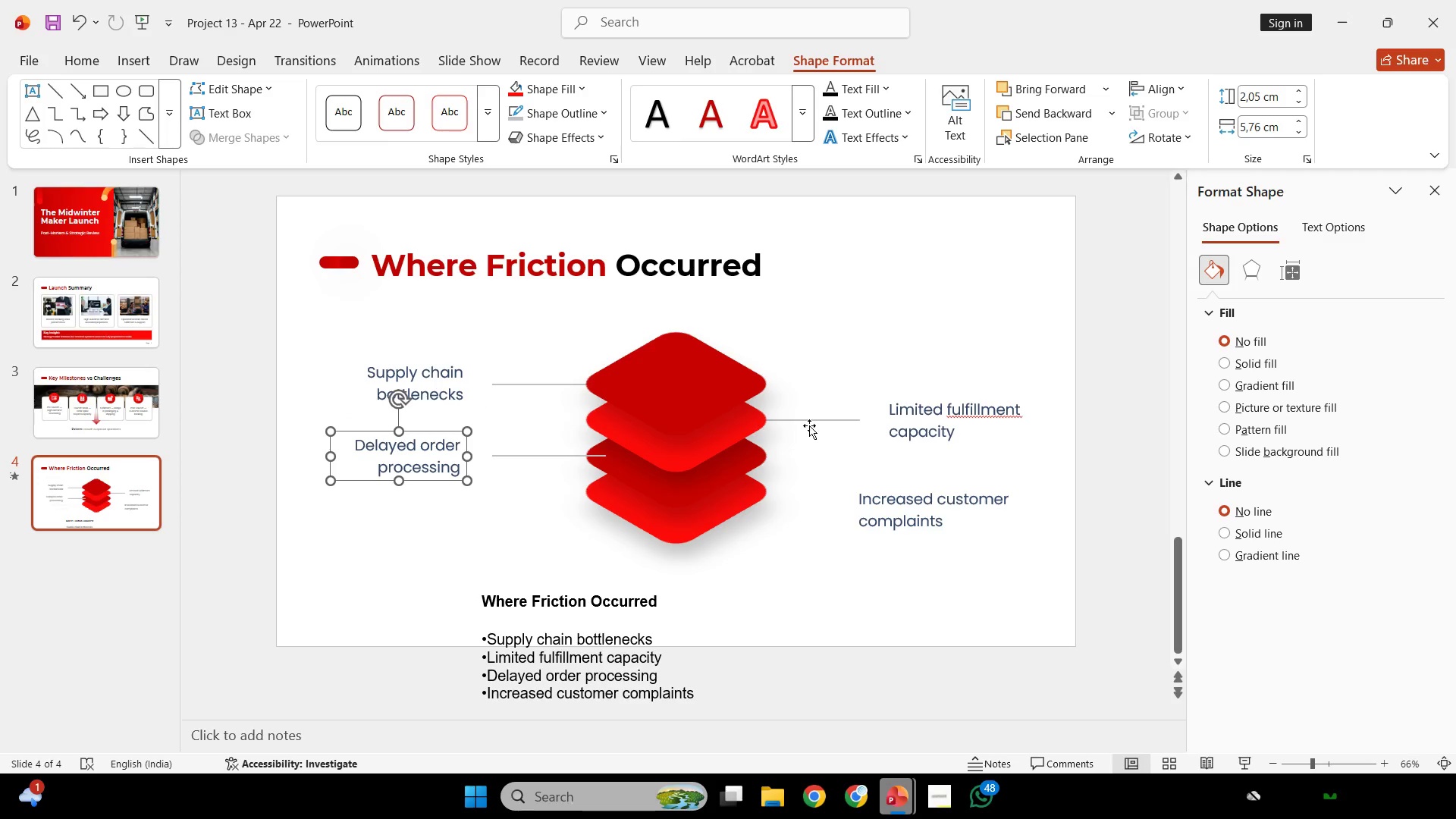 
left_click([809, 421])
 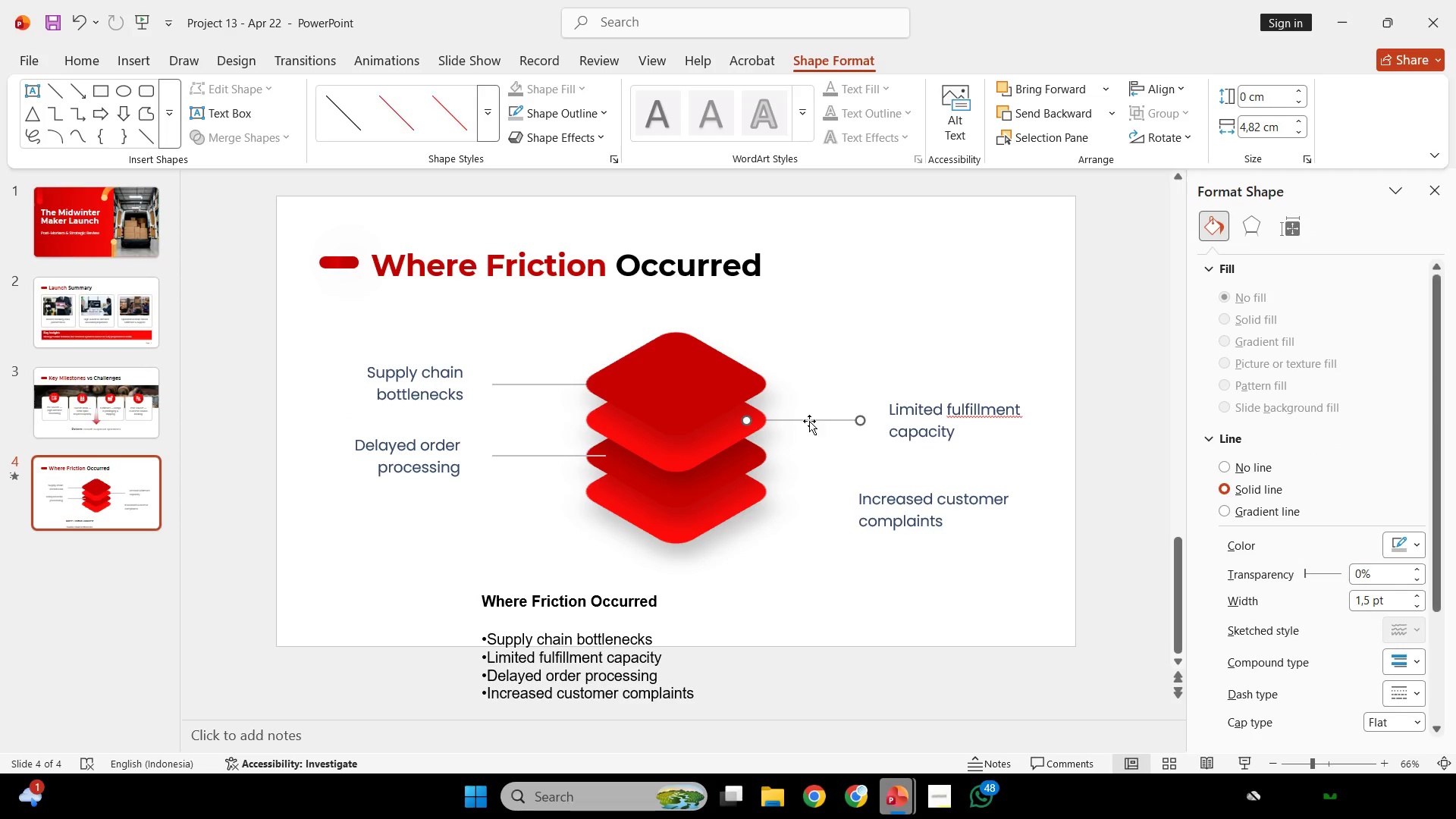 
hold_key(key=ShiftLeft, duration=3.3)
hold_key(key=ControlLeft, duration=3.25)
left_click_drag(start_coordinate=[808, 419], to_coordinate=[802, 490])
 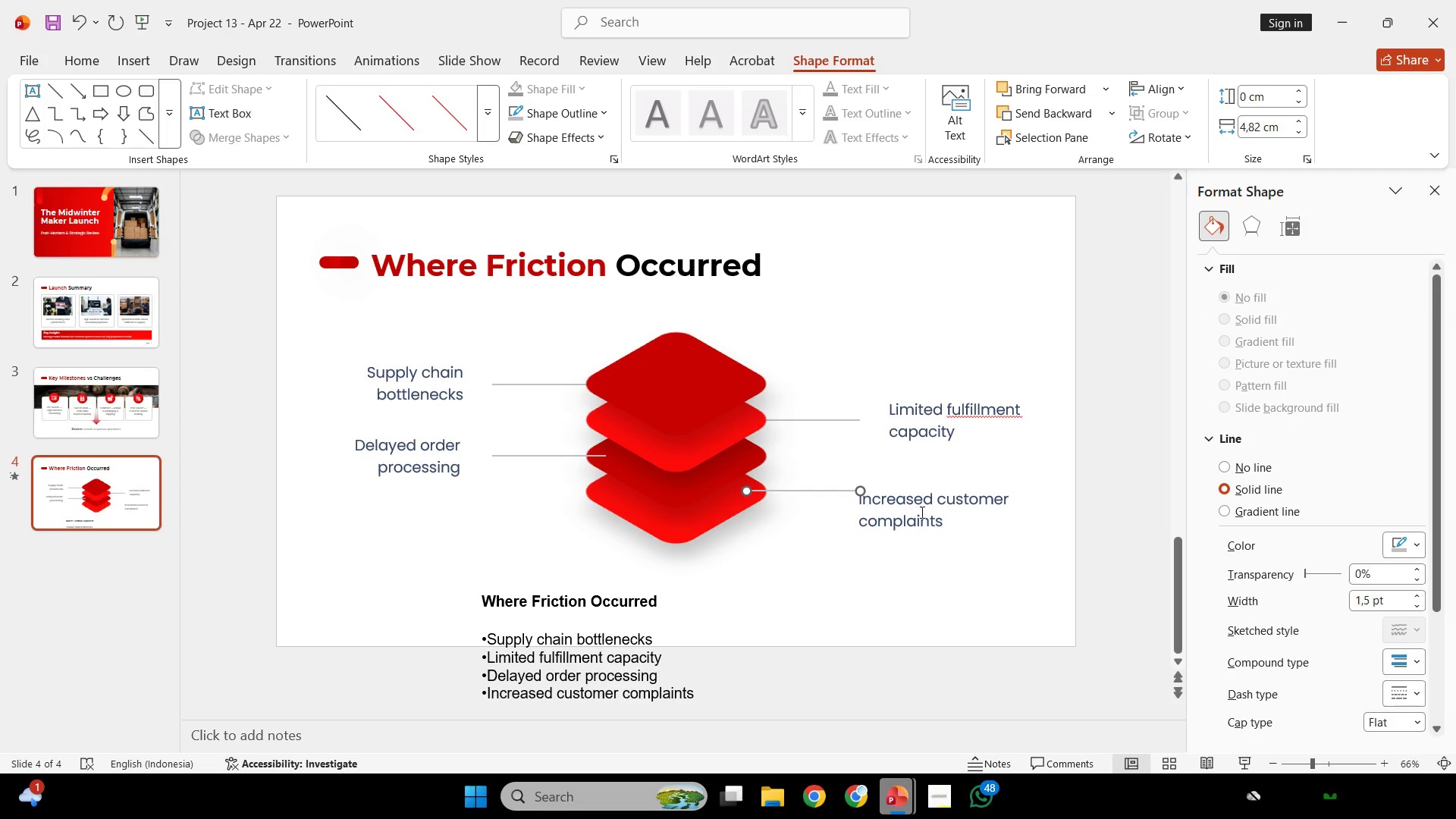 
left_click([921, 512])
 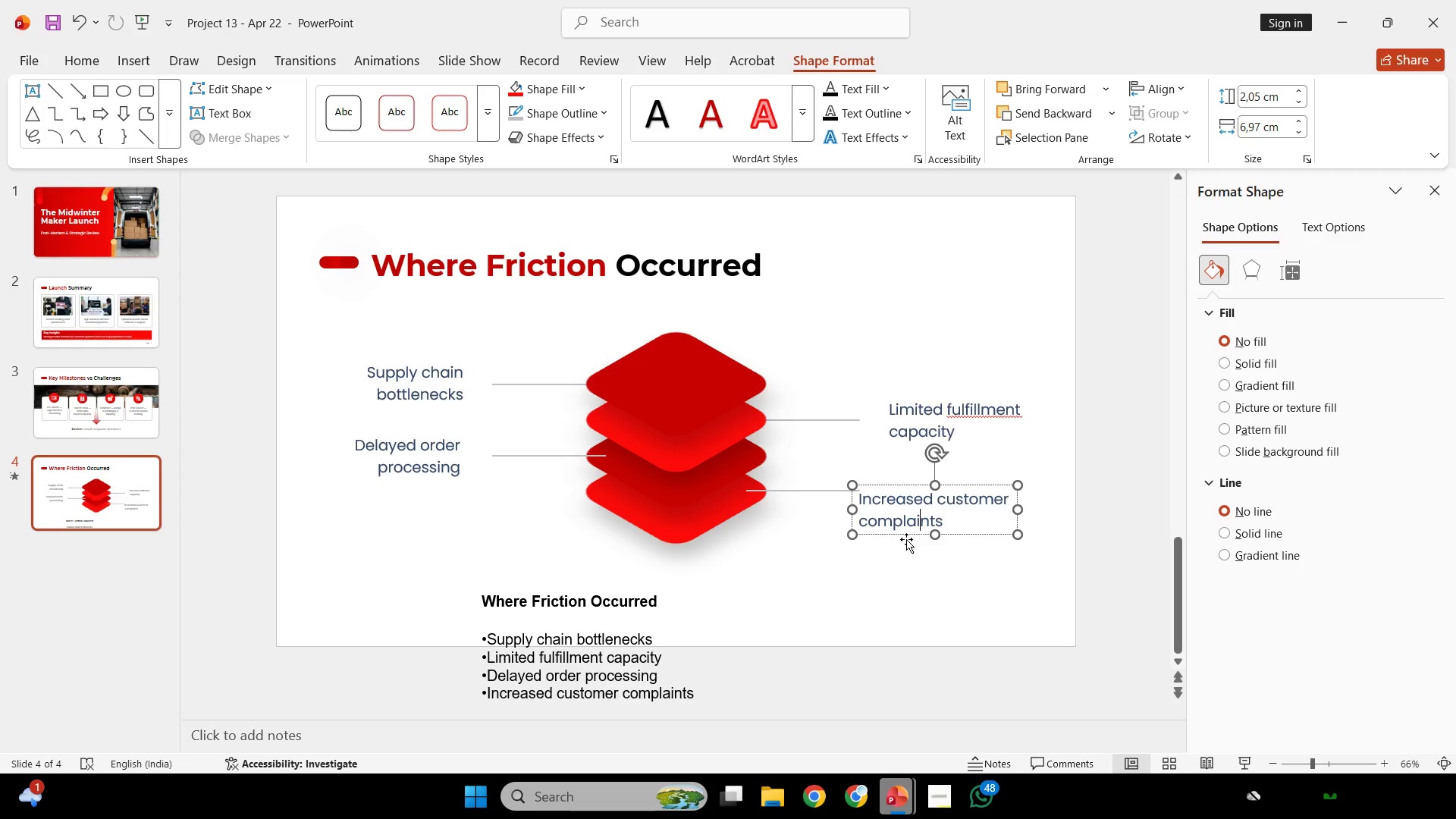 
hold_key(key=ShiftLeft, duration=16.25)
left_click_drag(start_coordinate=[901, 534], to_coordinate=[917, 533])
 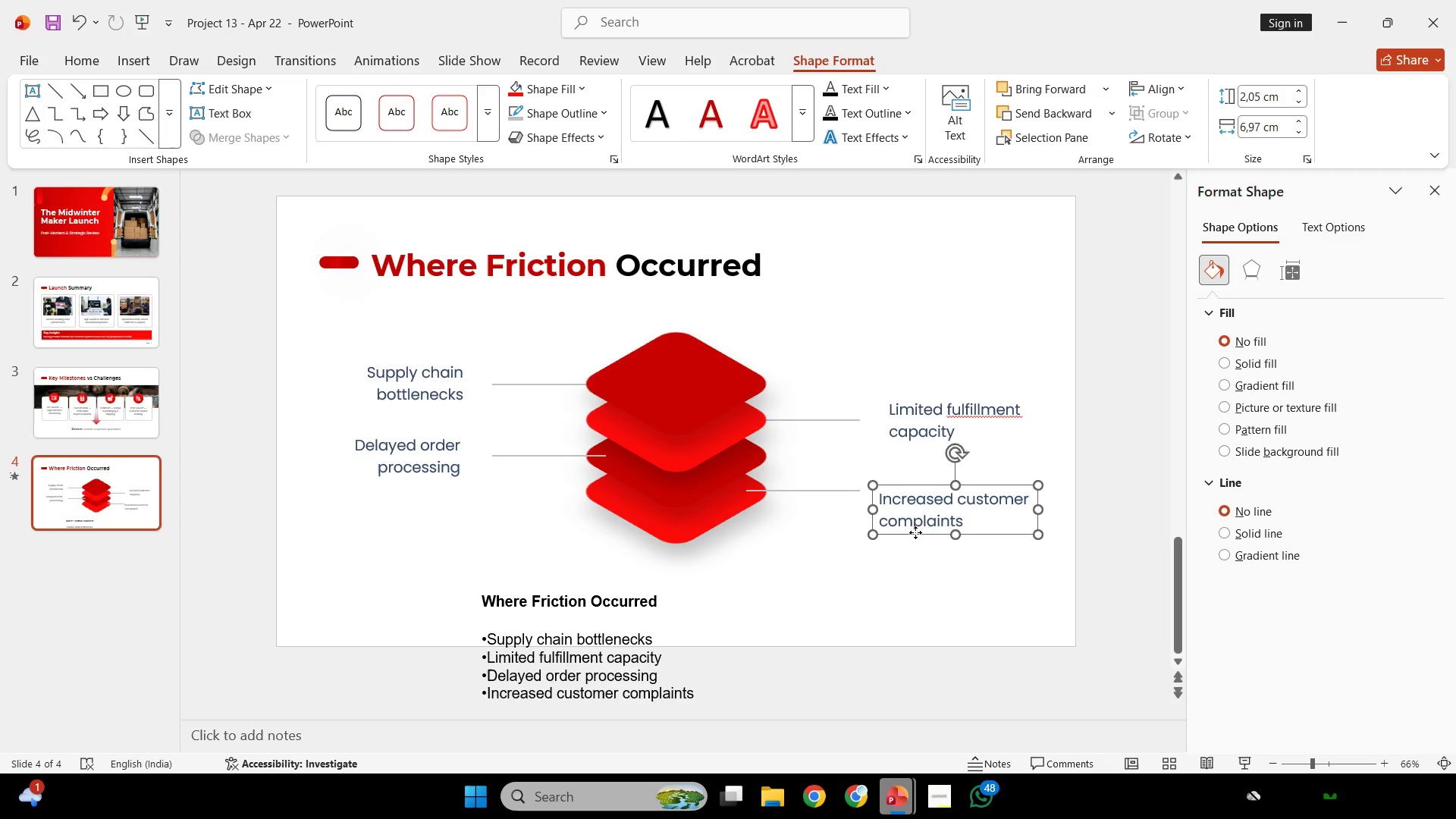 
left_click_drag(start_coordinate=[915, 532], to_coordinate=[913, 511])
 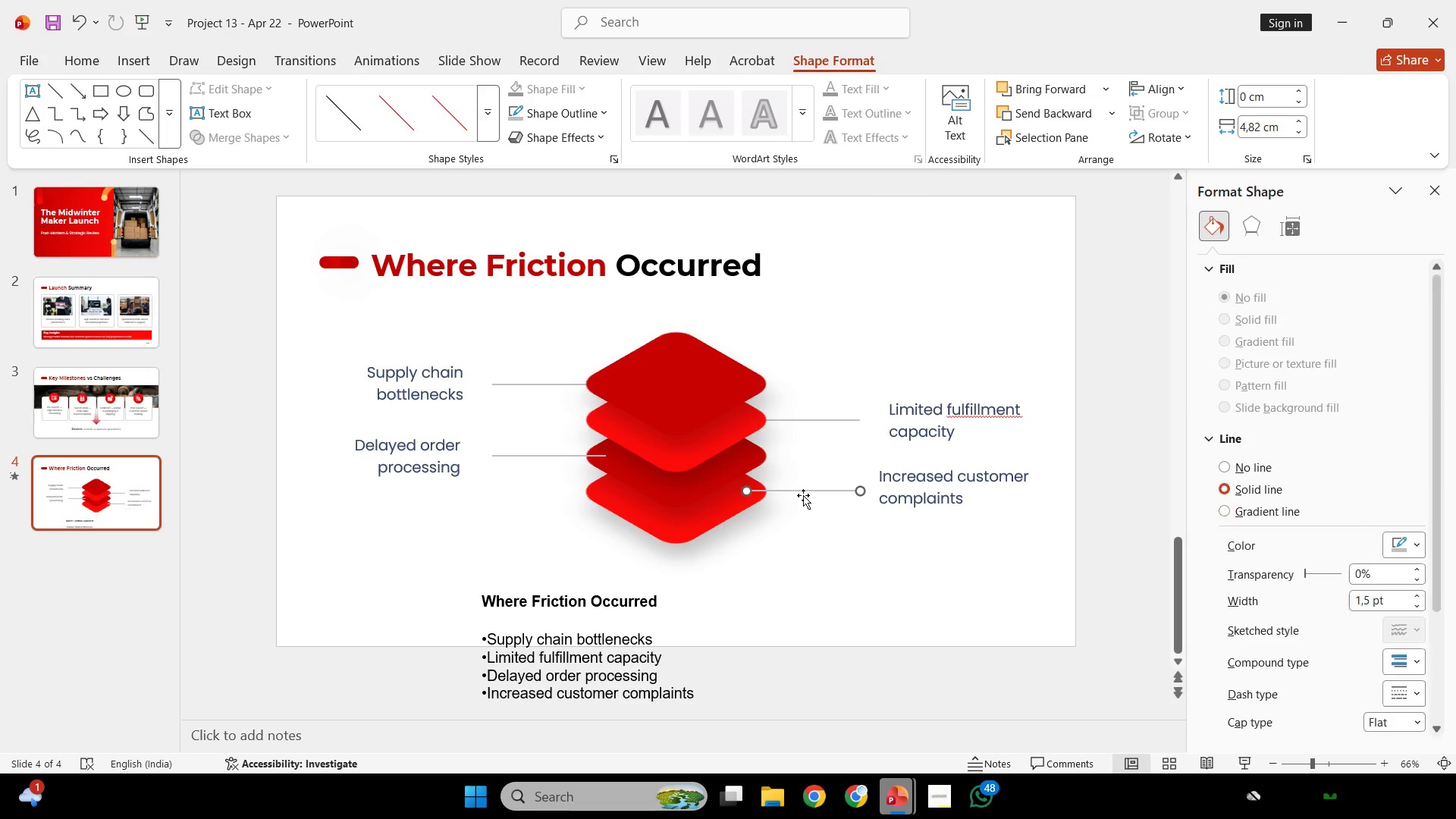 
hold_key(key=ShiftLeft, duration=1.09)
 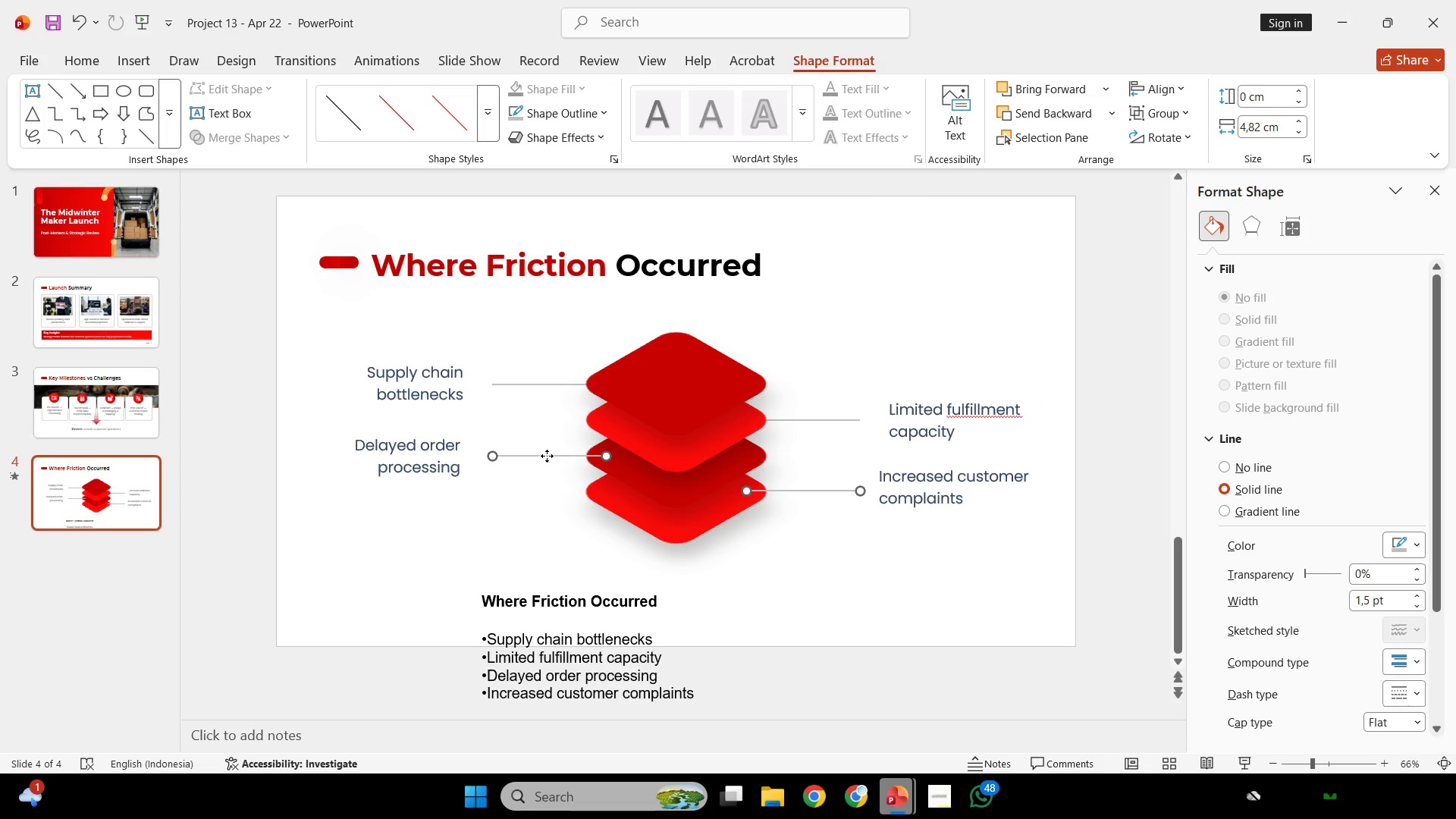 
right_click([547, 456])
 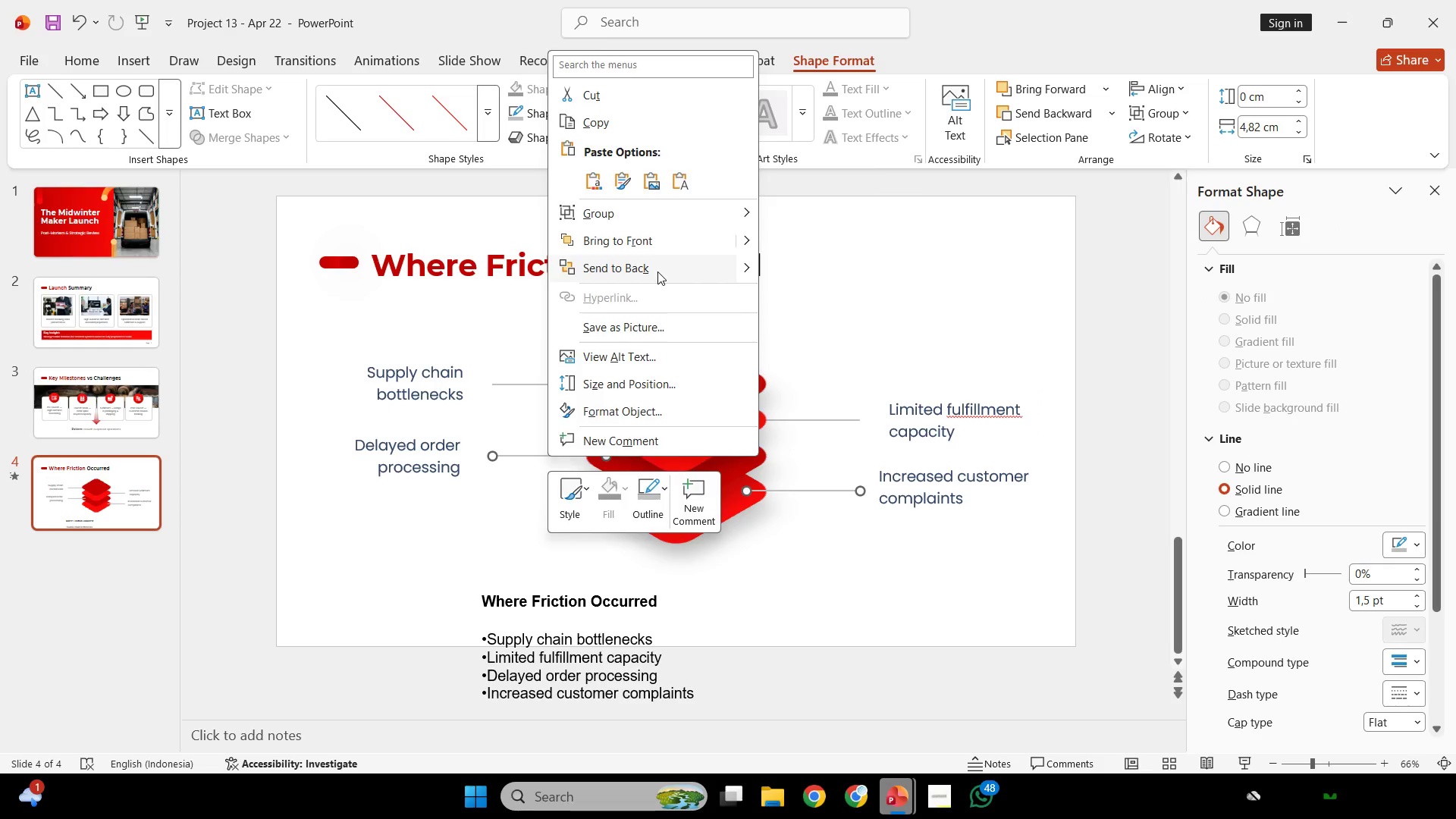 
double_click([883, 325])
 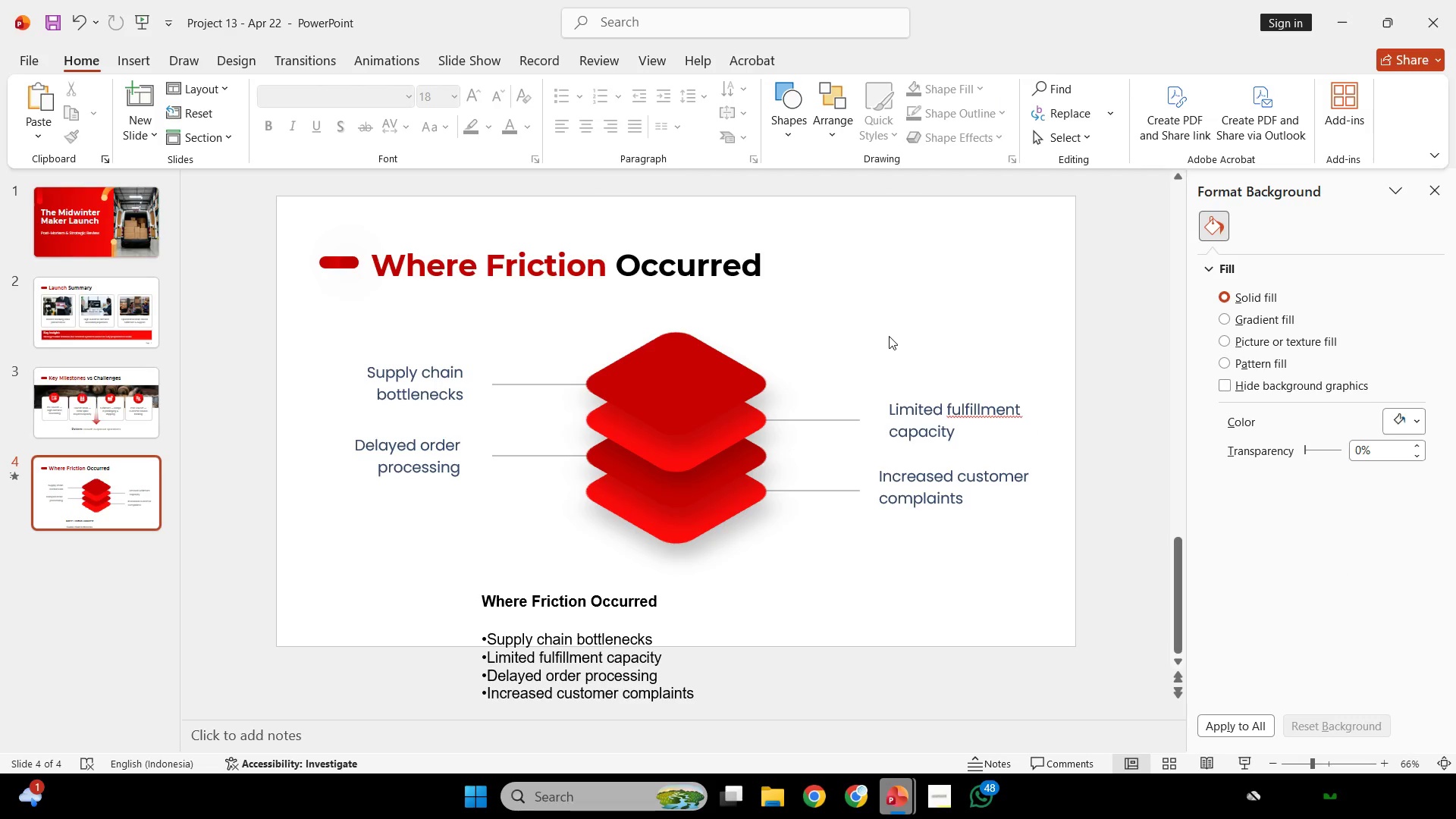 
left_click([806, 486])
 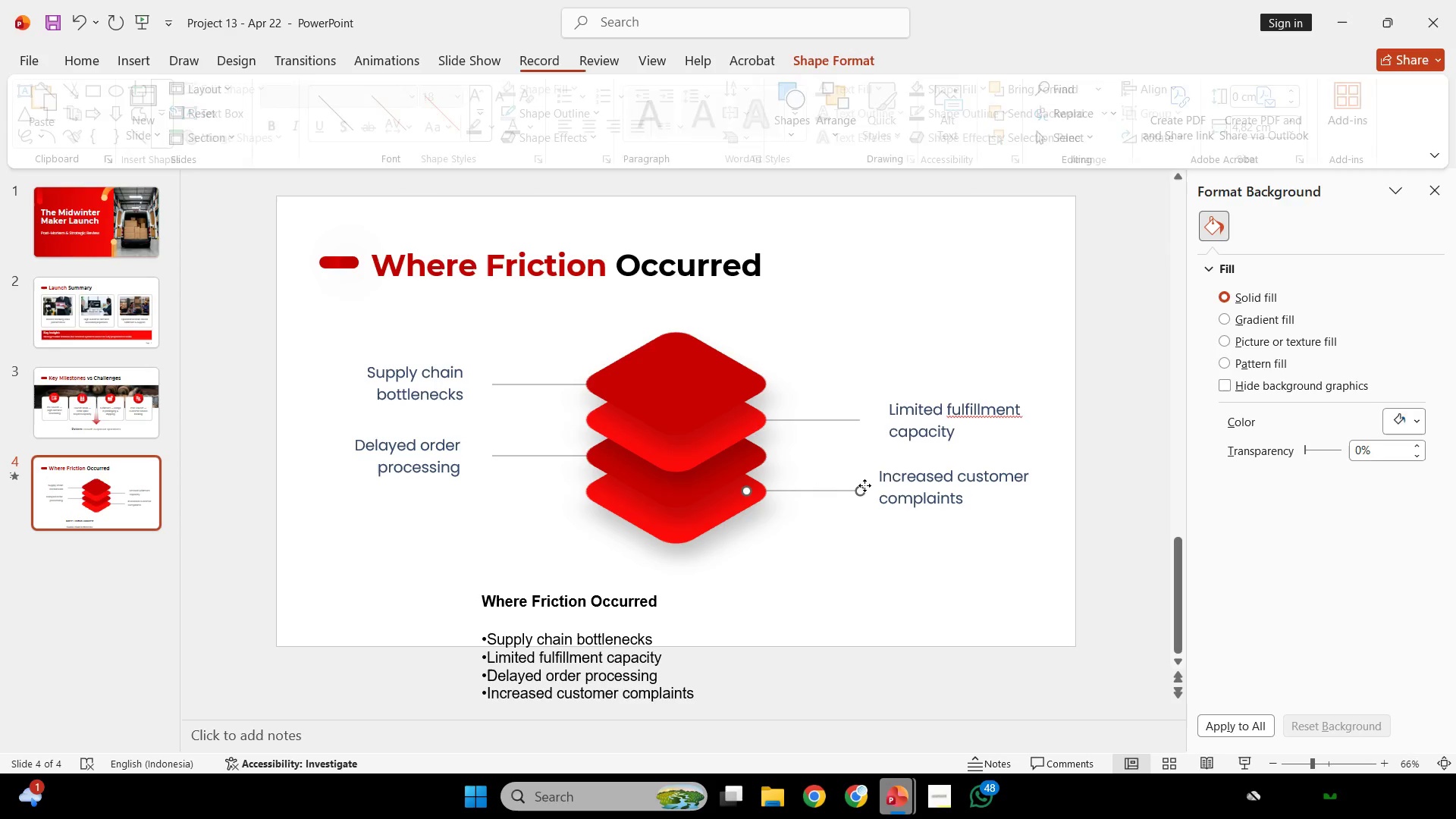 
hold_key(key=ShiftLeft, duration=0.52)
double_click([905, 485])
 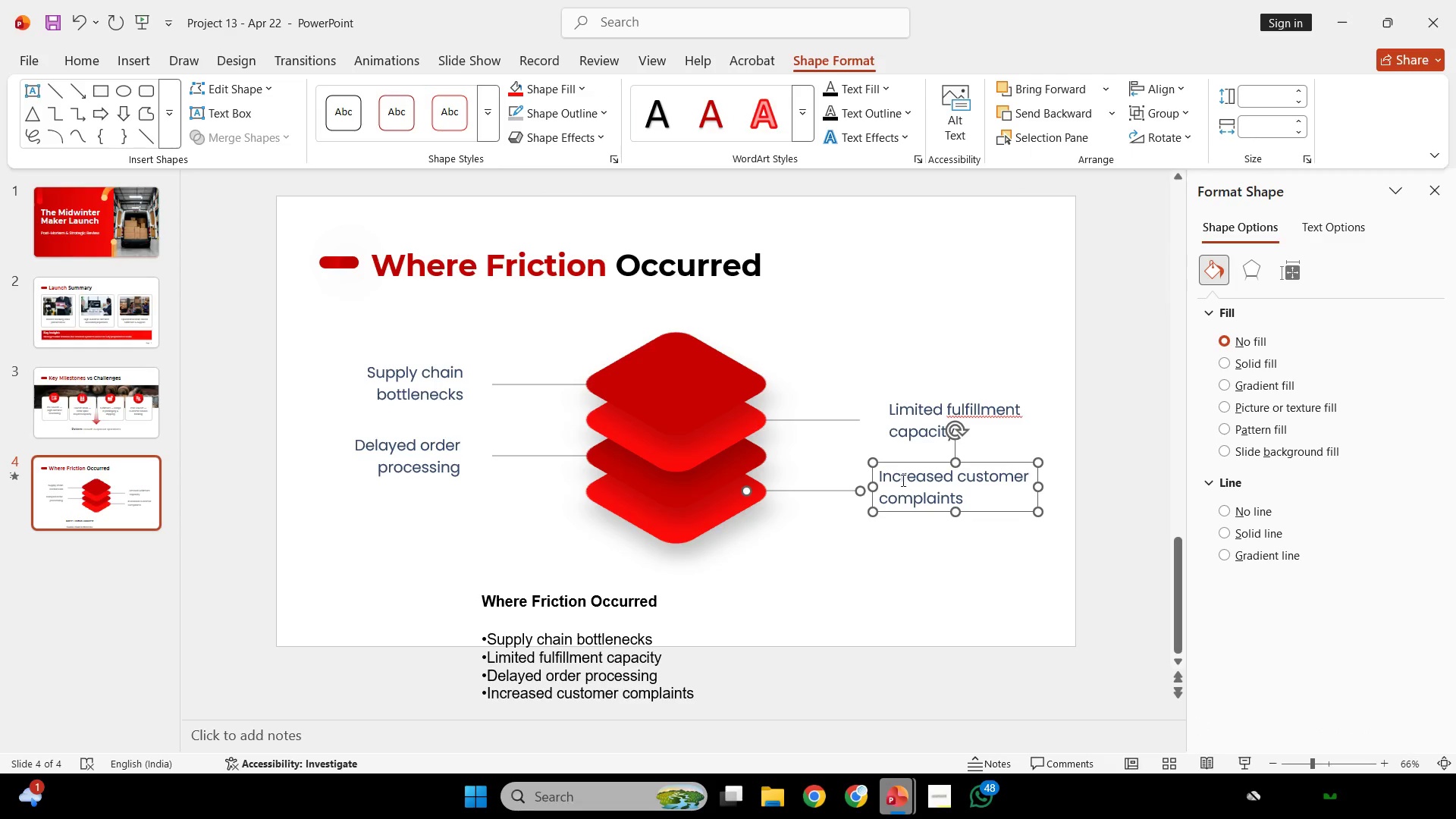 
key(ArrowDown)
 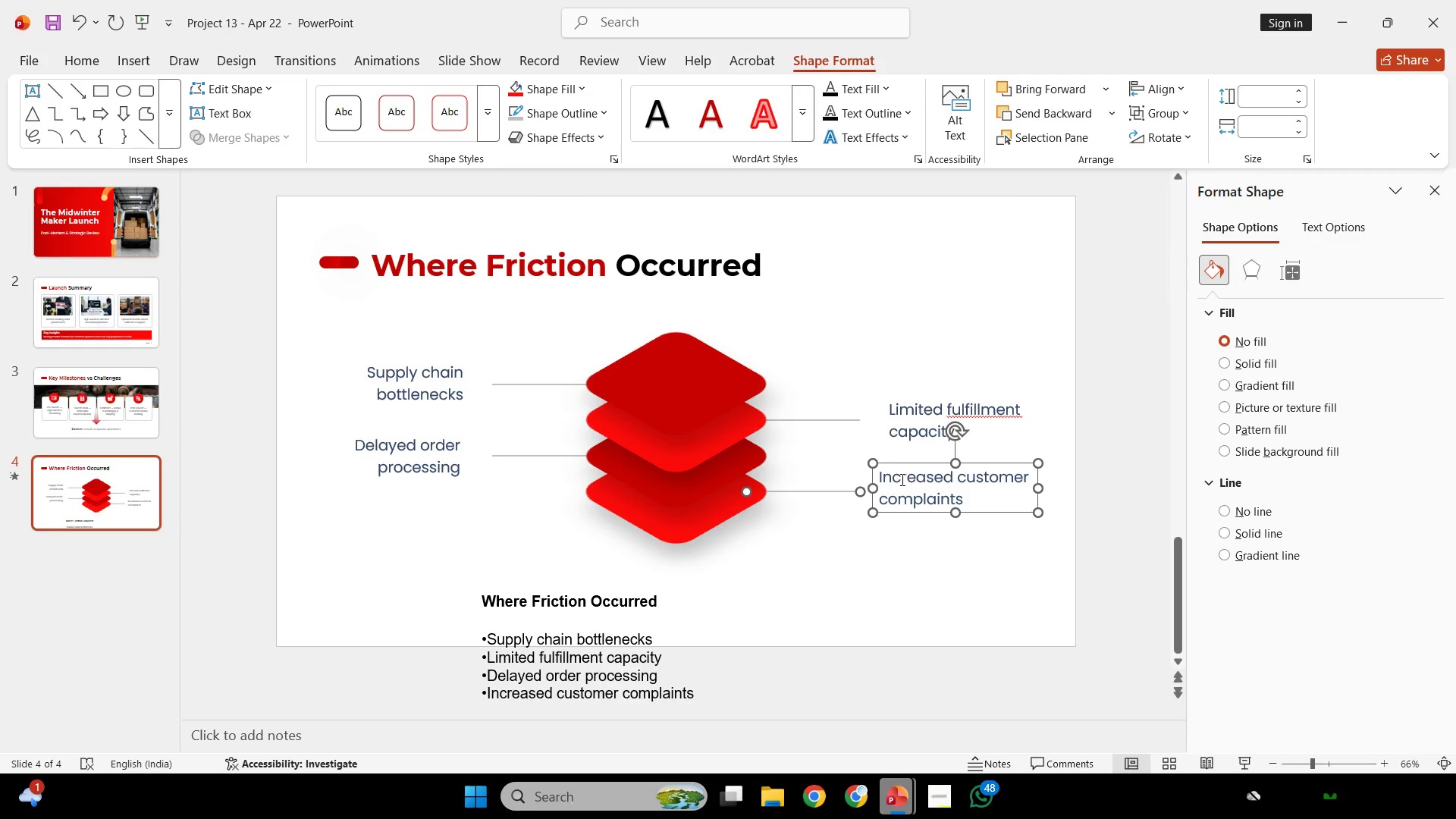 
key(ArrowDown)
 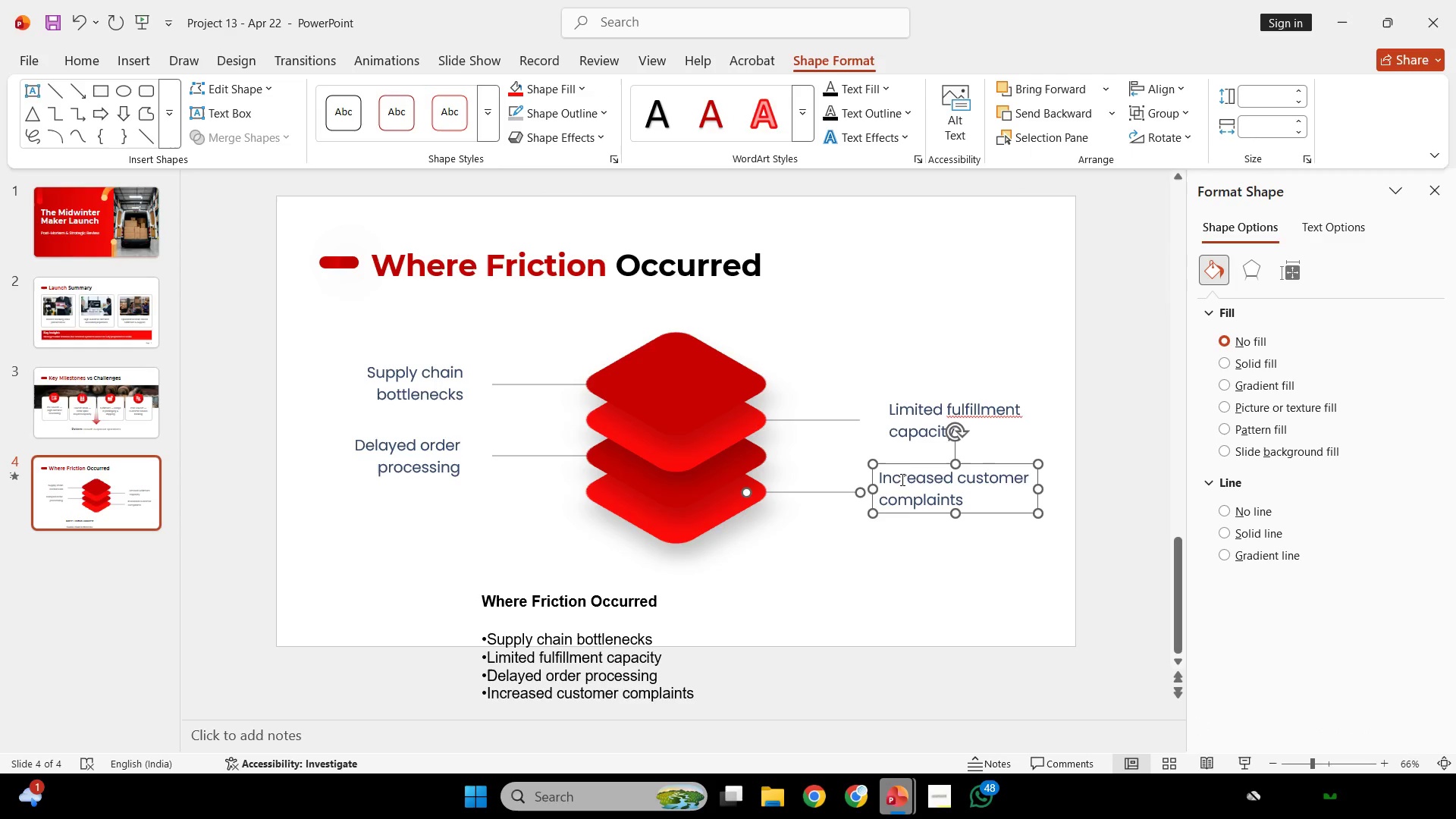 
key(ArrowDown)
 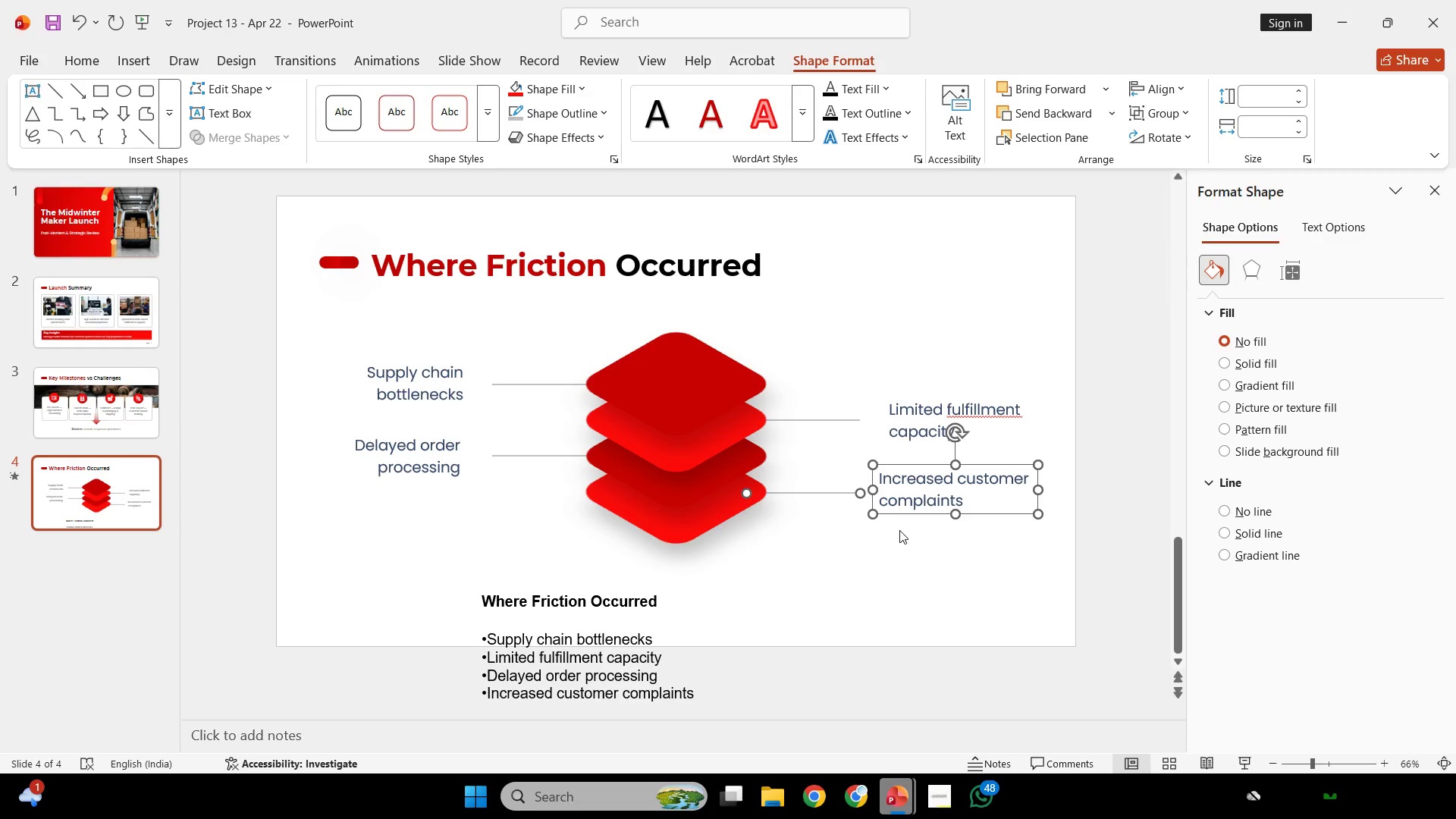 
key(ArrowUp)
 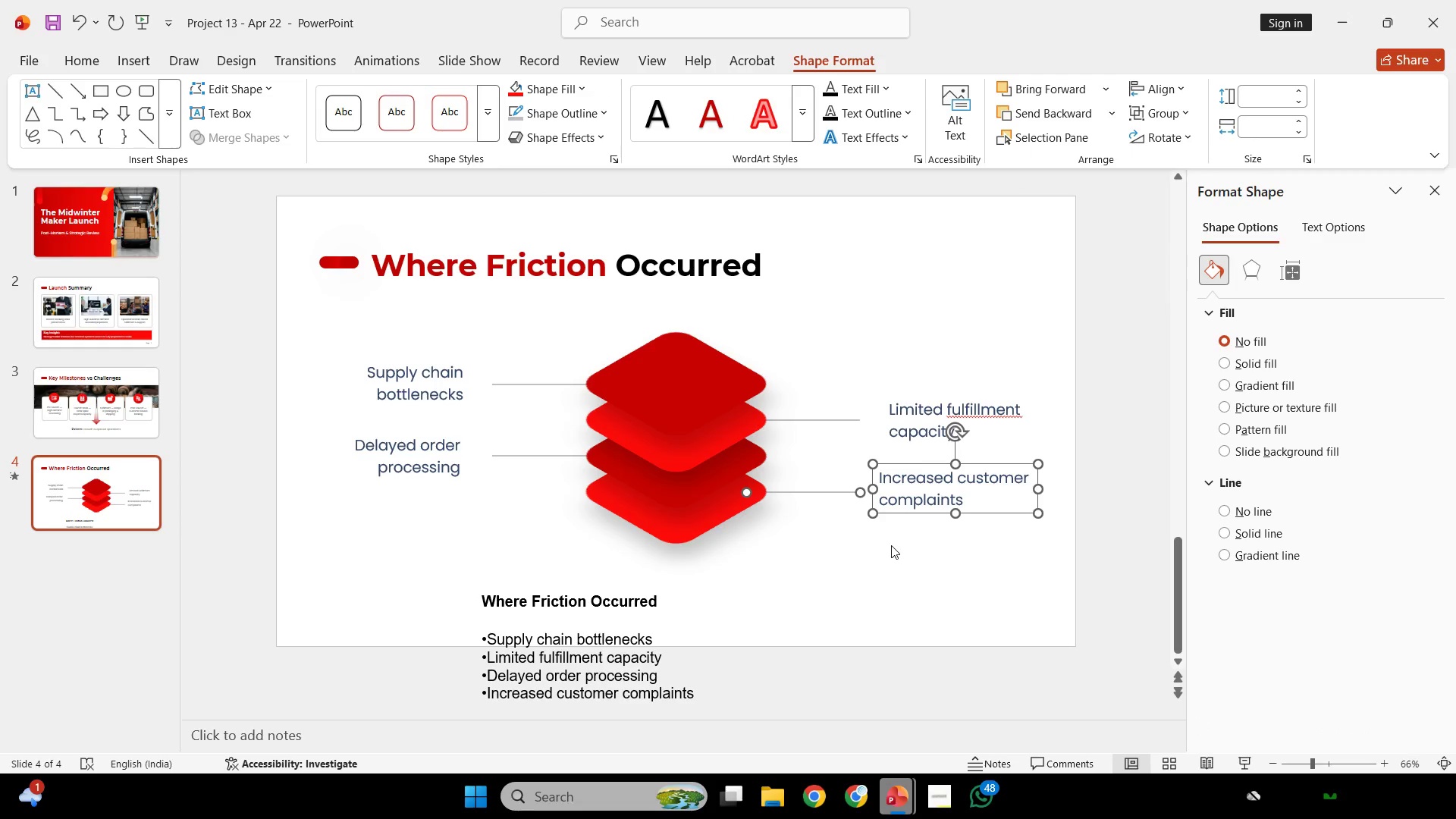 
left_click([891, 545])
 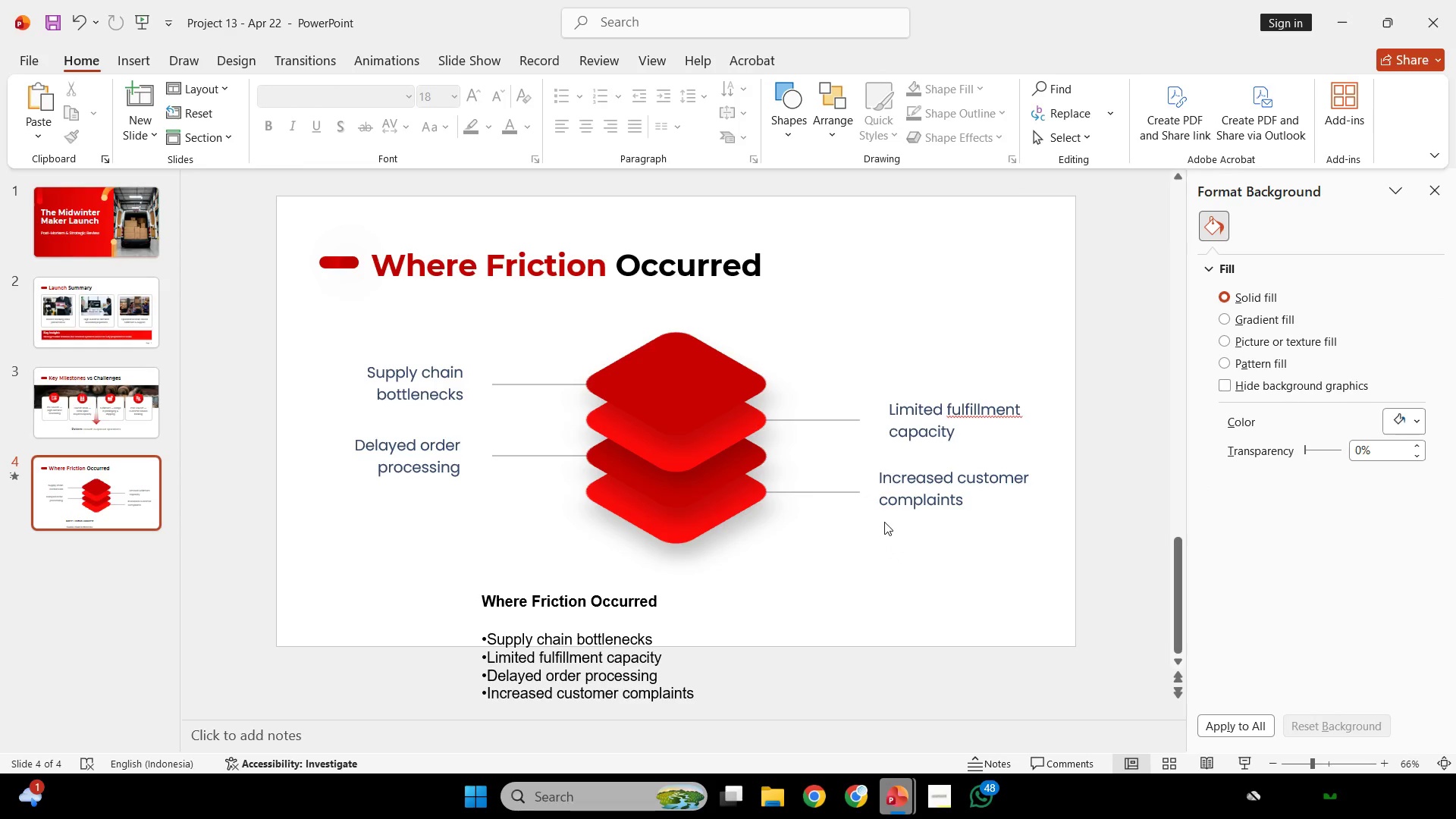 
hold_key(key=ControlLeft, duration=0.31)
 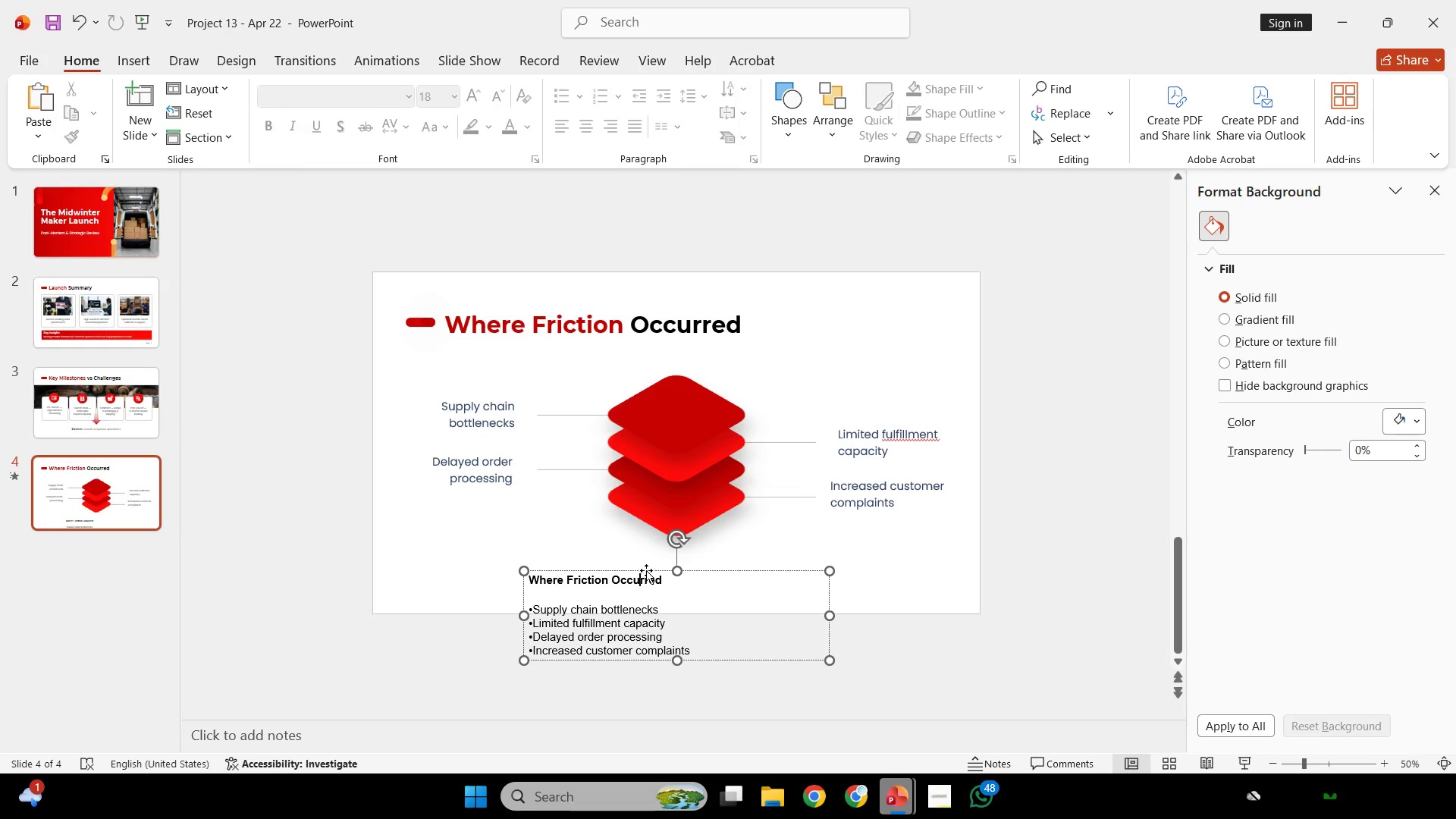 
left_click([641, 575])
 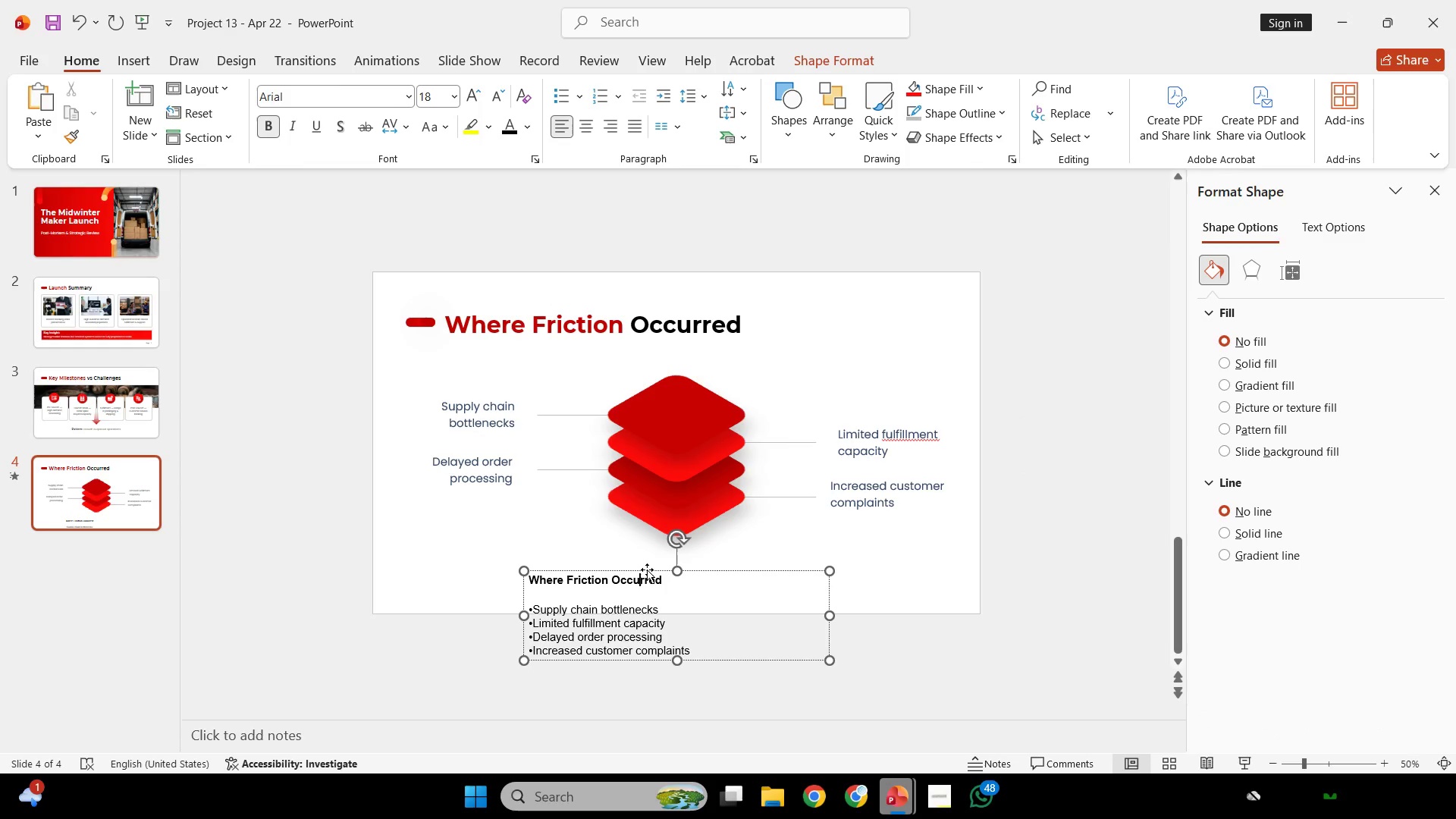 
scroll: coordinate [884, 522], scroll_direction: down, amount: 1.0
 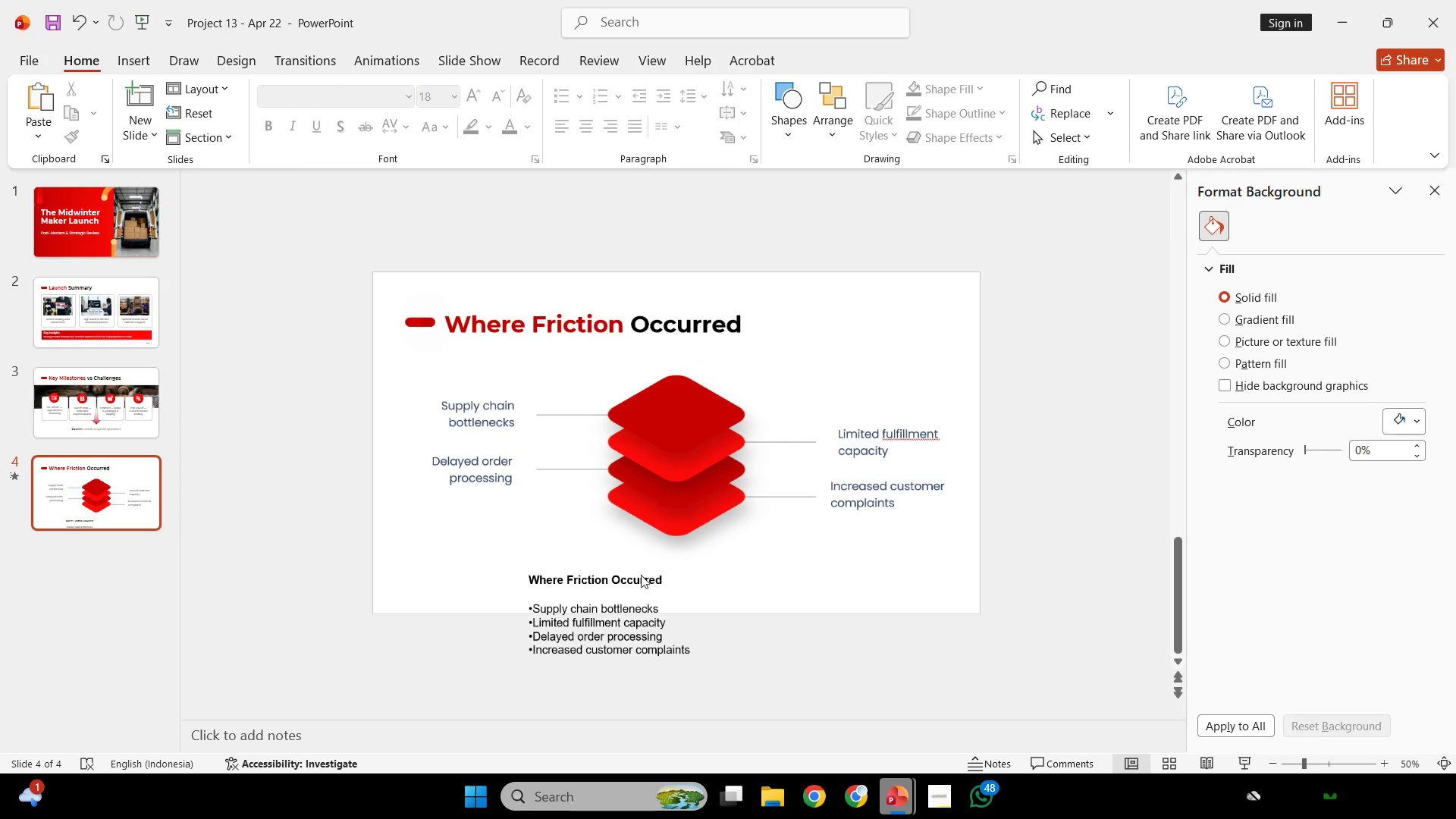 
left_click([647, 570])
 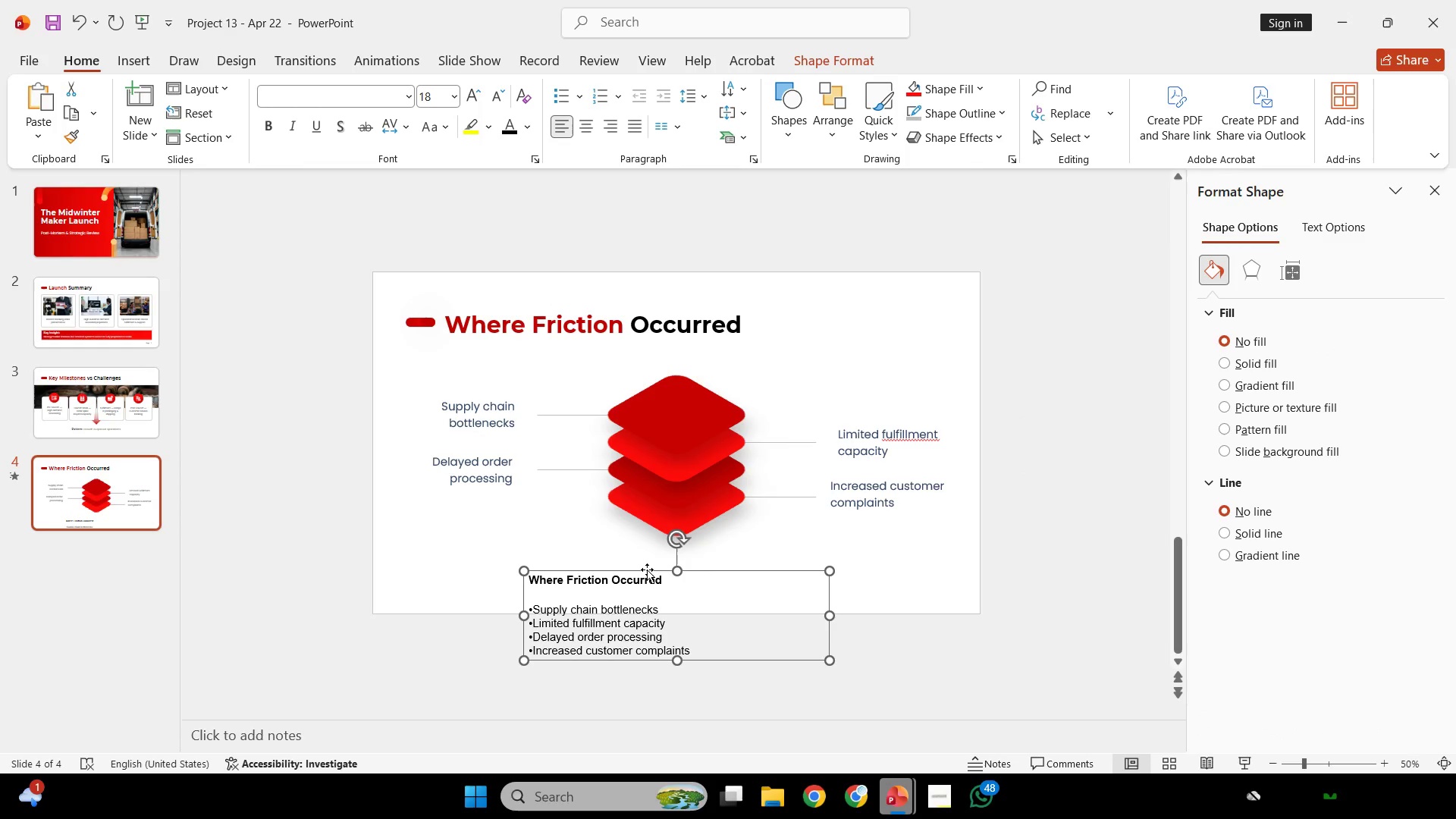 
key(Backspace)
 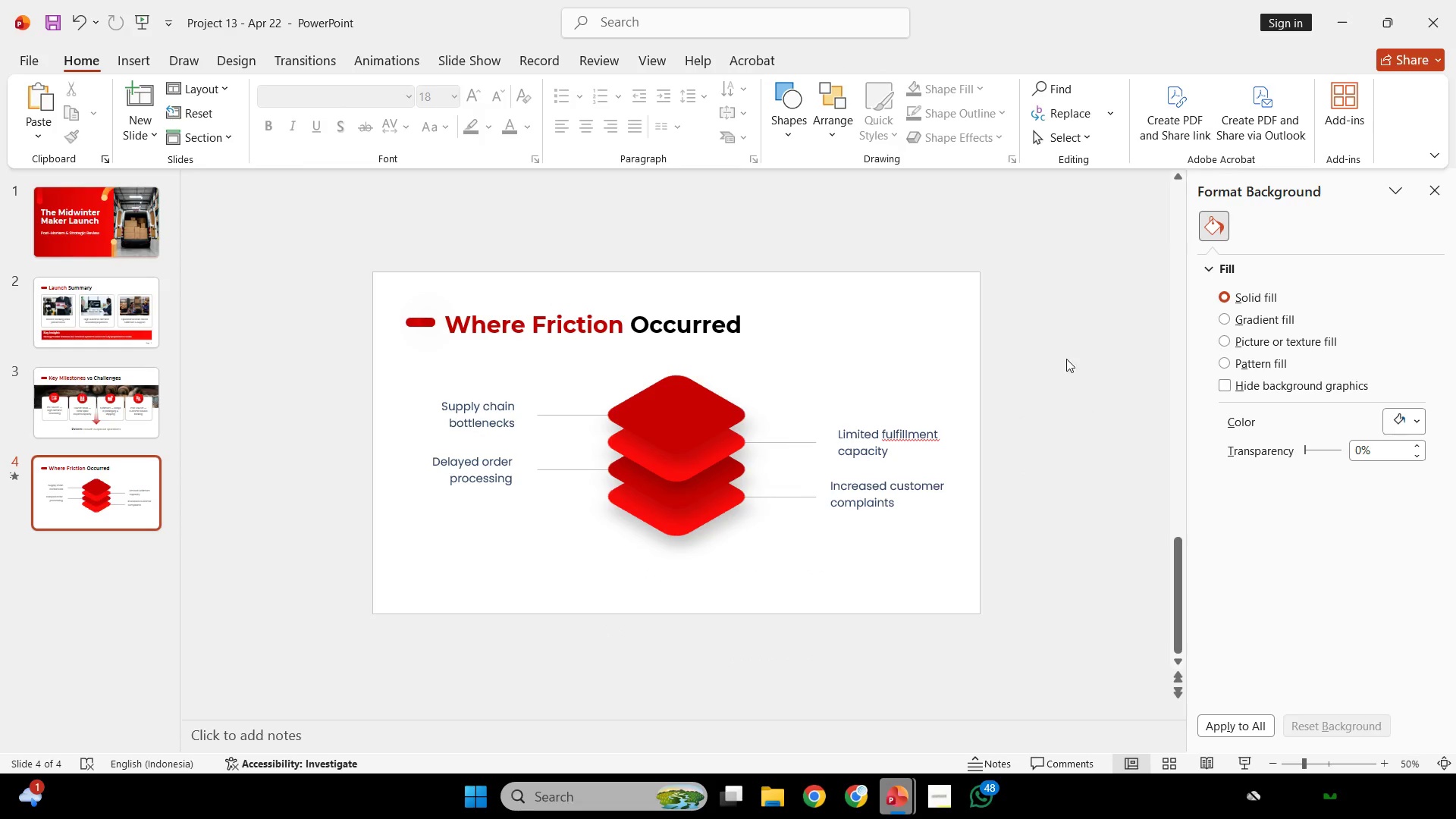 
left_click_drag(start_coordinate=[1056, 356], to_coordinate=[304, 584])
 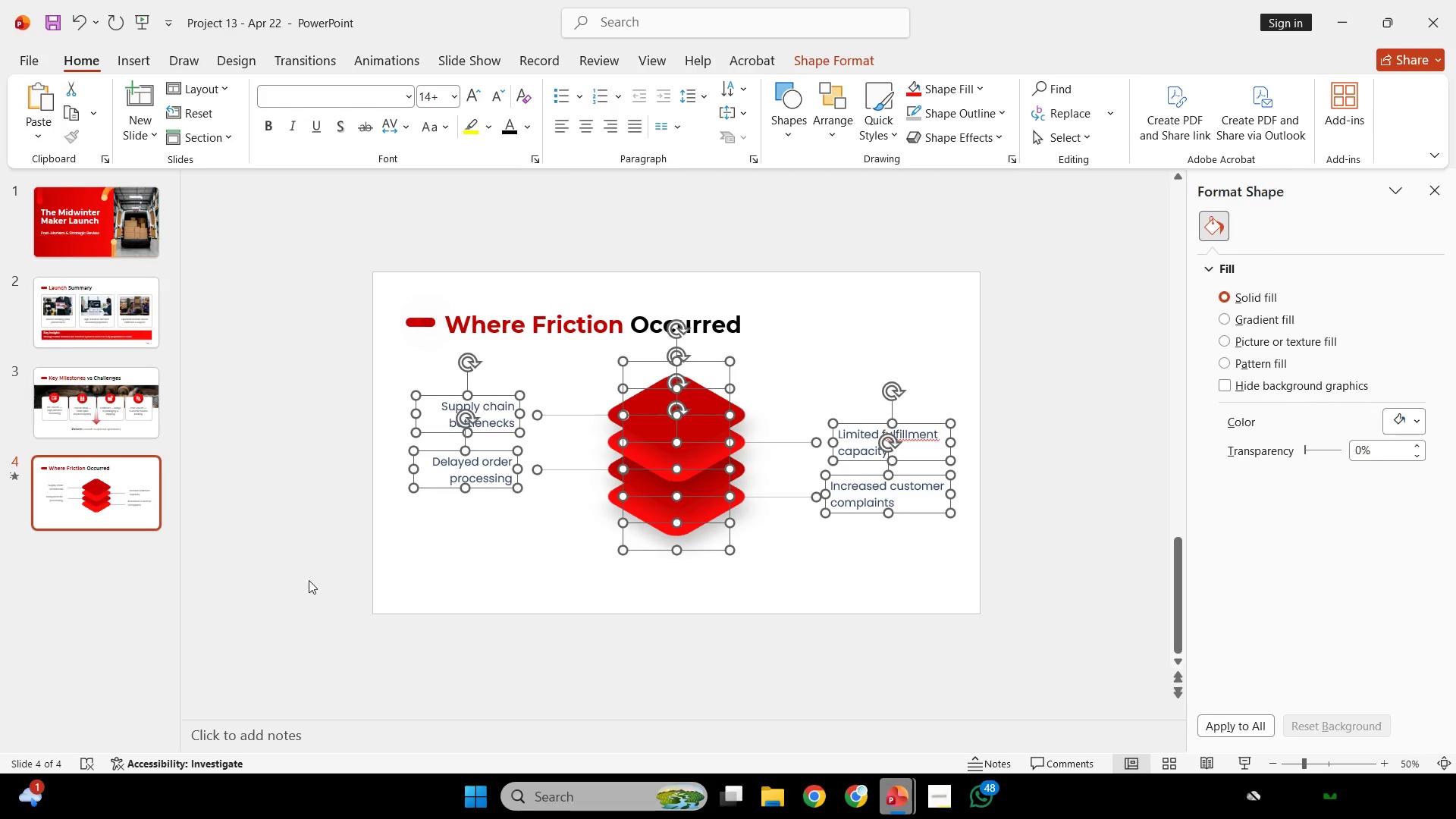 
key(Control+G)
 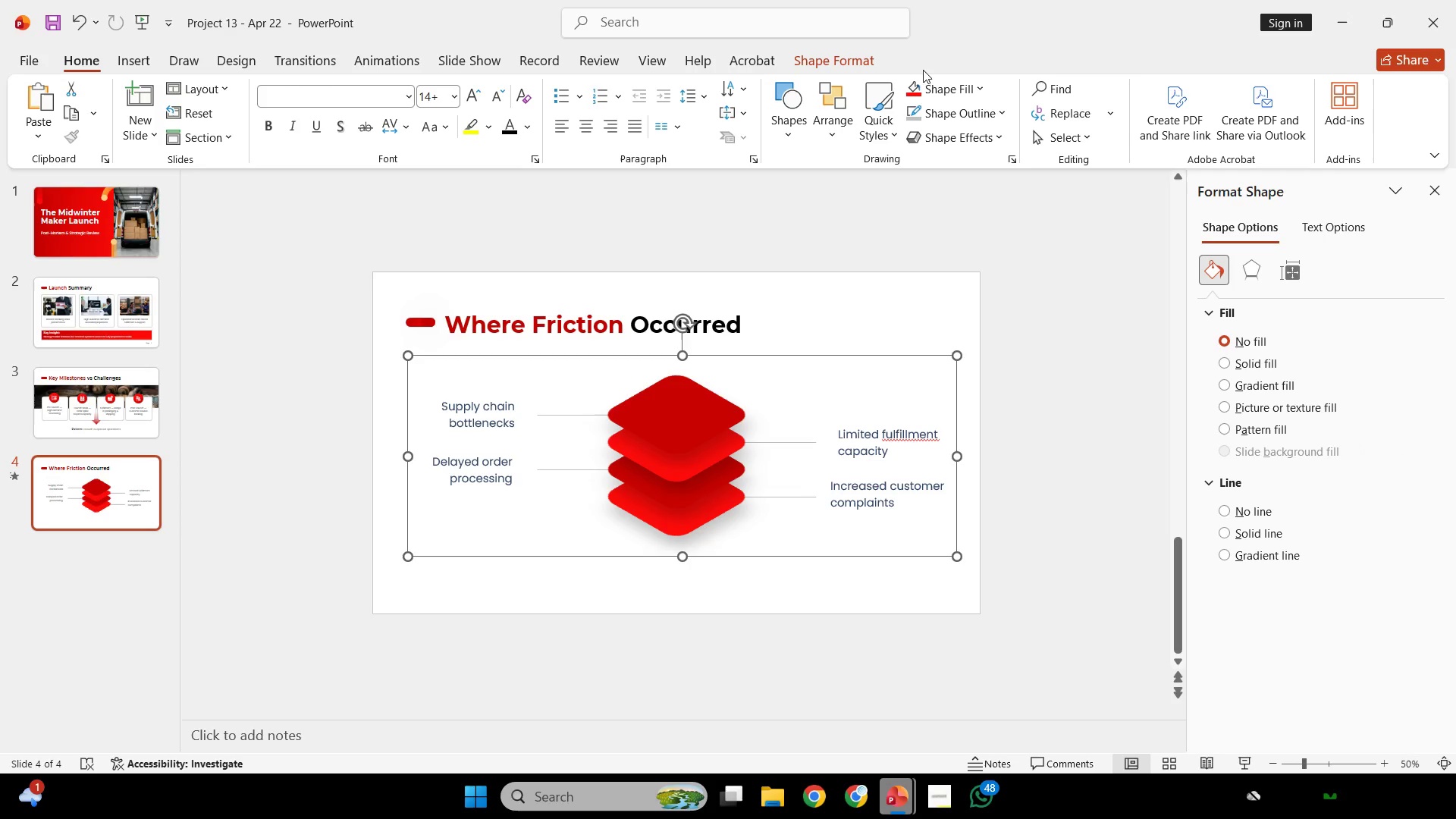 
left_click([882, 60])
 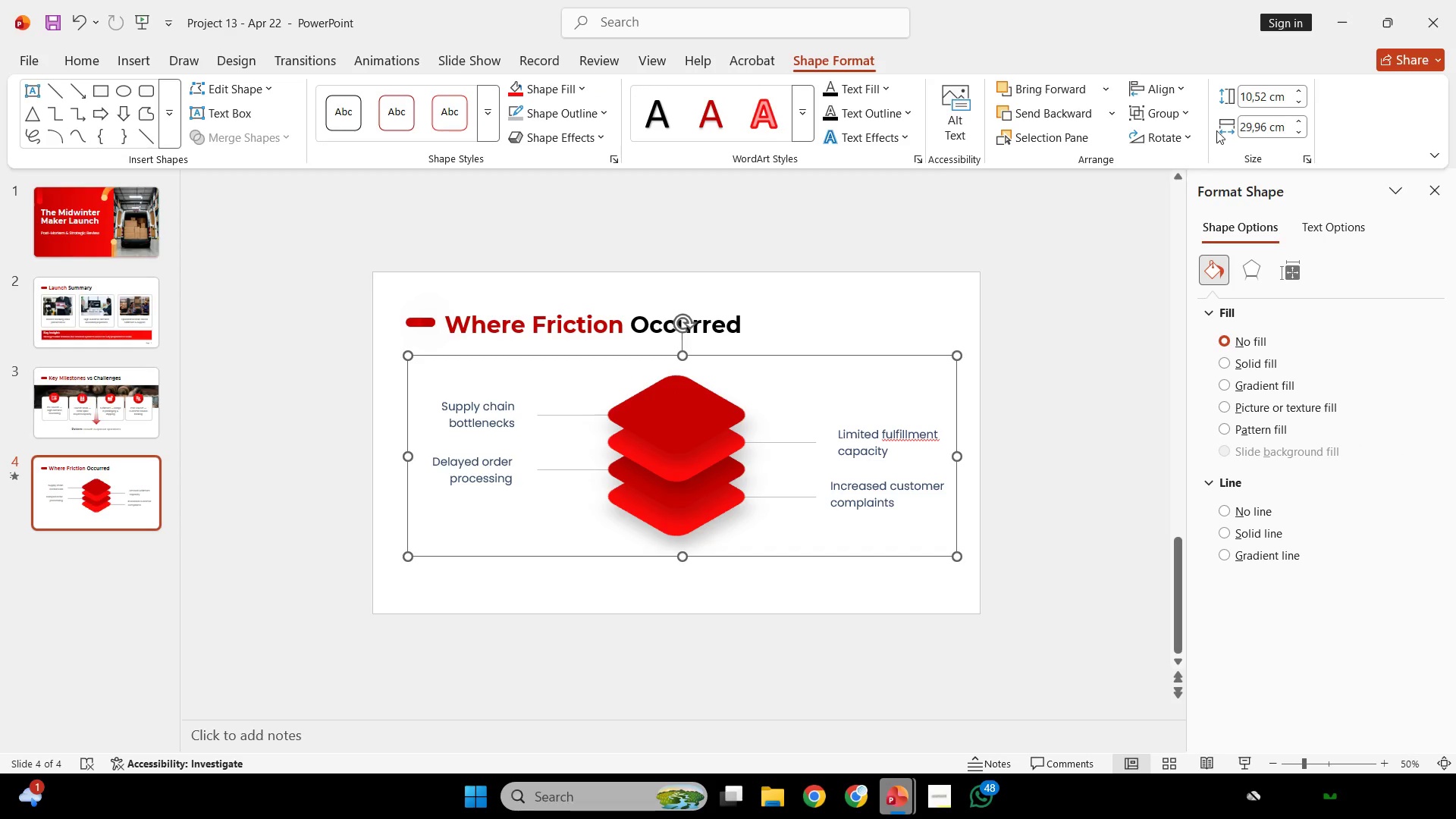 
left_click([1173, 95])
 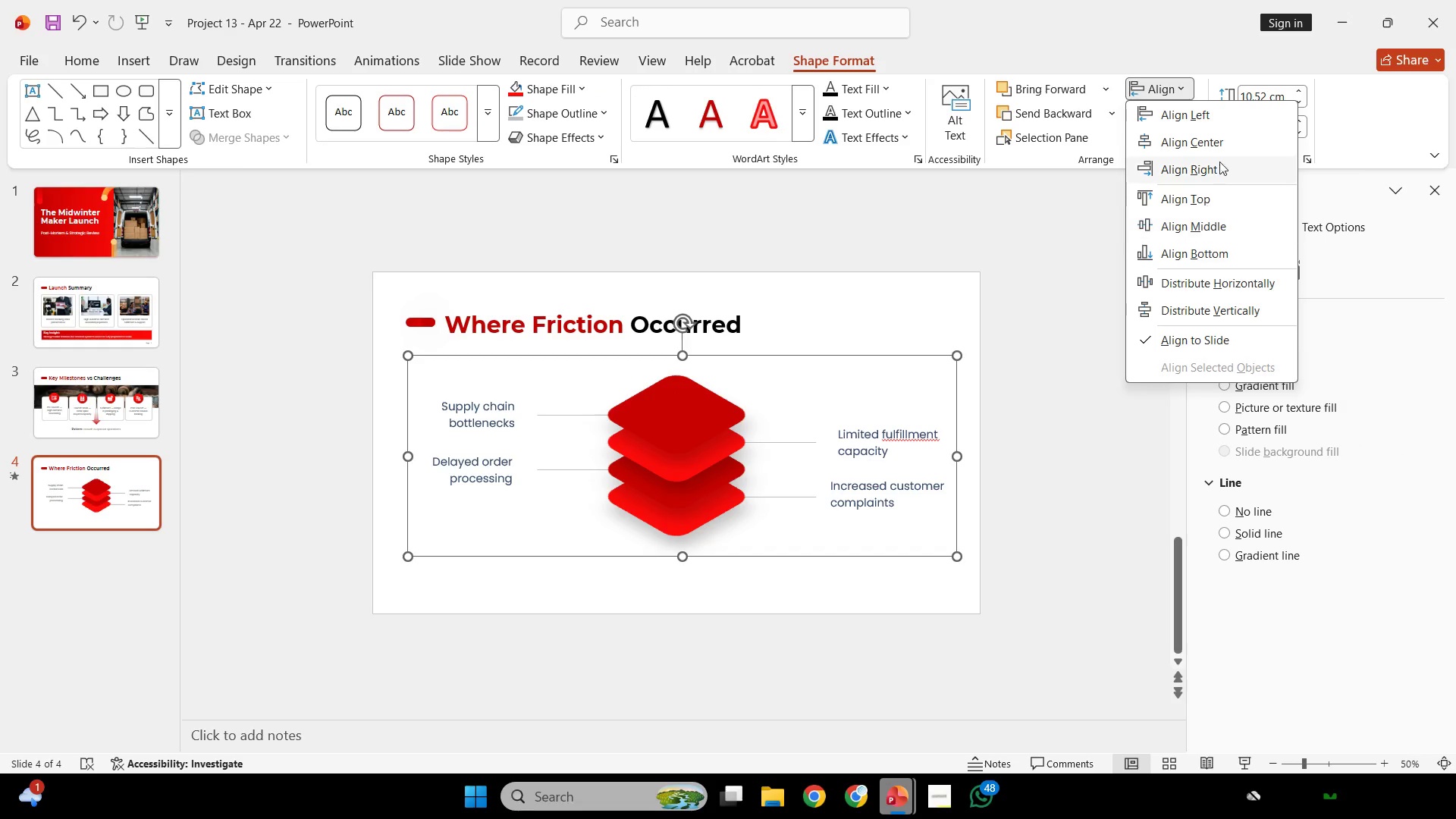 
left_click([1226, 146])
 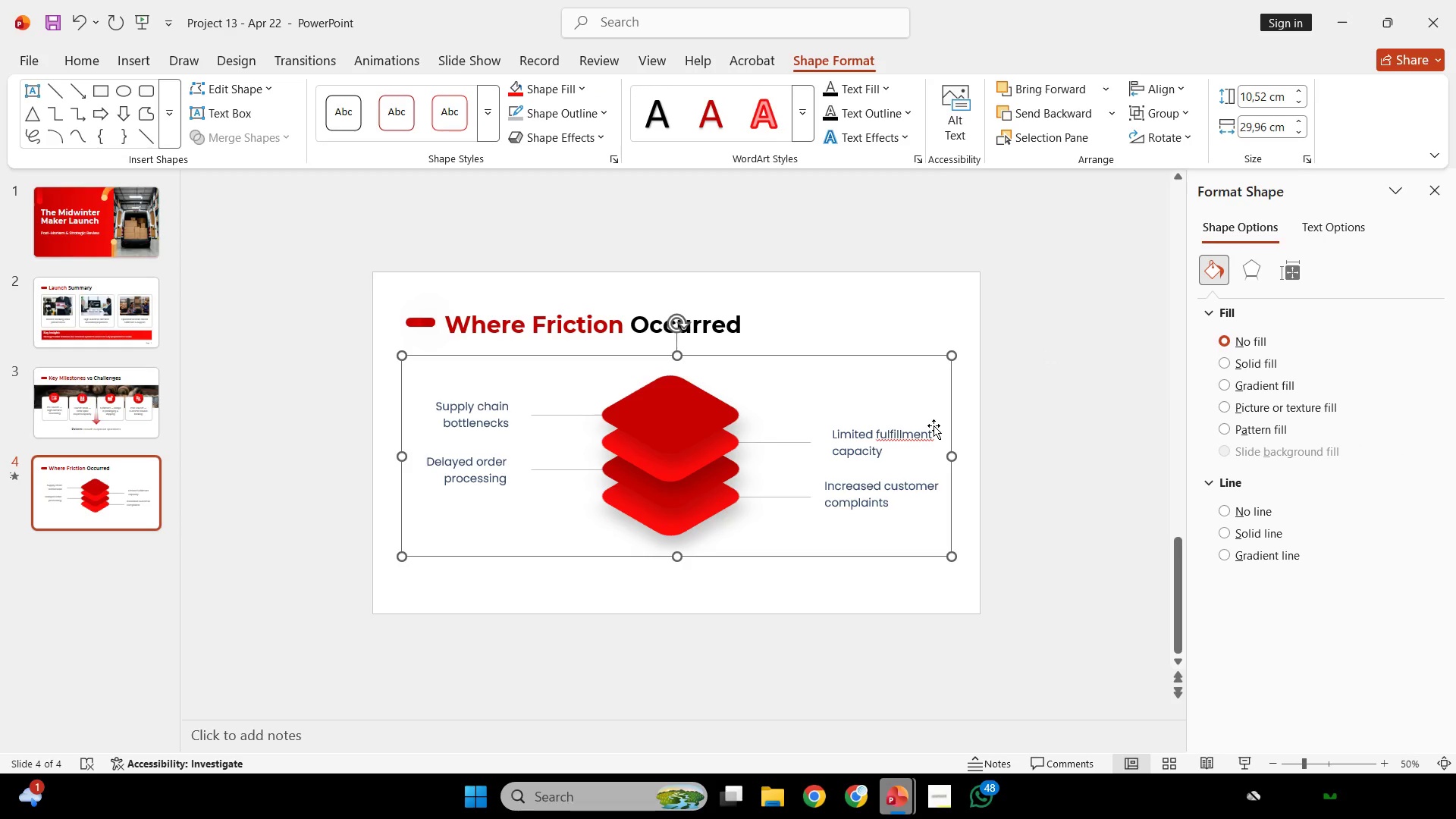 
key(Control+Shift+G)
 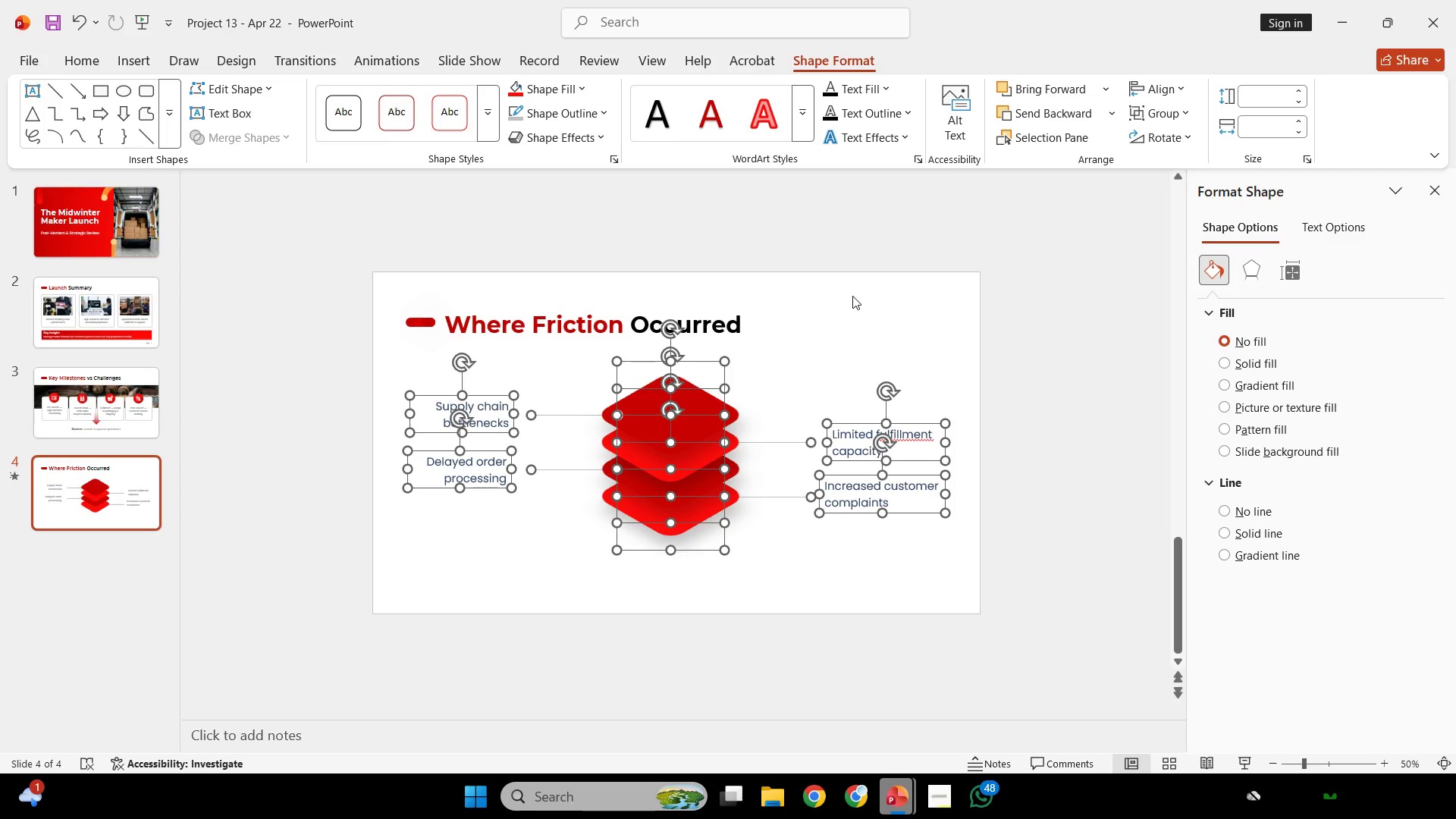 
wait(85.39)
 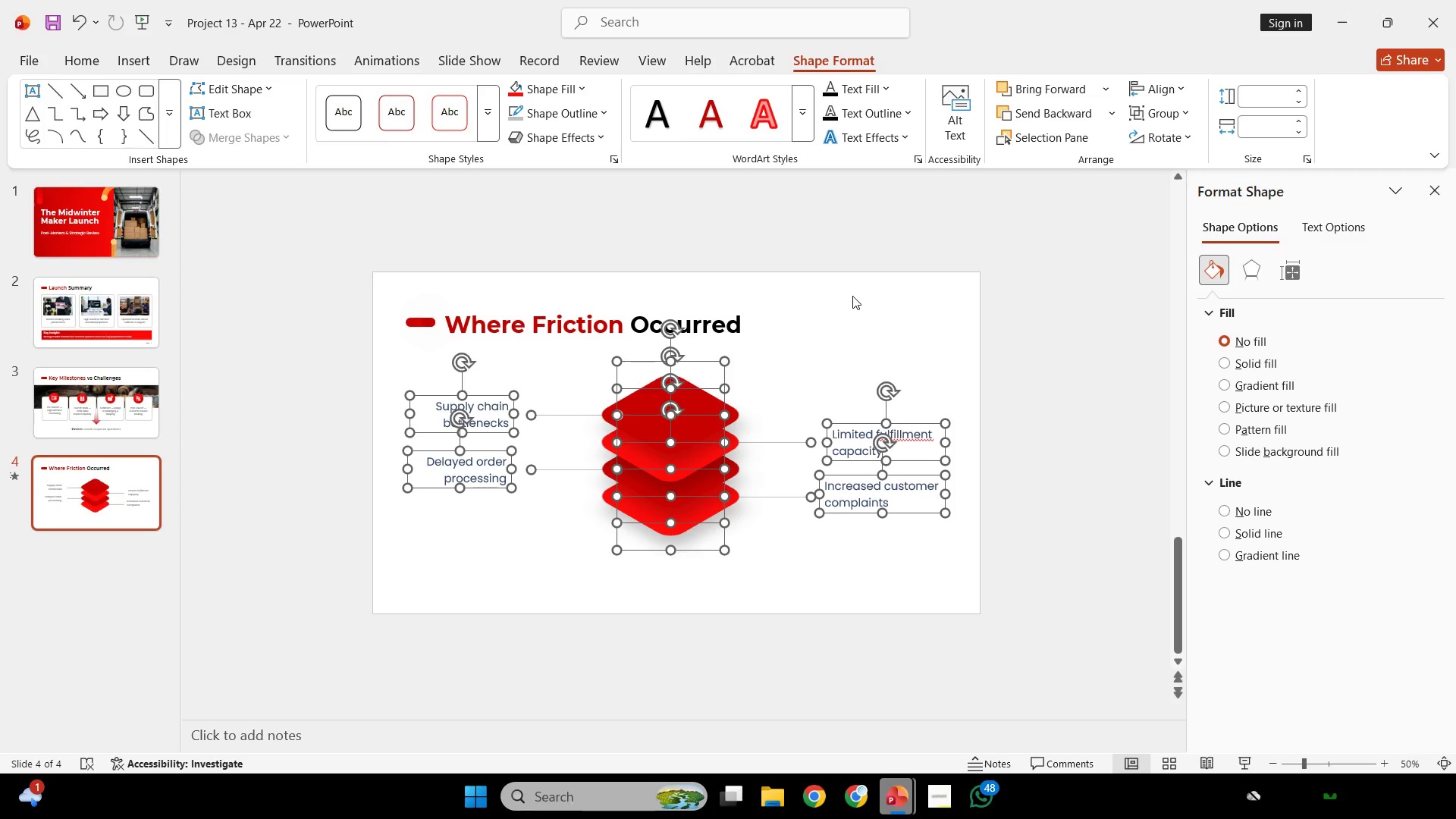 
scroll: coordinate [851, 304], scroll_direction: down, amount: 1.0
 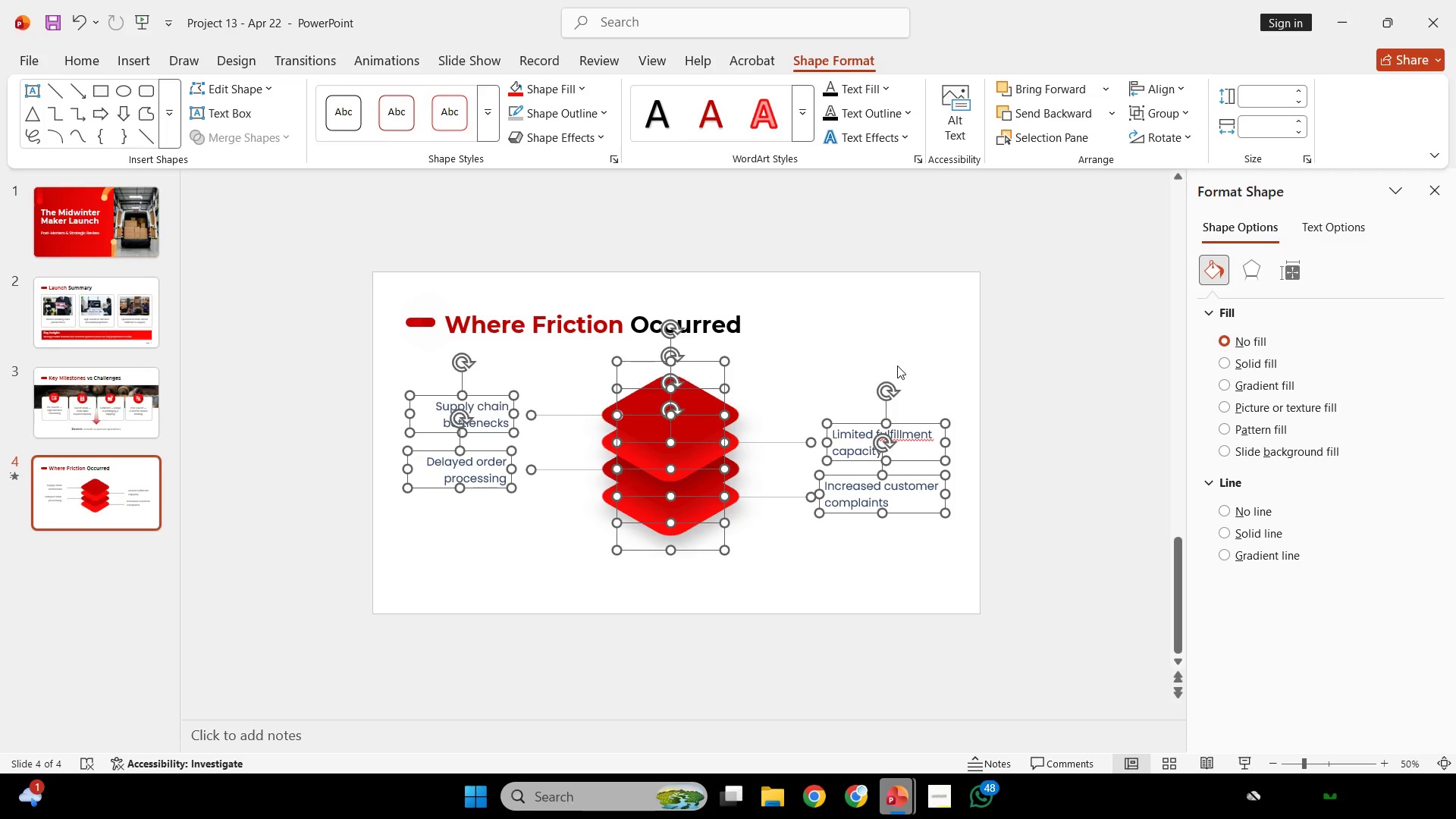 
wait(27.3)
 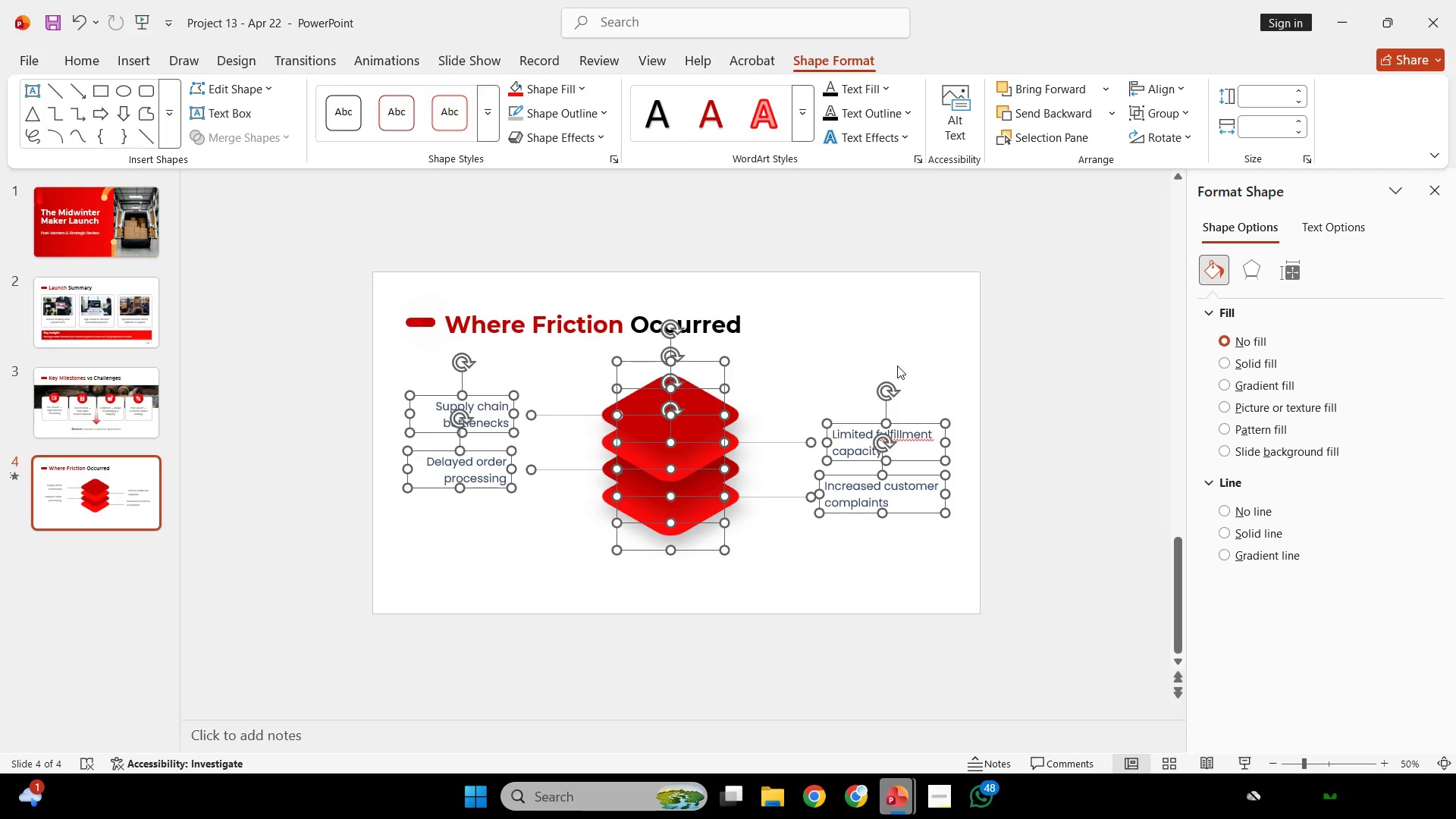 
left_click([941, 553])
 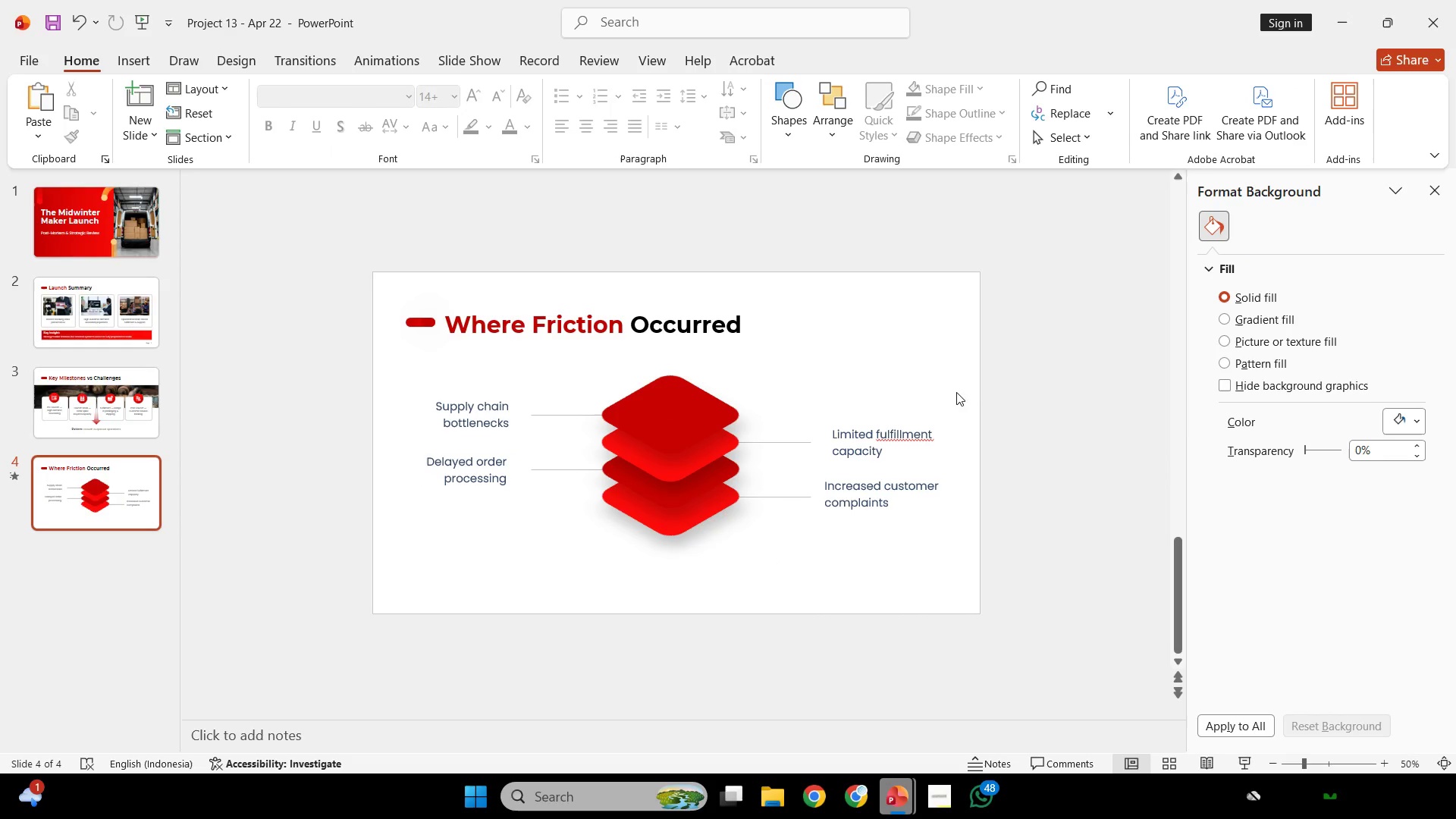 
left_click([938, 440])
 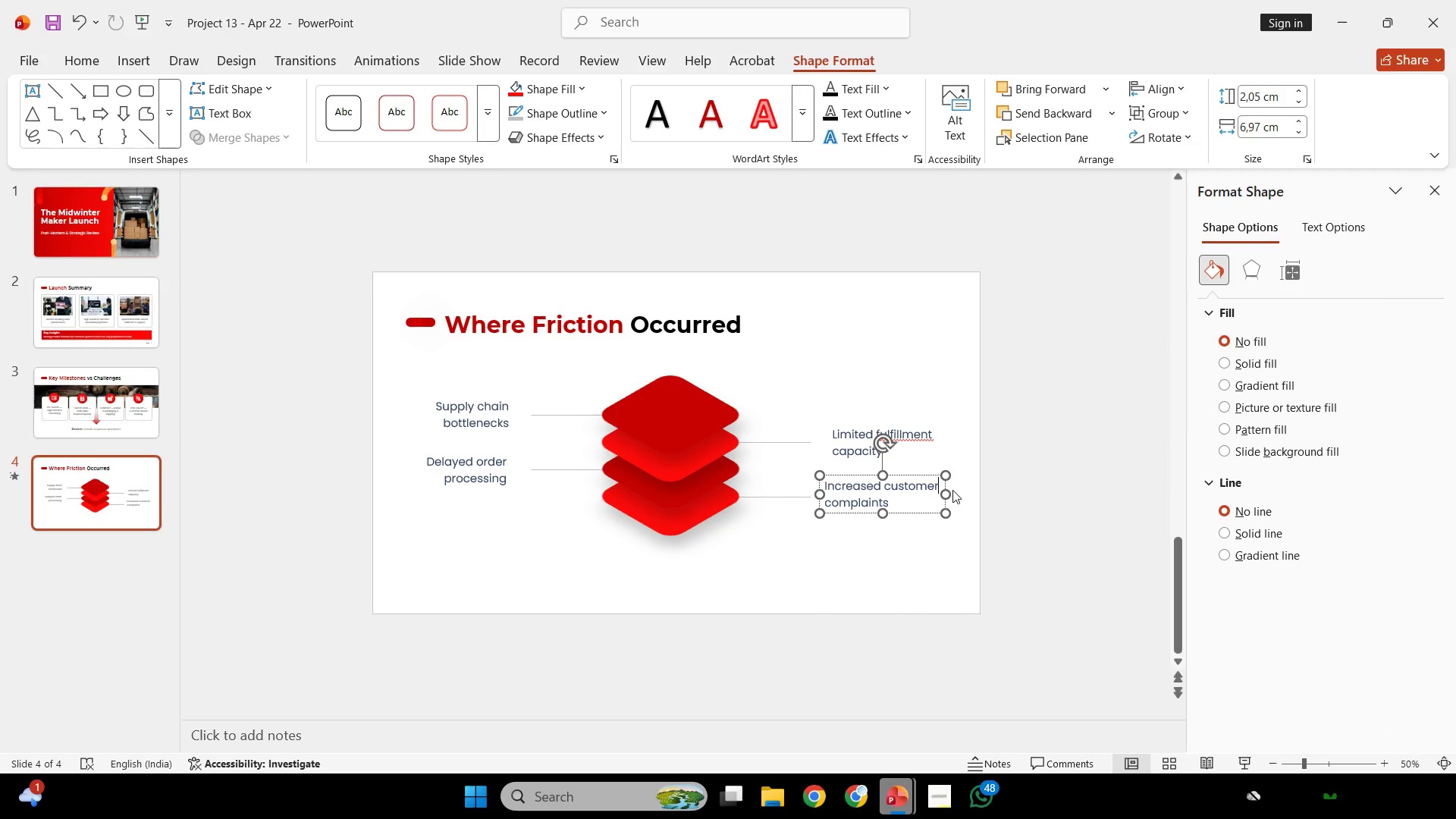 
left_click([968, 479])
 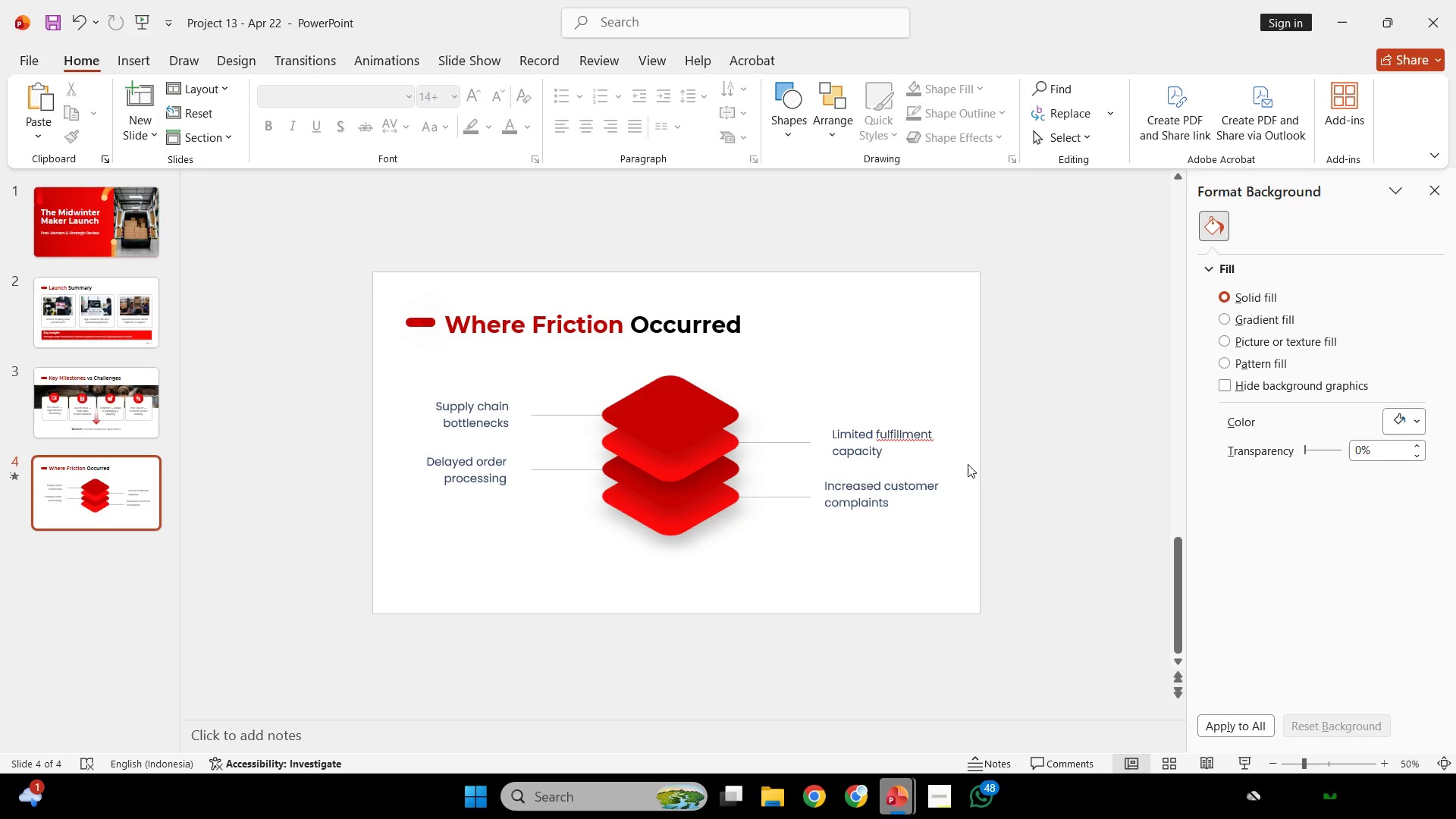 
scroll: coordinate [968, 464], scroll_direction: down, amount: 2.0
 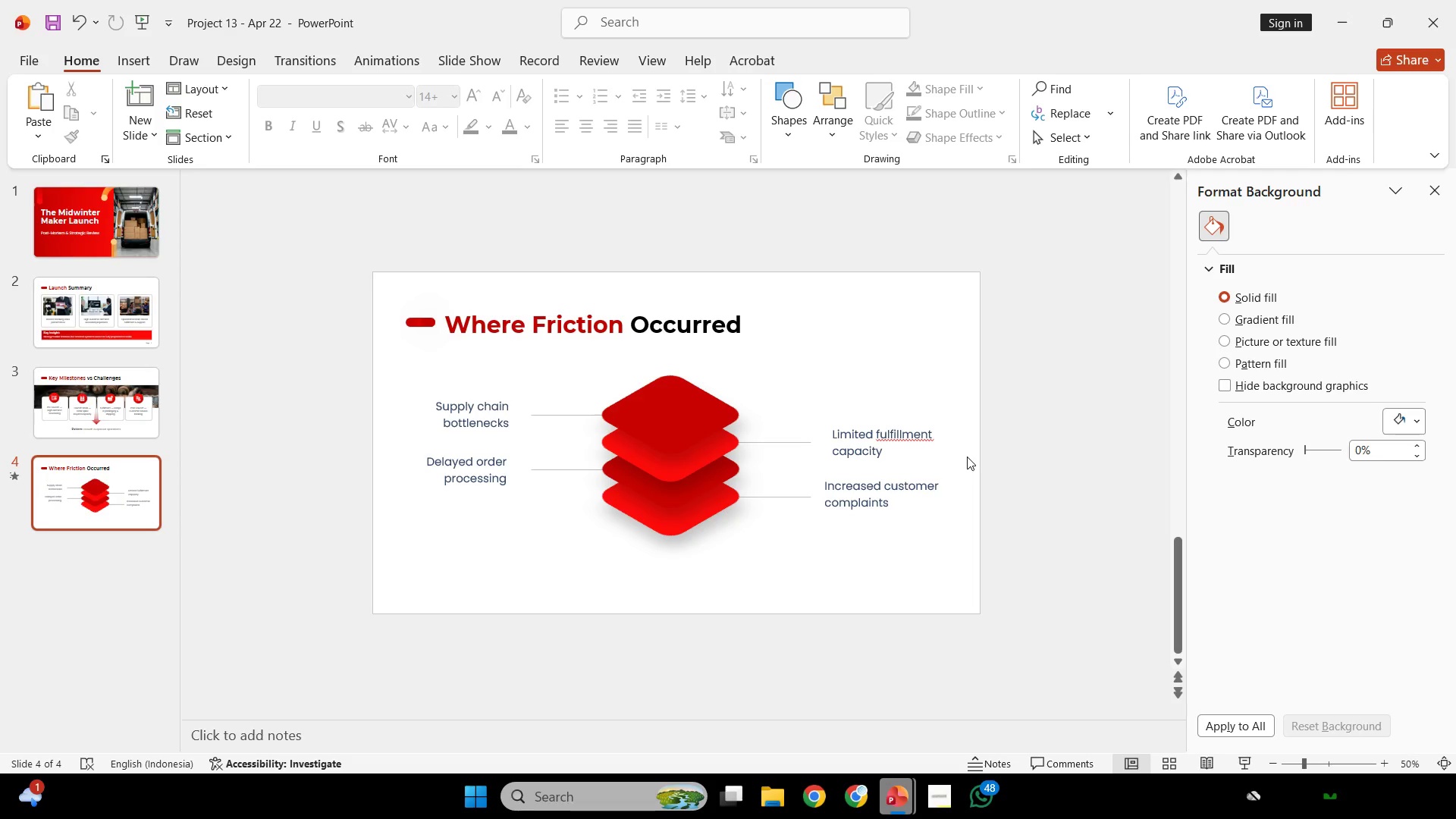 
wait(11.81)
 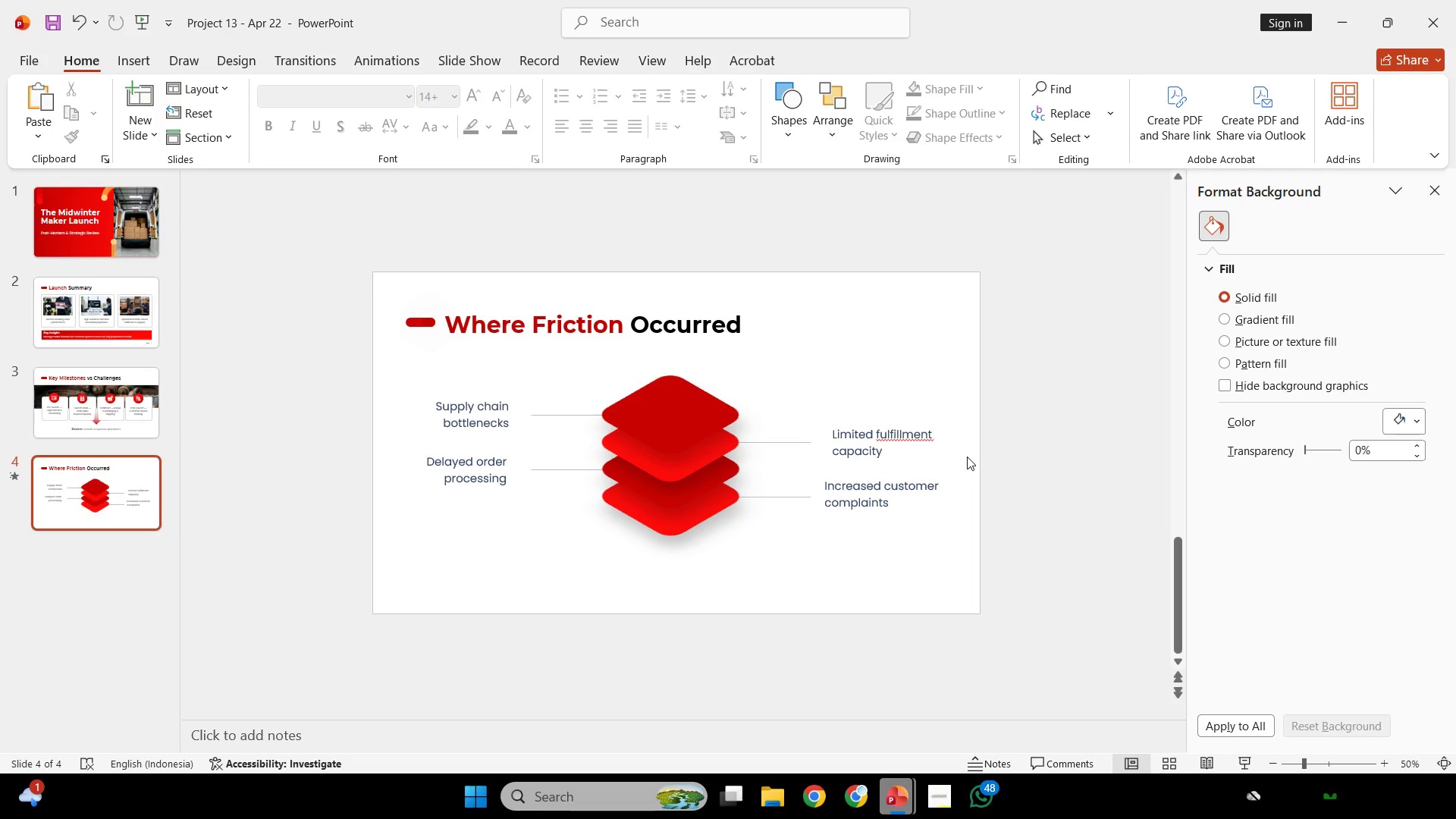 
scroll: coordinate [836, 513], scroll_direction: down, amount: 1.0
 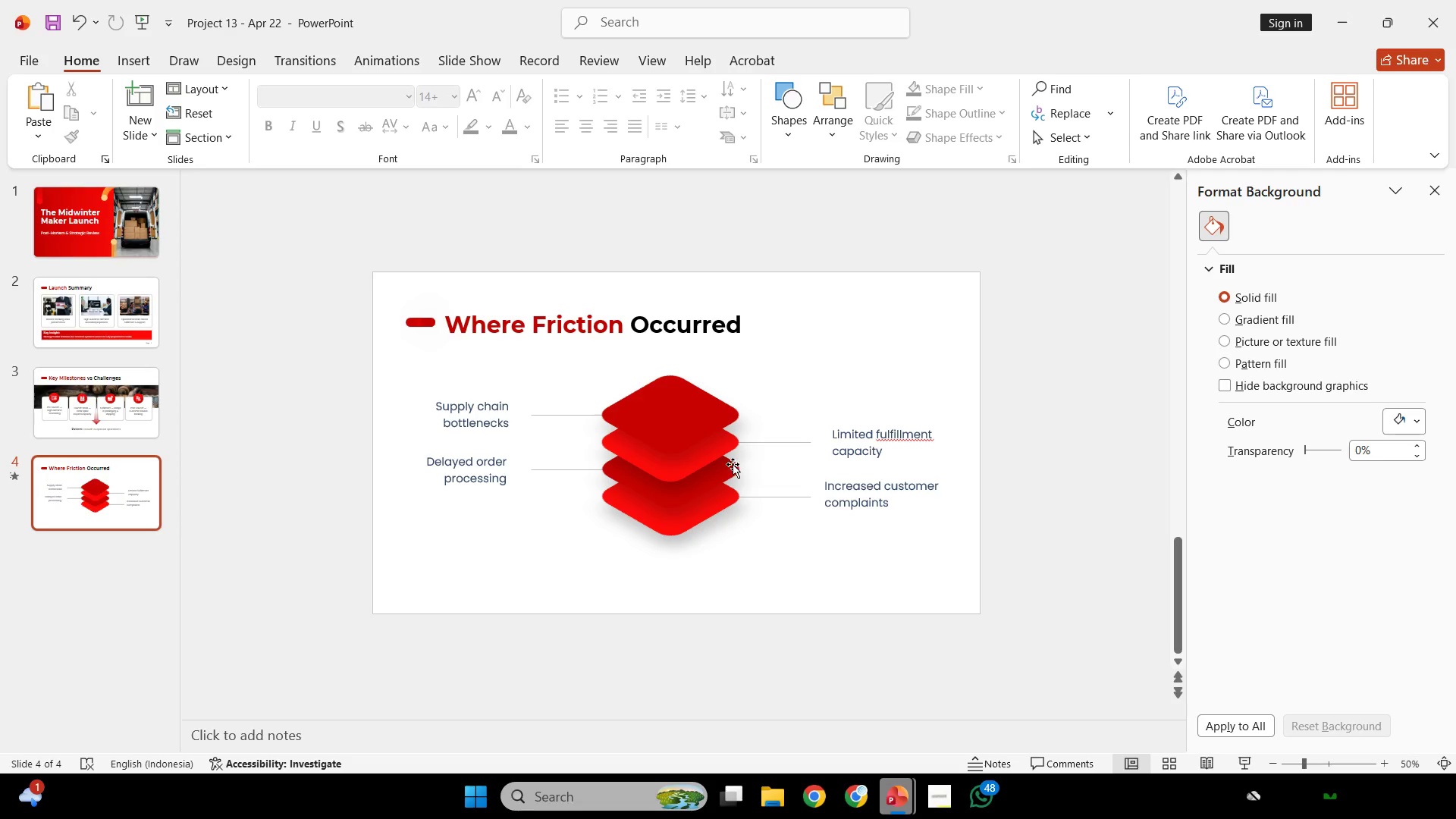 
scroll: coordinate [676, 447], scroll_direction: none, amount: 0.0
 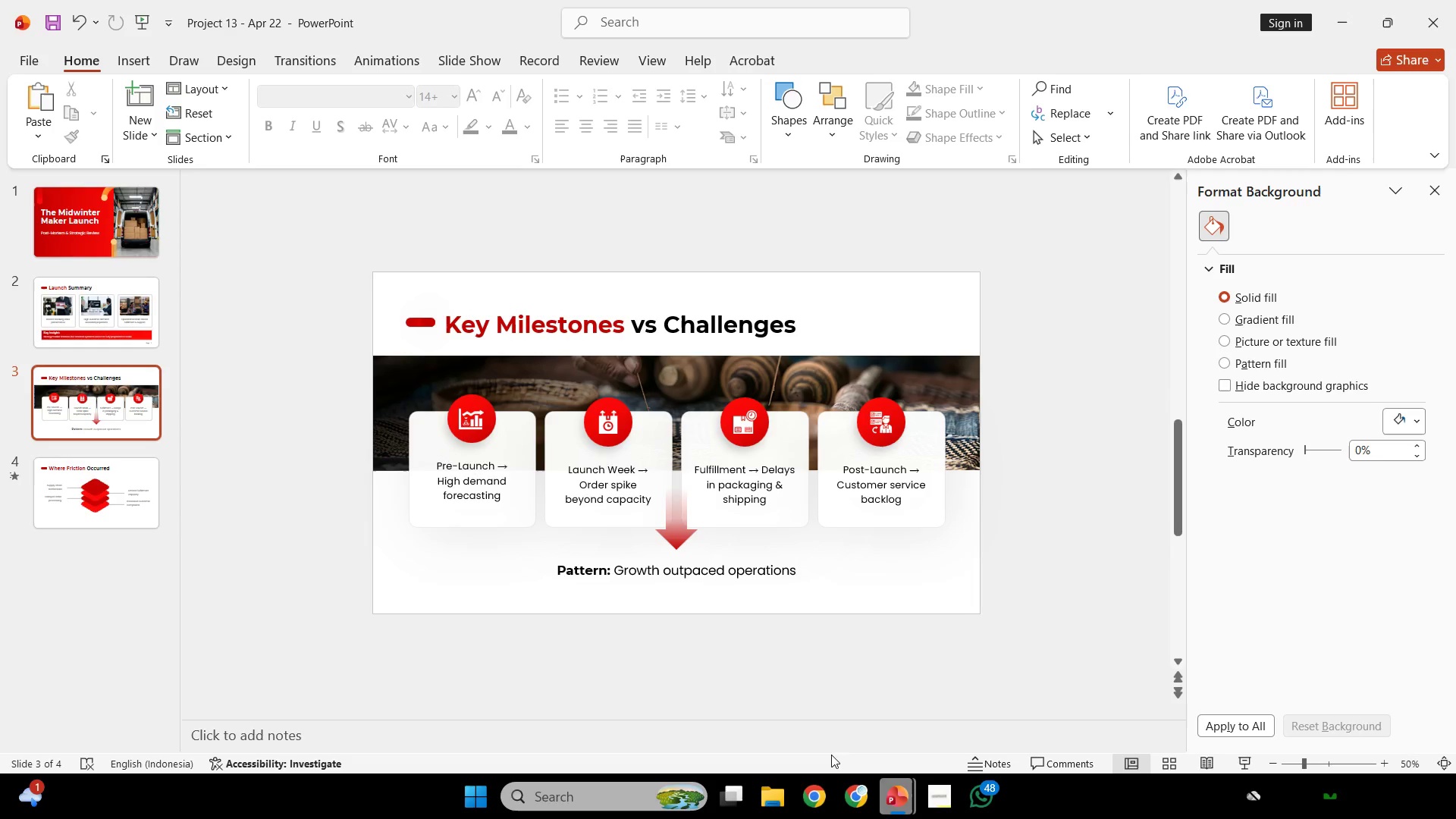 
mouse_move([860, 768])
 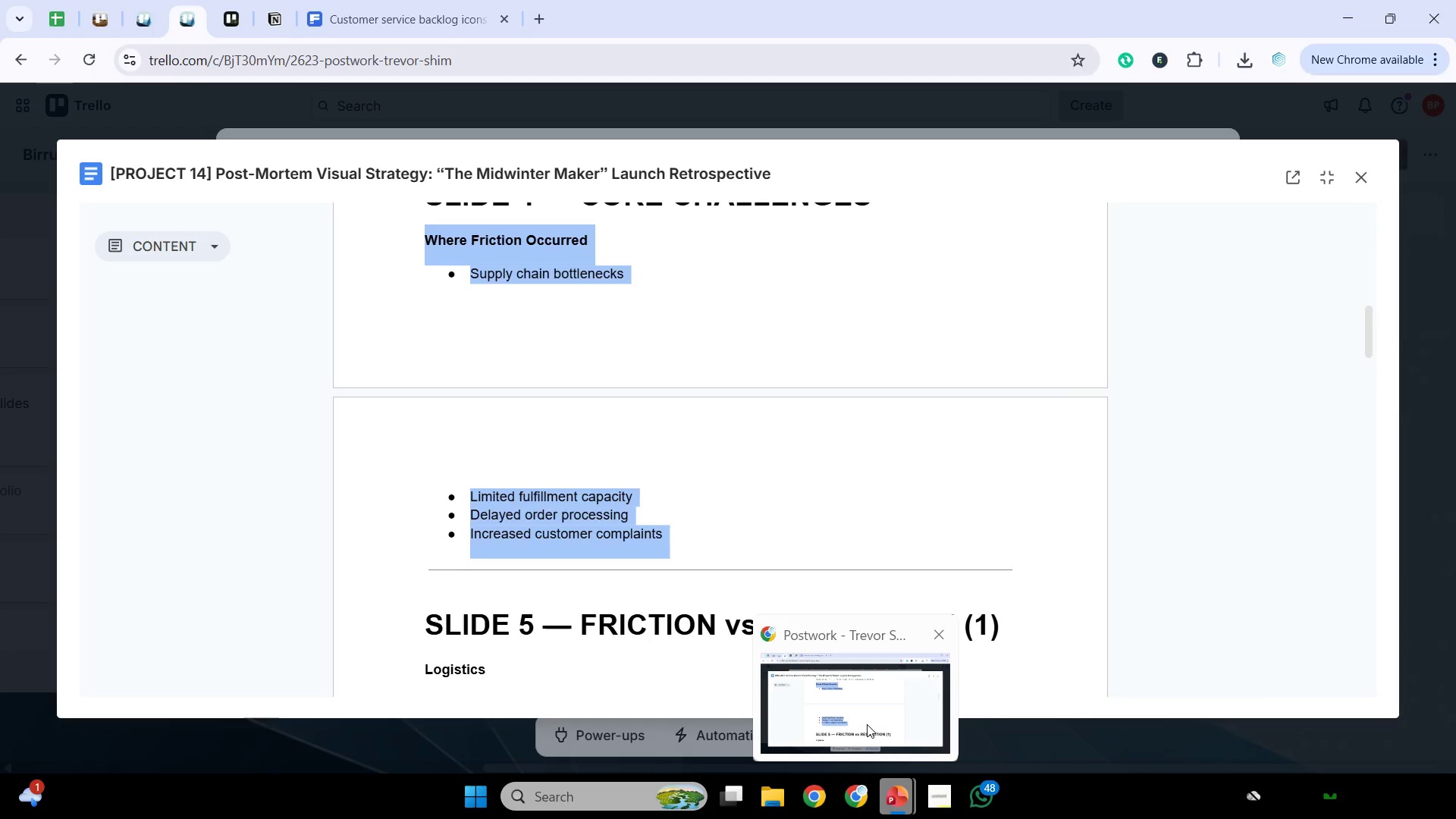 
left_click([867, 724])
 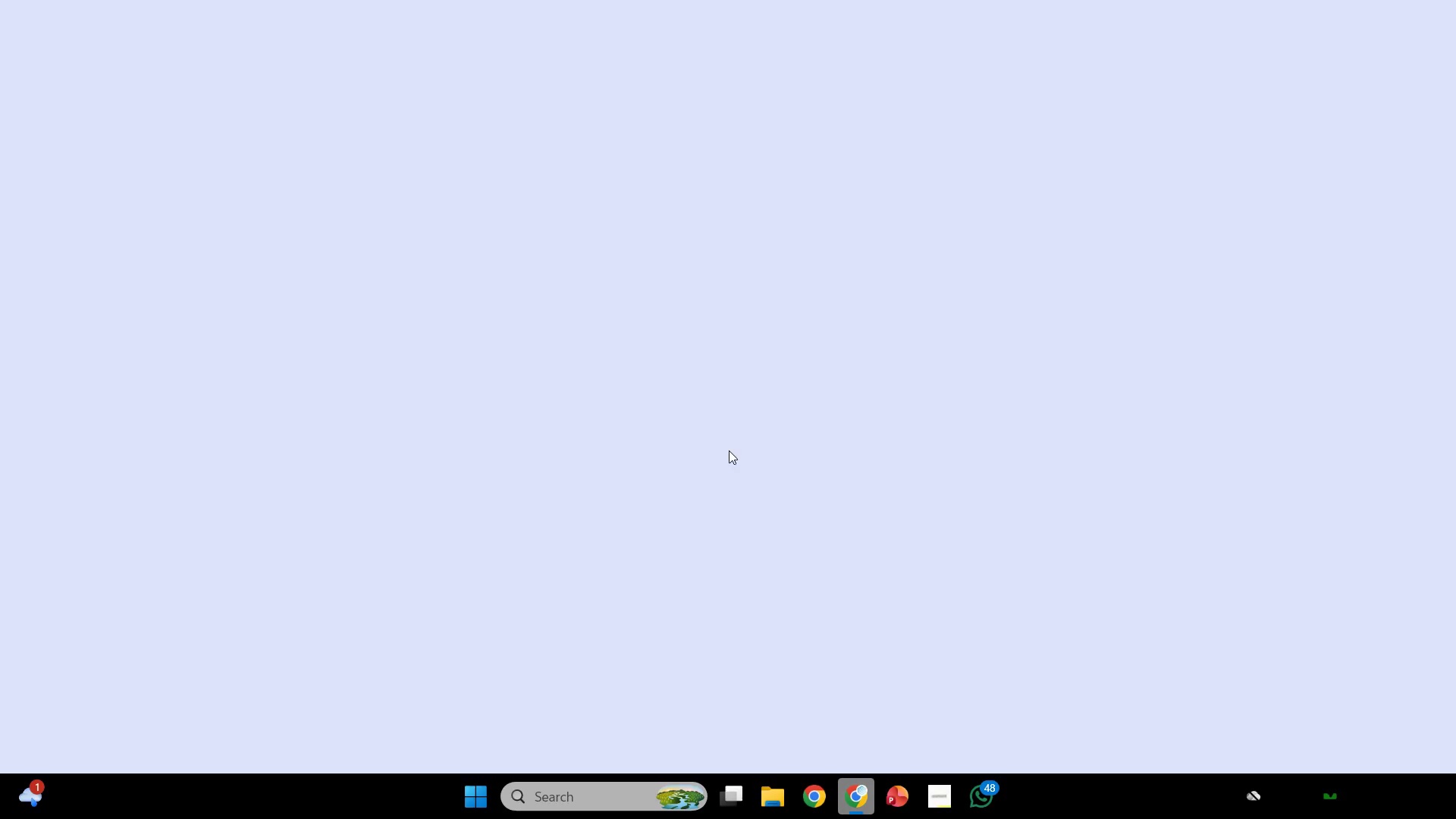 
scroll: coordinate [723, 446], scroll_direction: down, amount: 2.0
 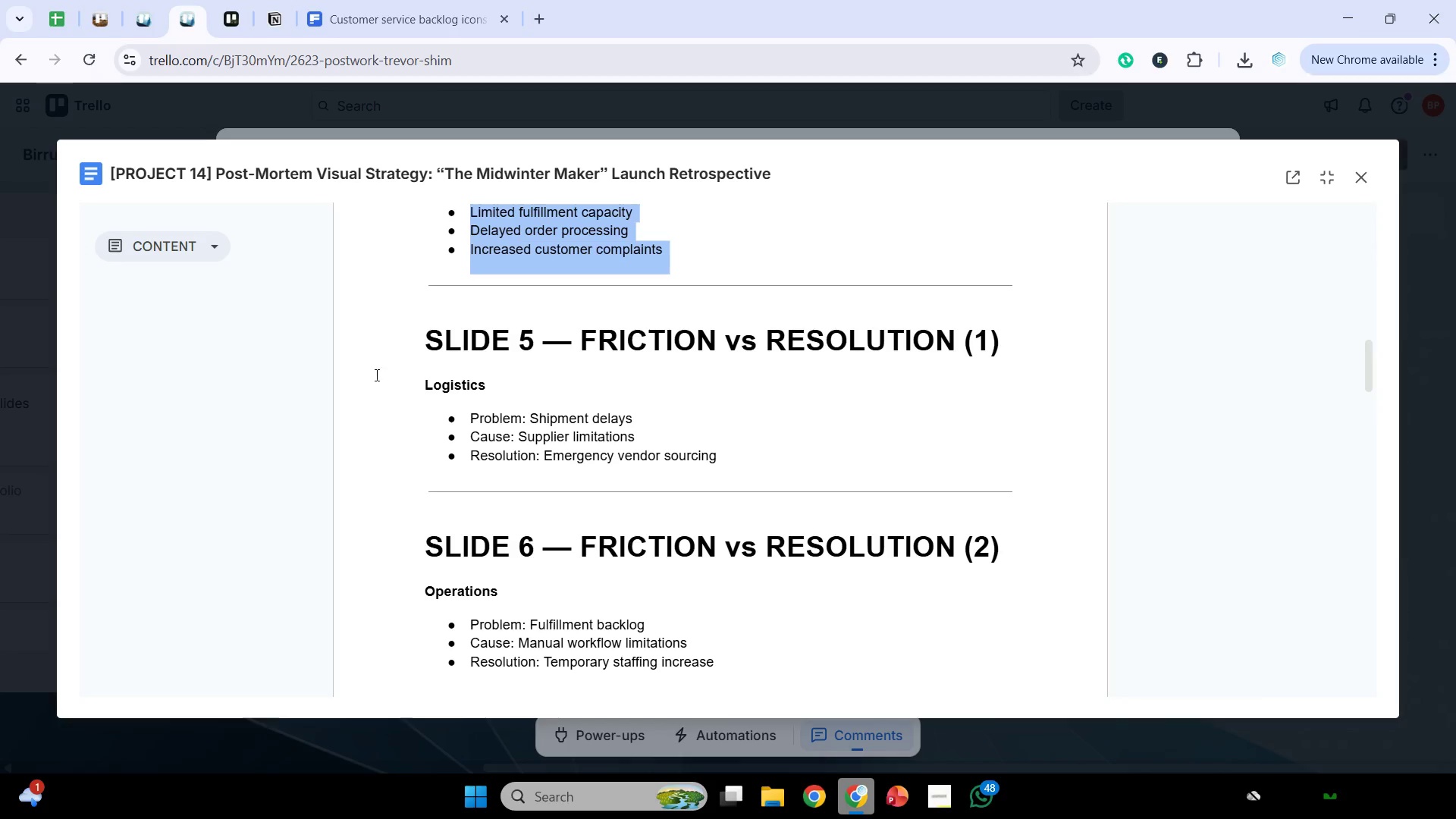 
left_click_drag(start_coordinate=[384, 375], to_coordinate=[800, 451])
 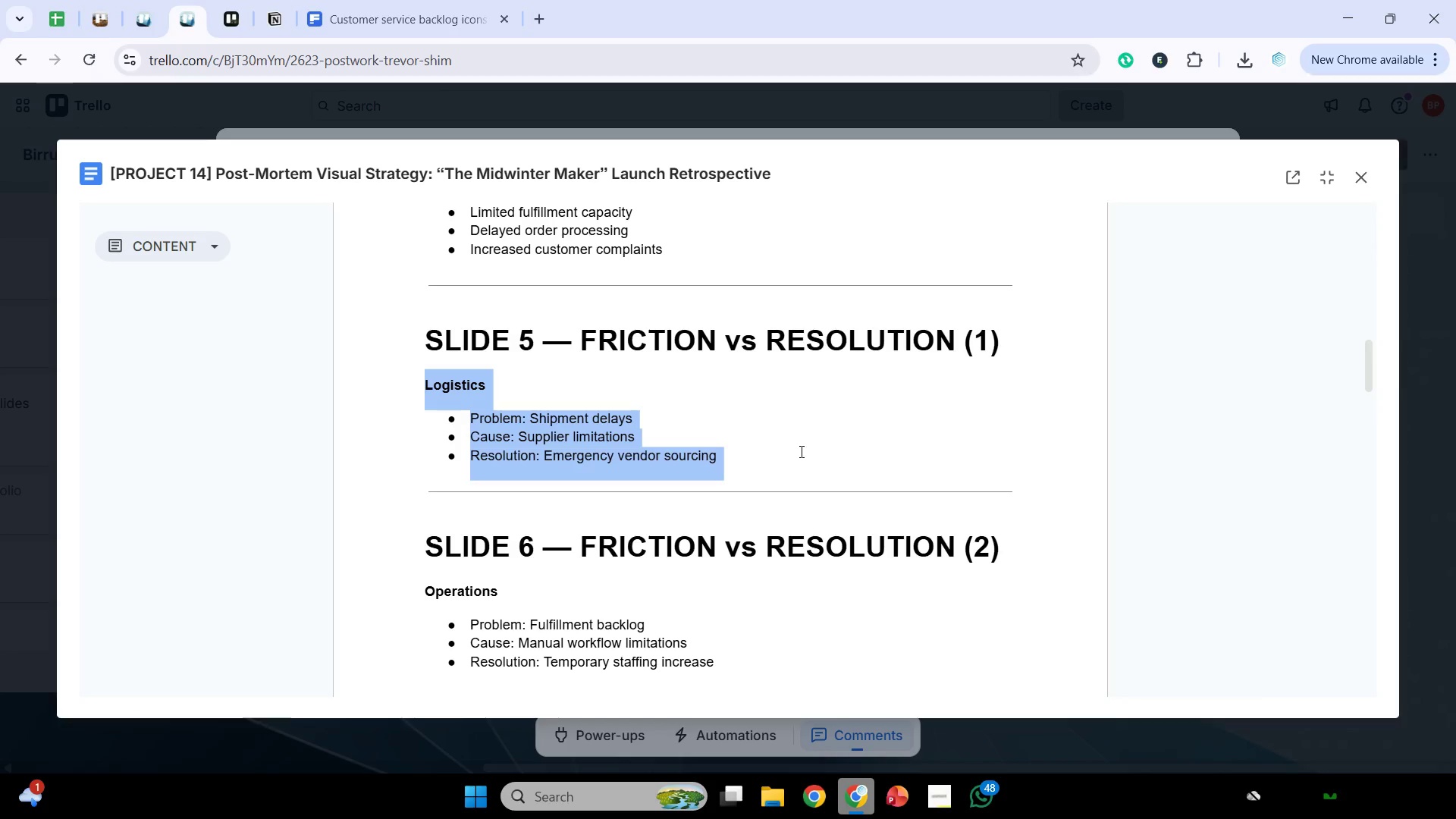 
key(Control+C)
 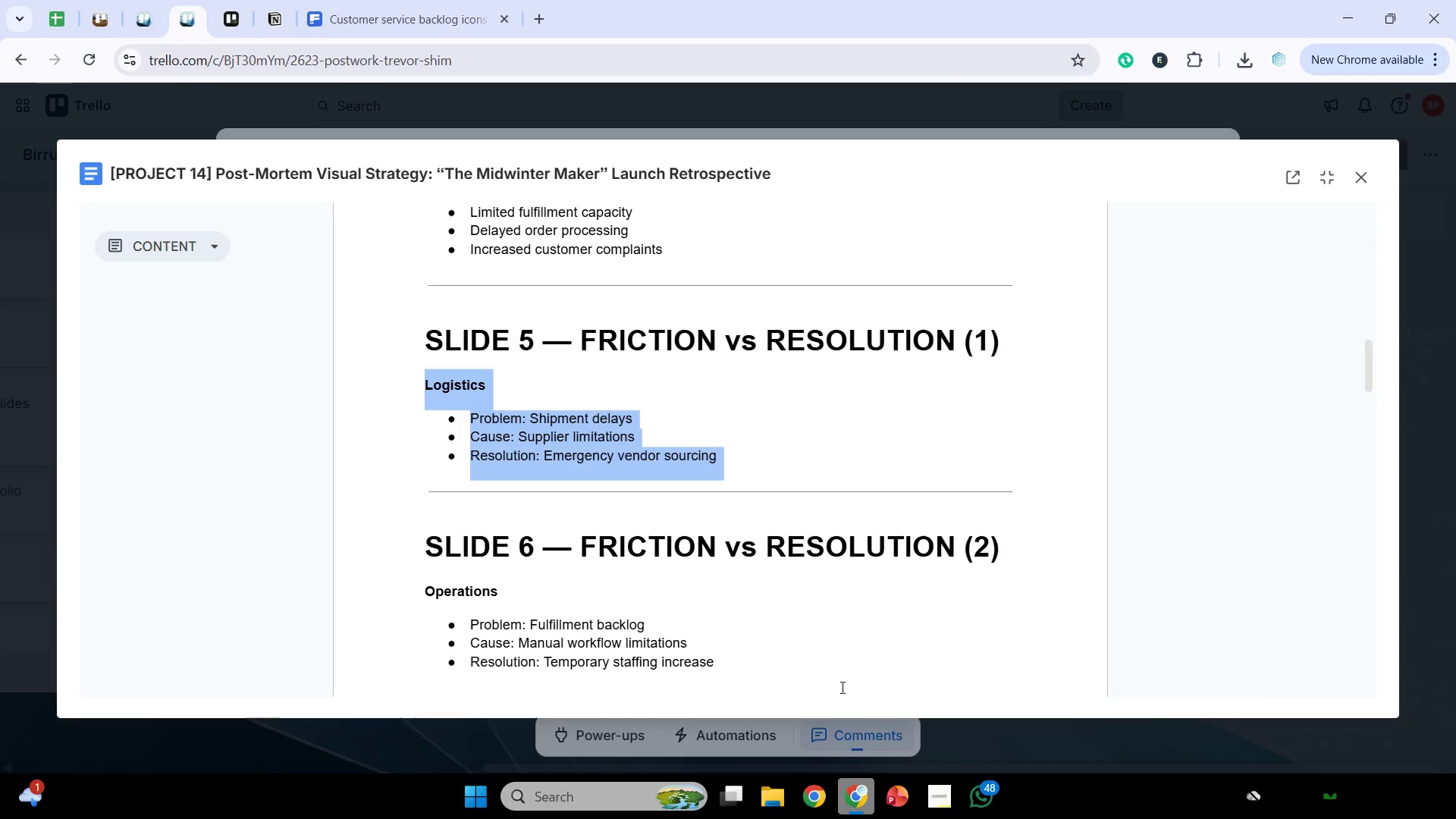 
key(Control+C)
 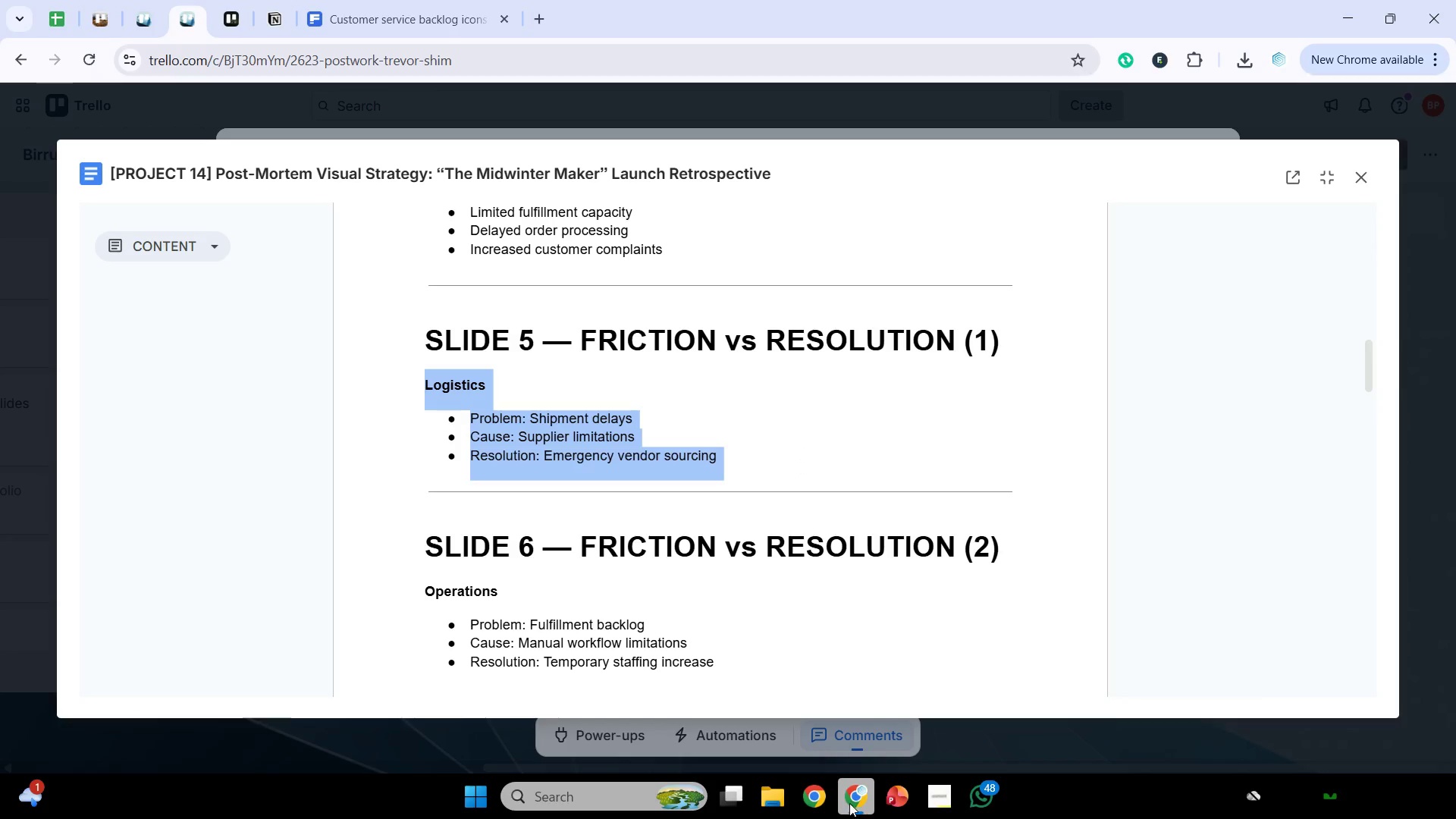 
left_click([848, 802])
 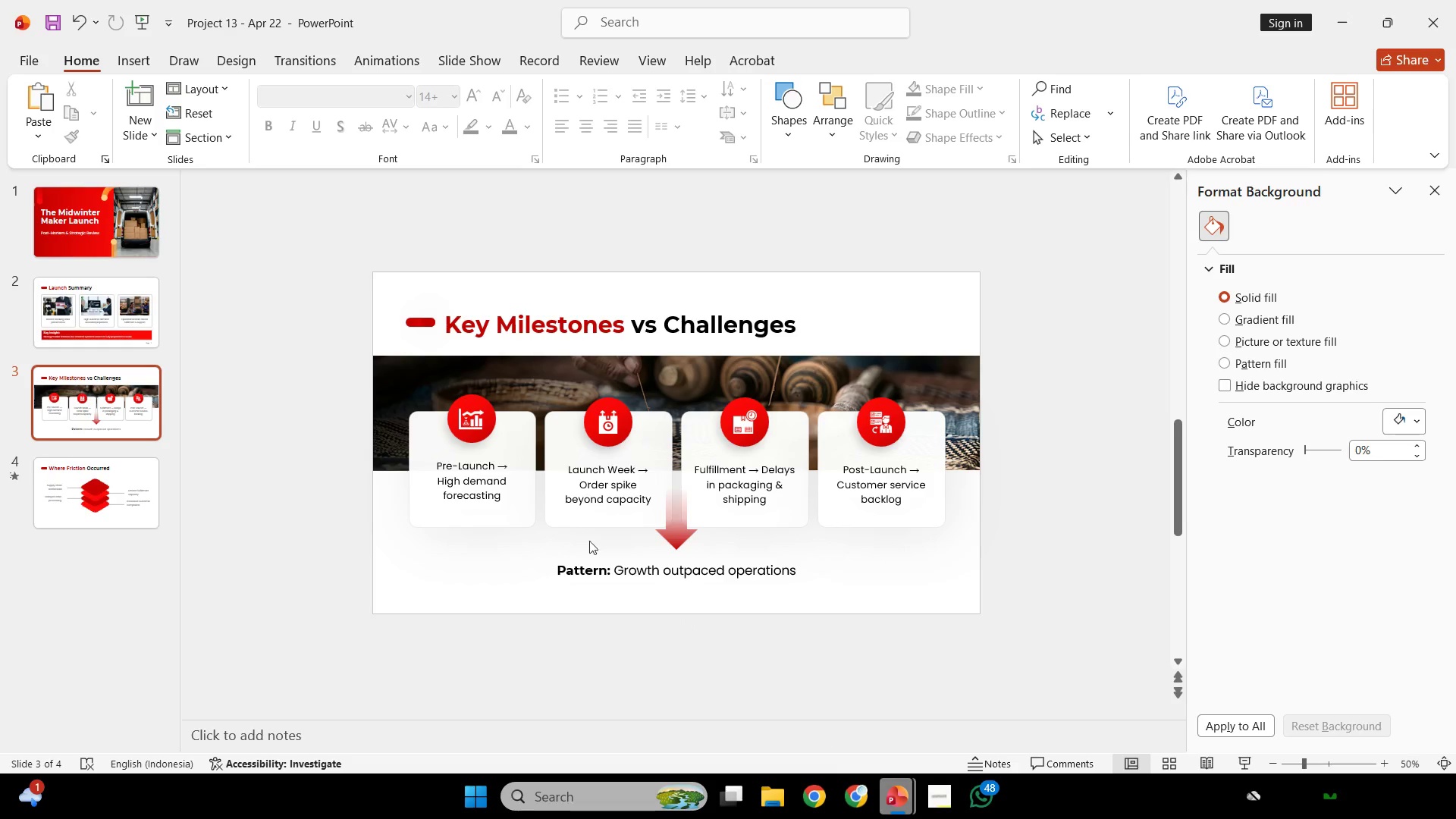 
scroll: coordinate [598, 388], scroll_direction: down, amount: 2.0
 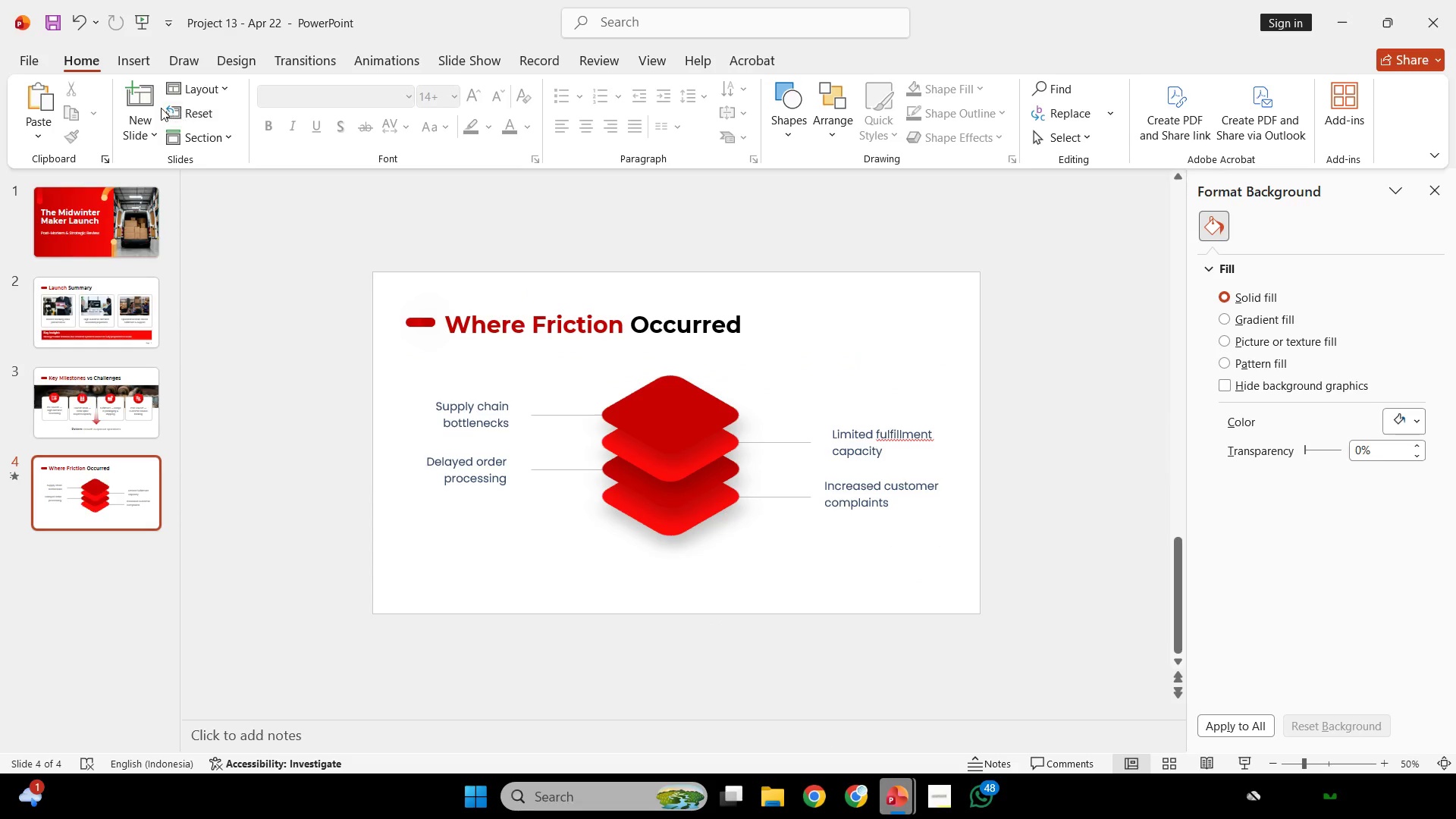 
left_click([152, 101])
 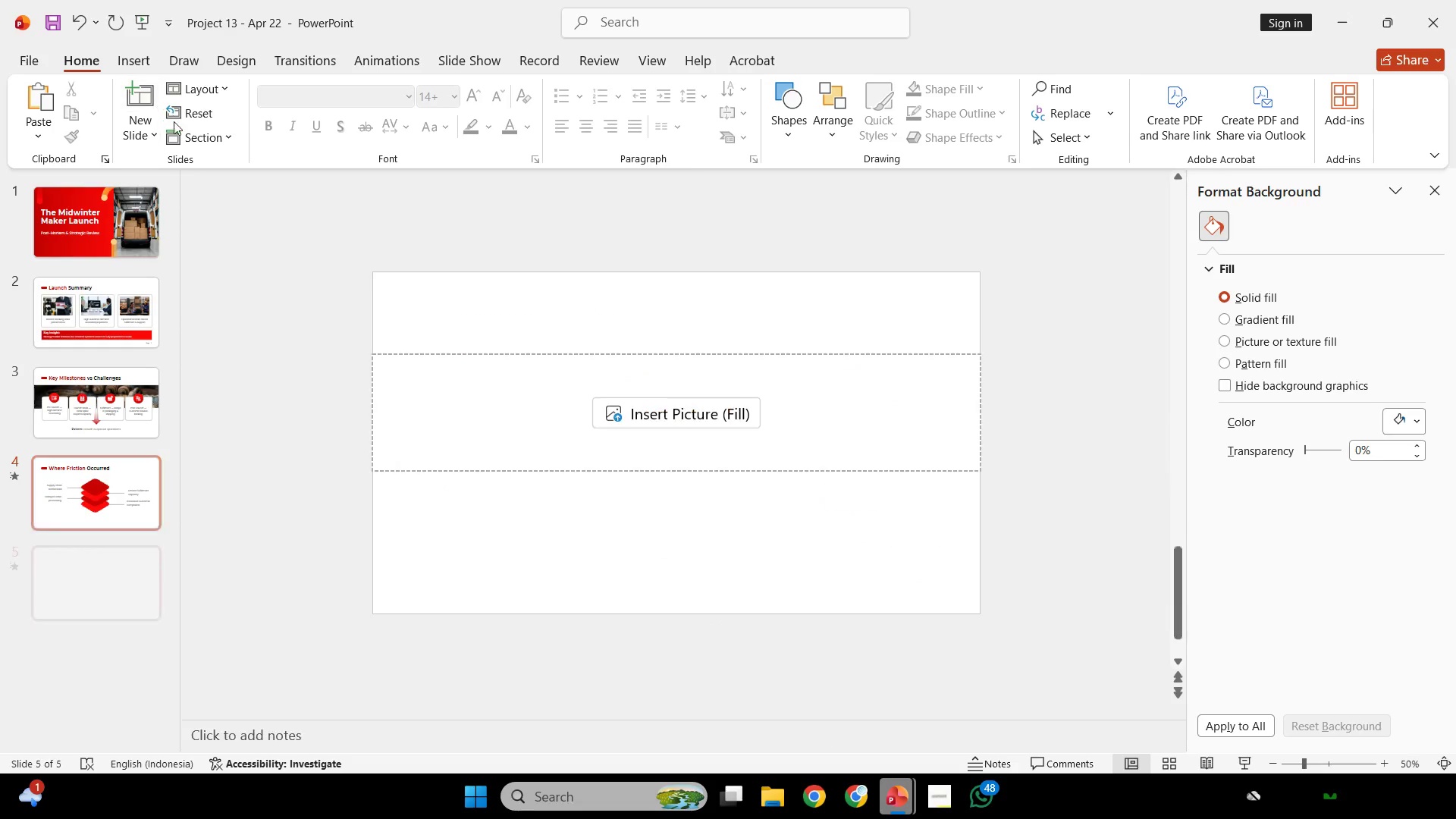 
key(Control+C)
 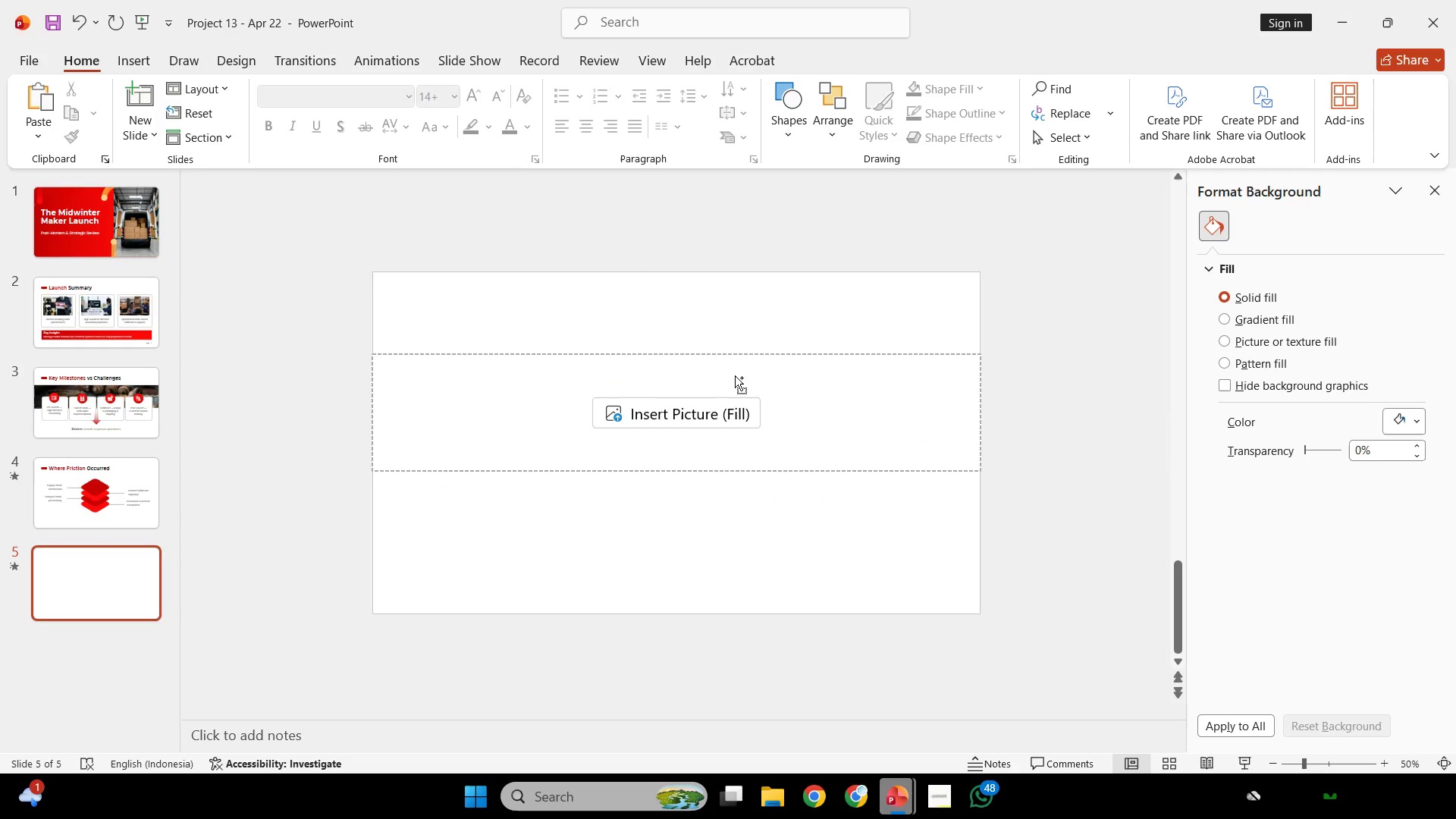 
key(Control+V)
 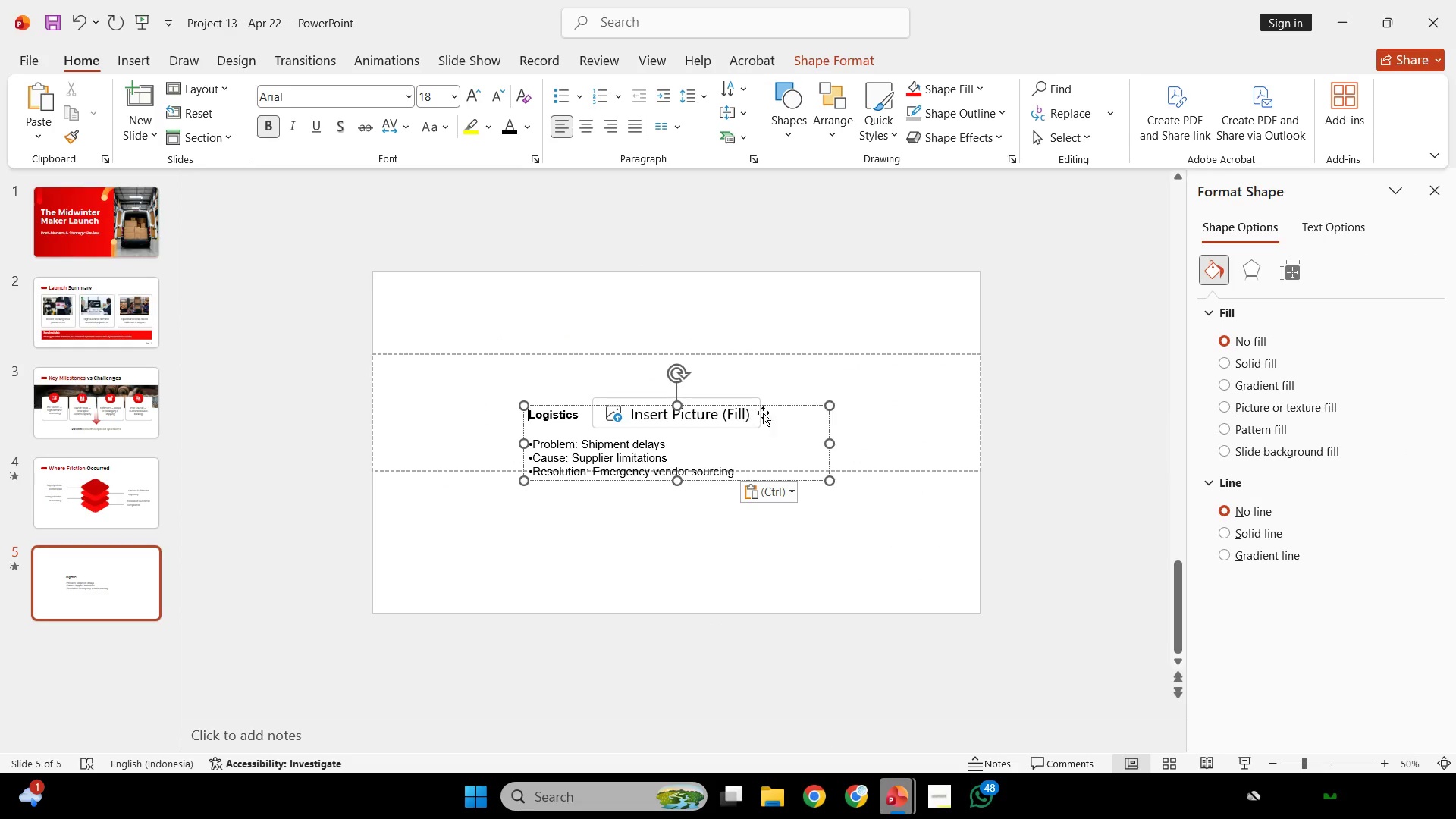 
left_click_drag(start_coordinate=[772, 402], to_coordinate=[673, 271])
 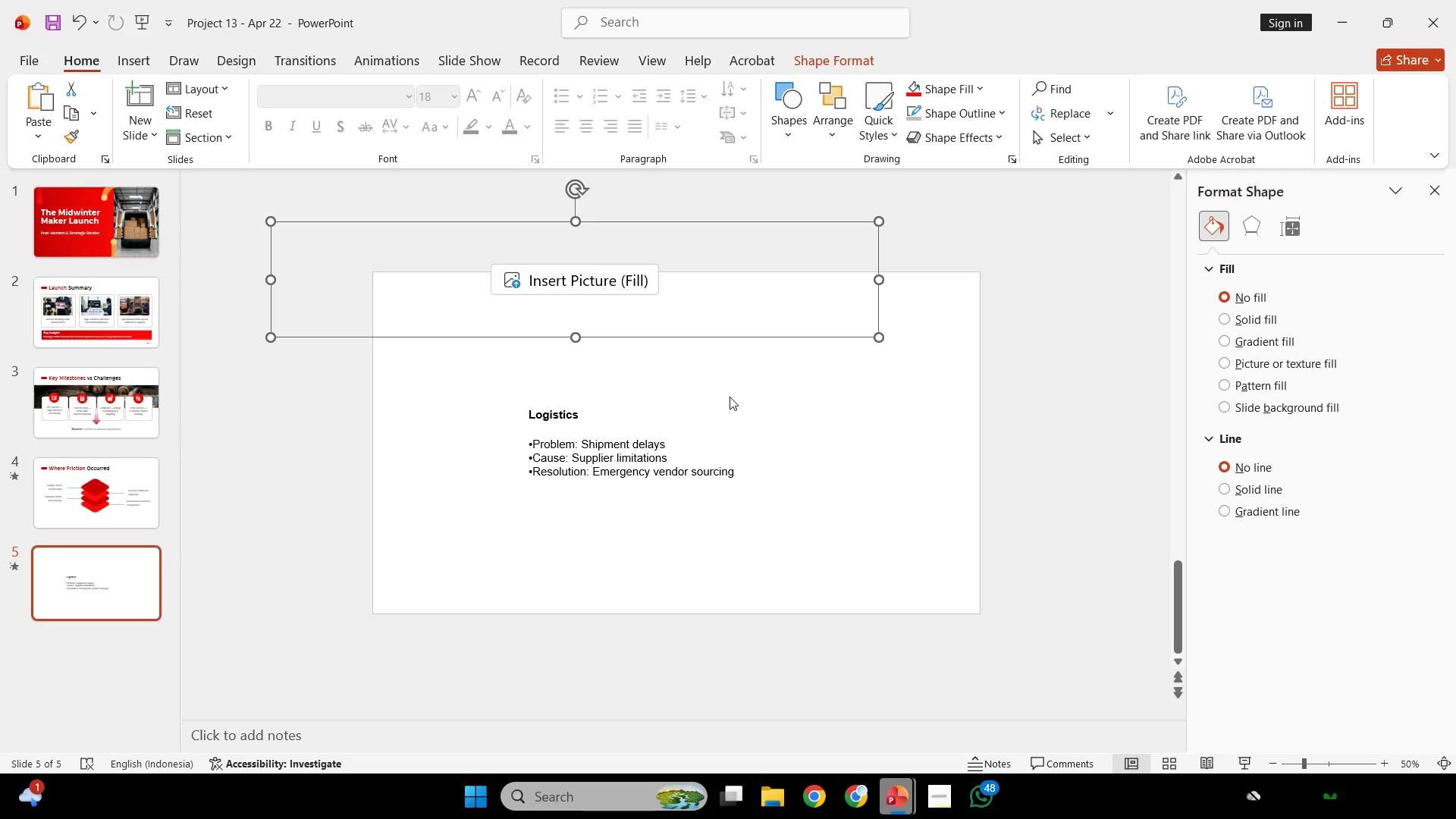 
key(Control+Z)
 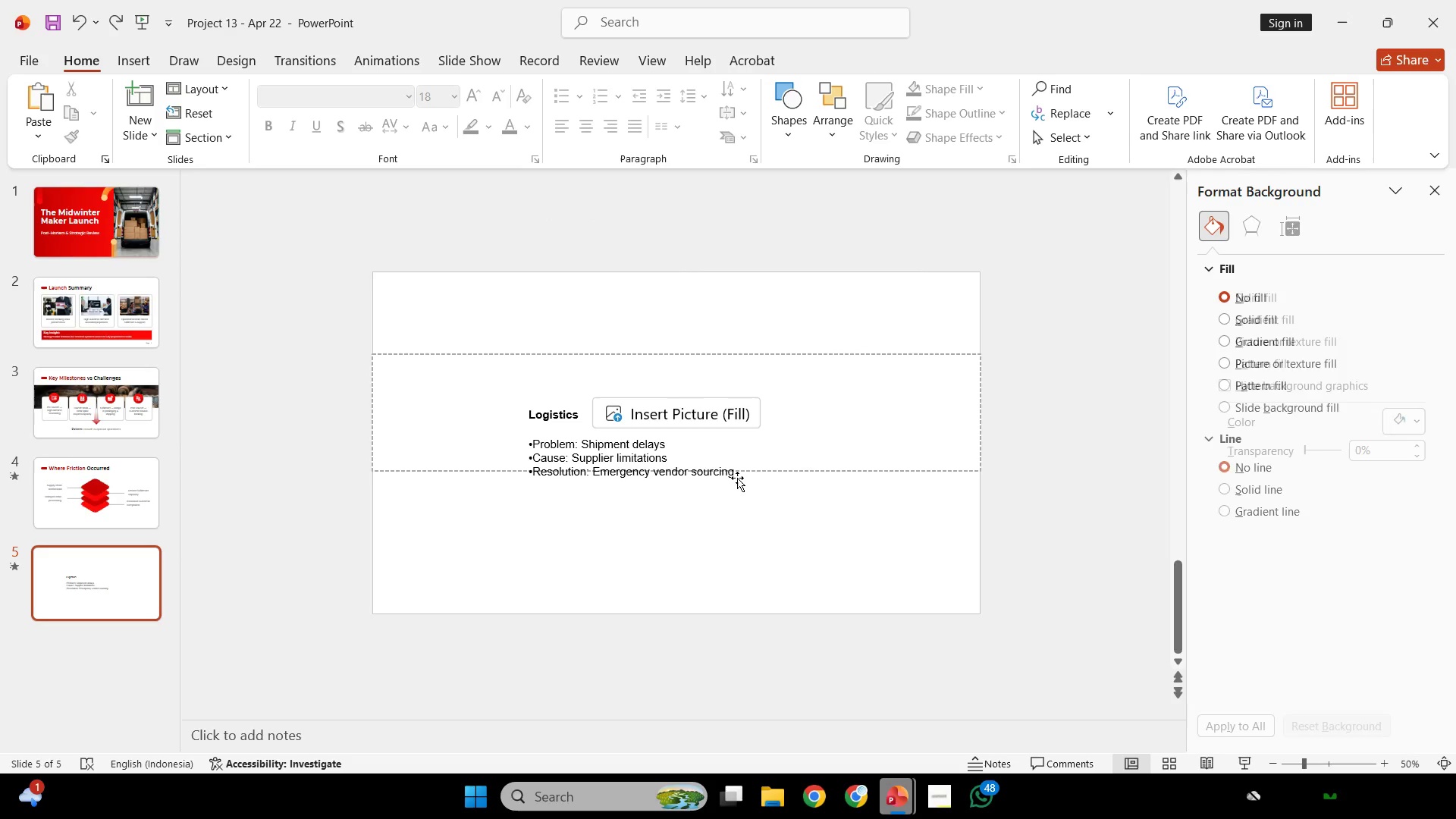 
double_click([739, 475])
 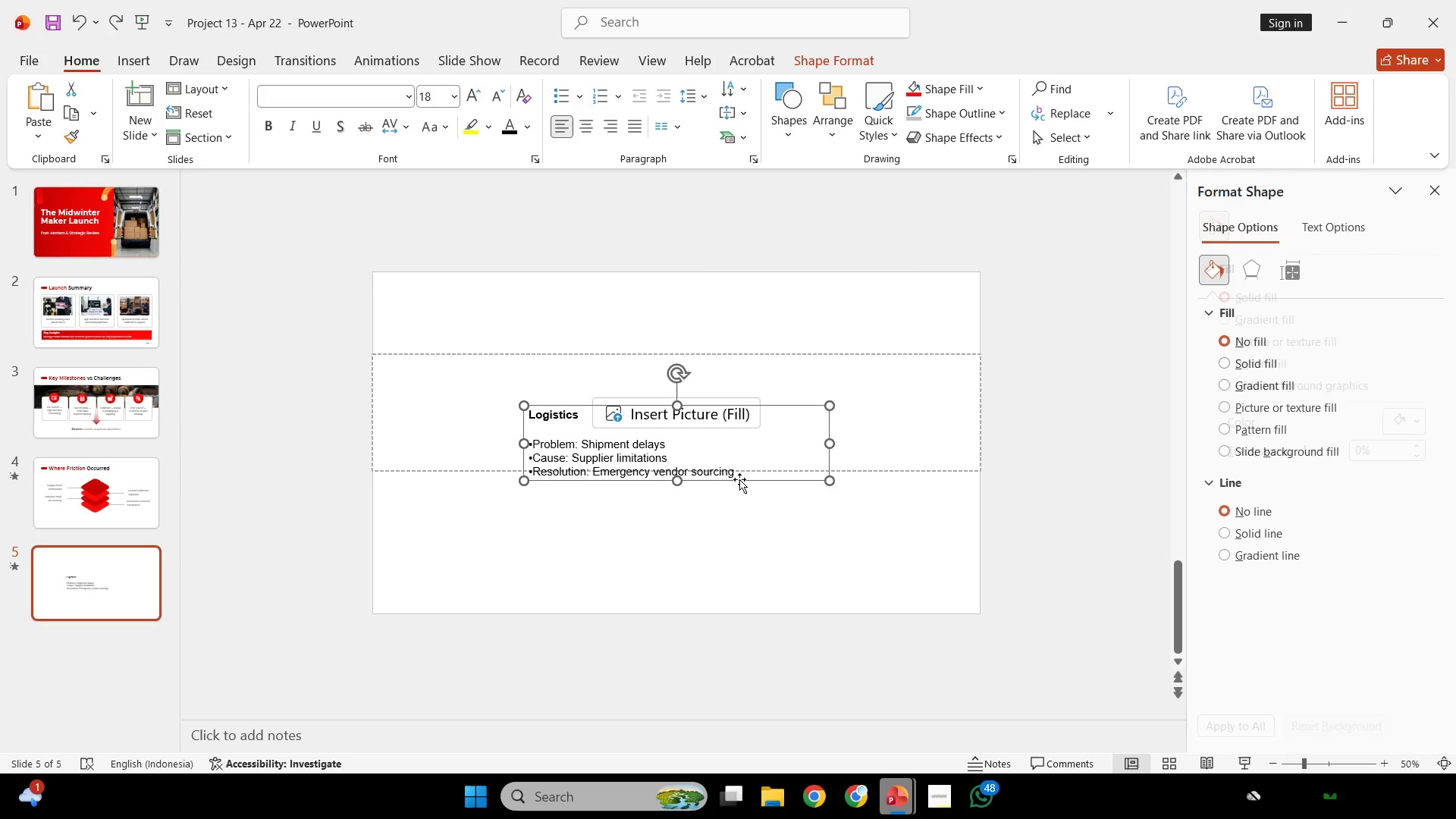 
left_click_drag(start_coordinate=[739, 478], to_coordinate=[673, 279])
 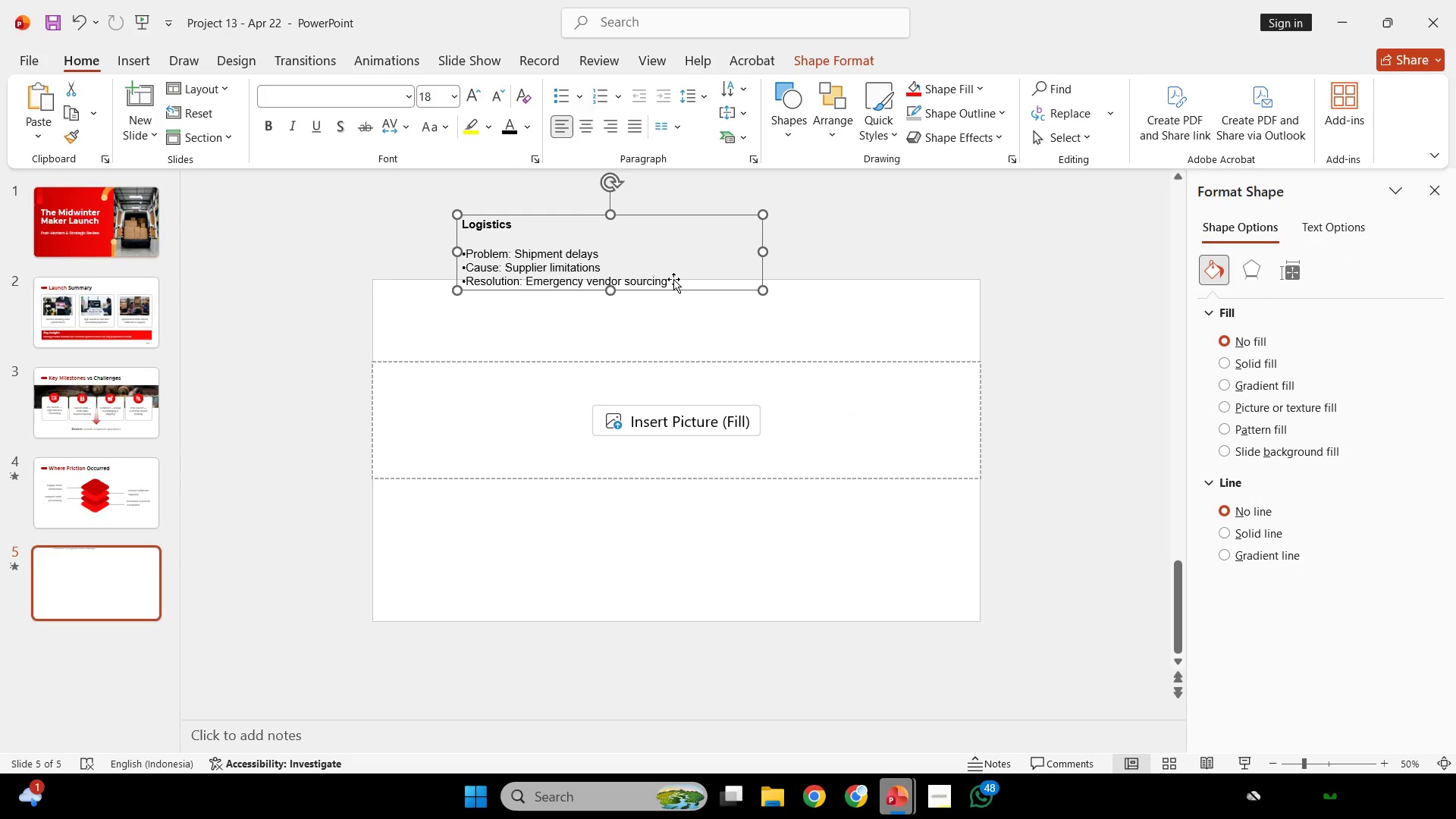 
wait(10.16)
 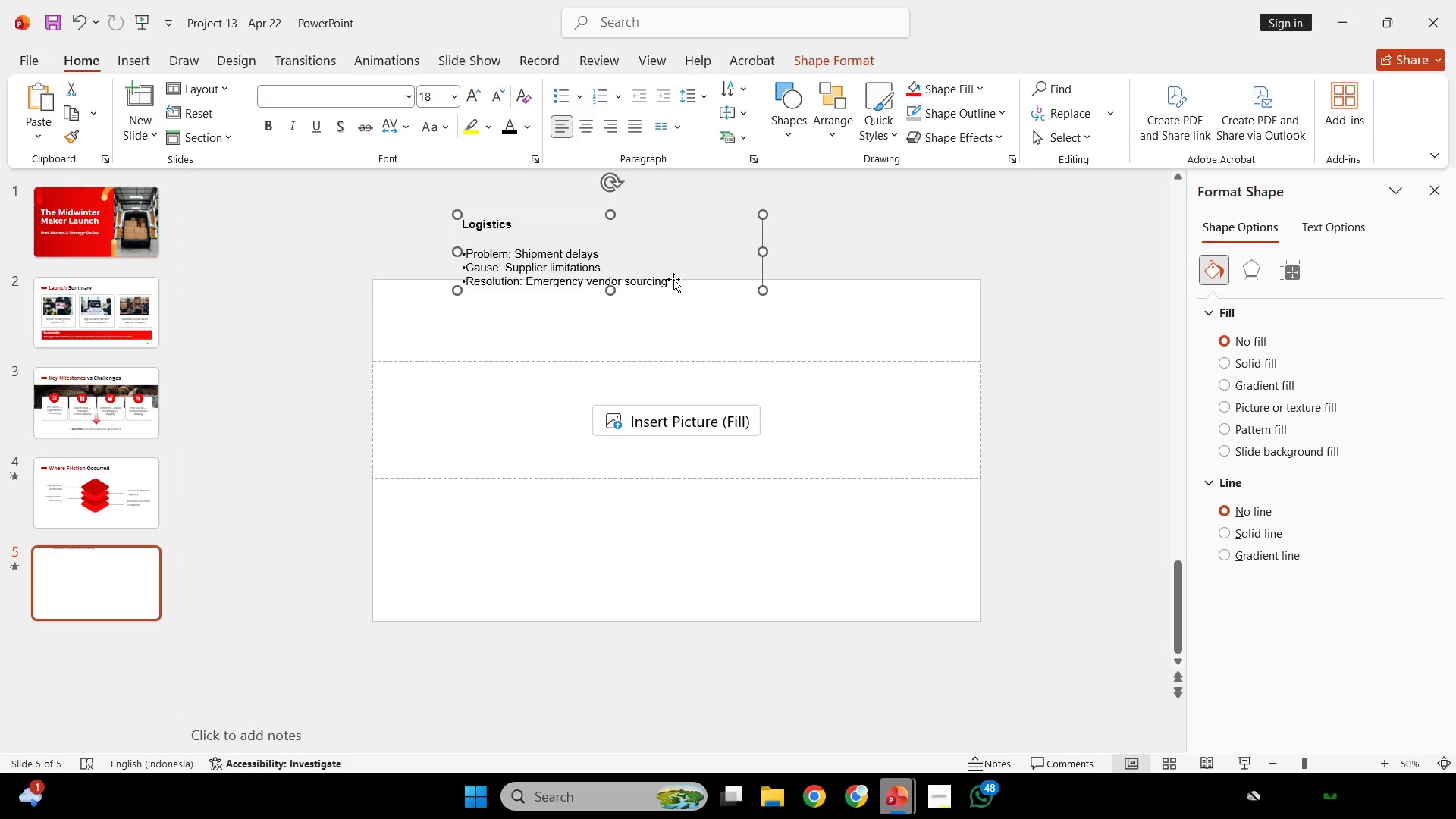 
left_click([795, 397])
 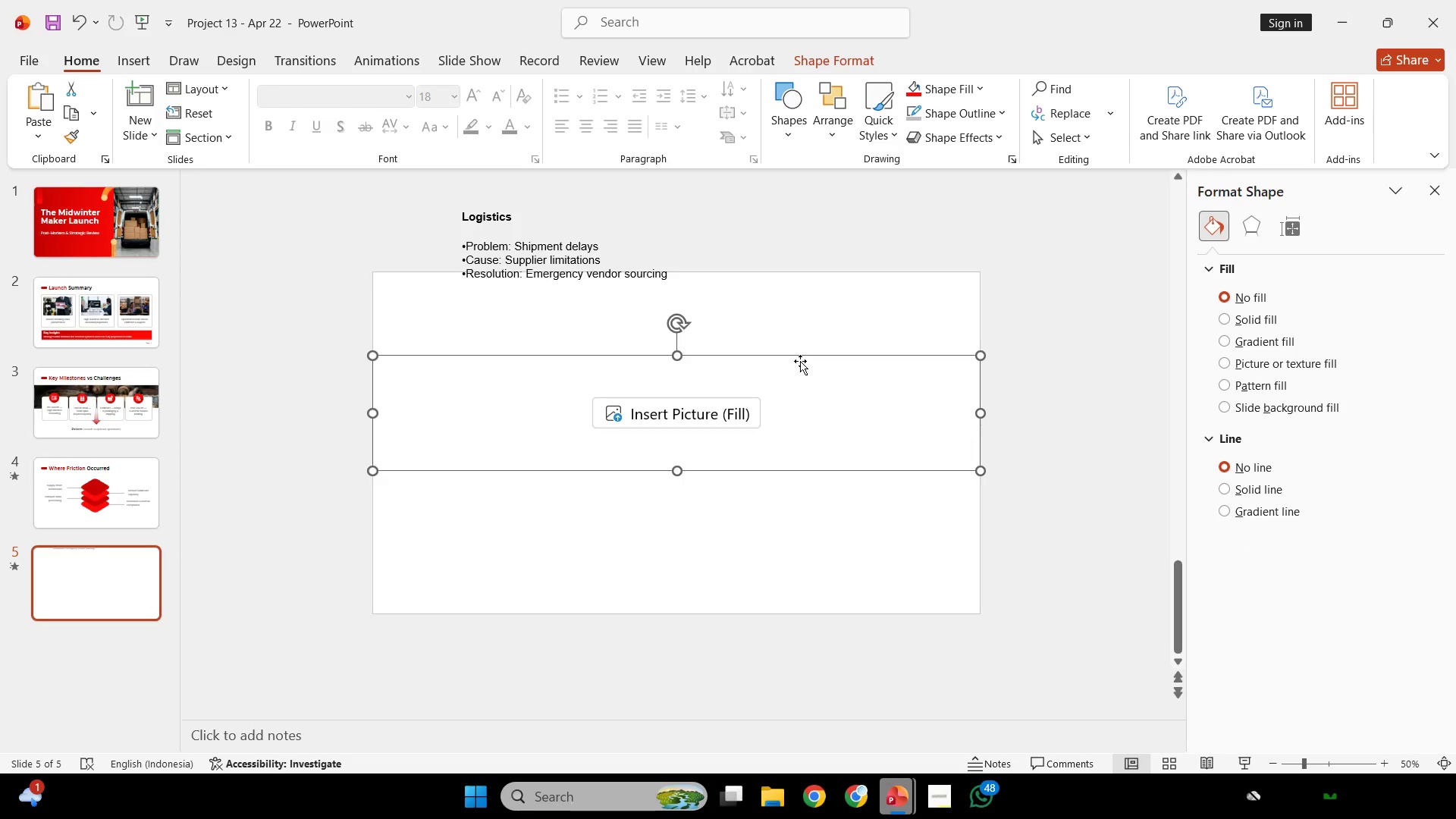 
key(Backspace)
 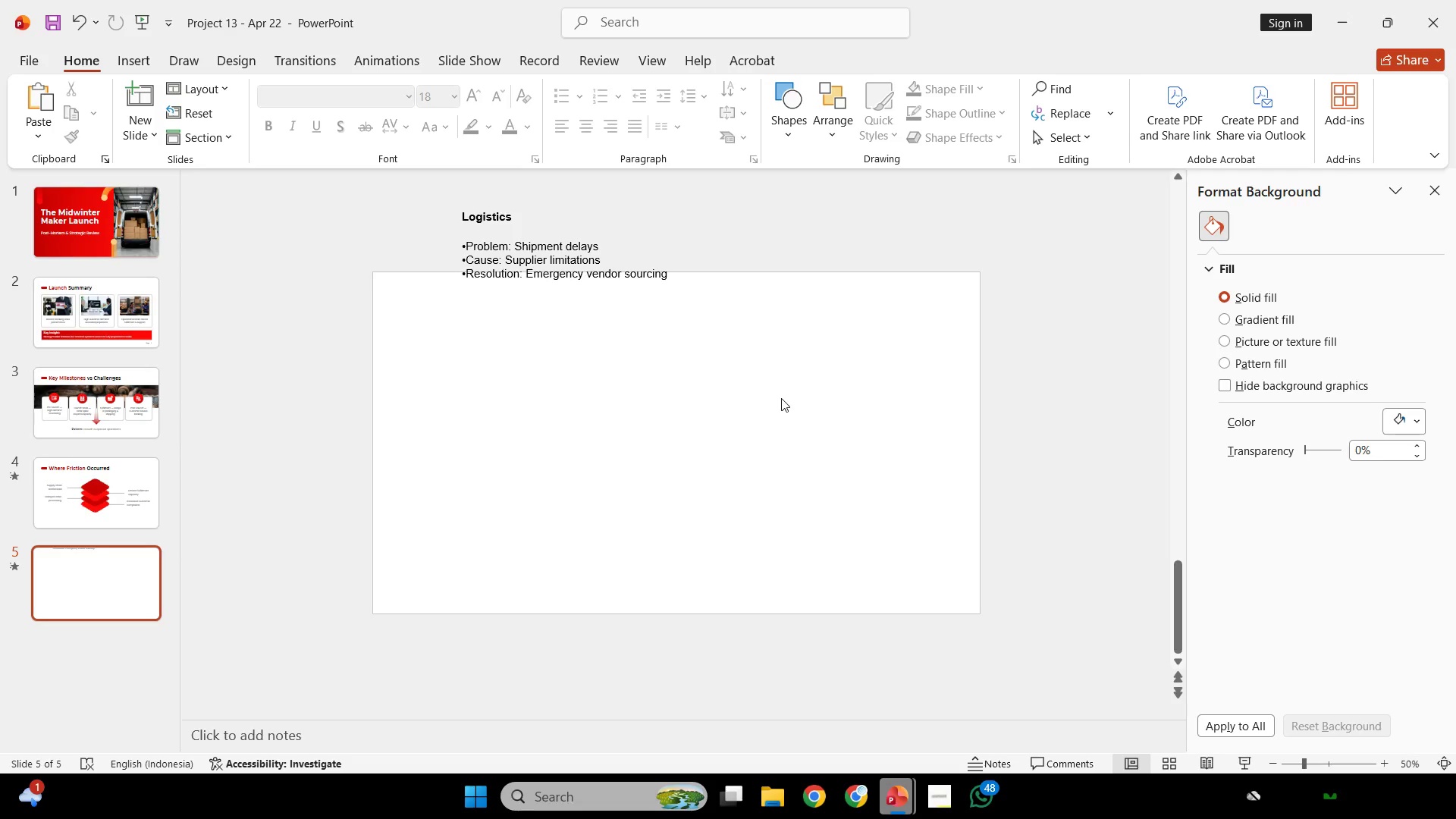 
wait(47.27)
 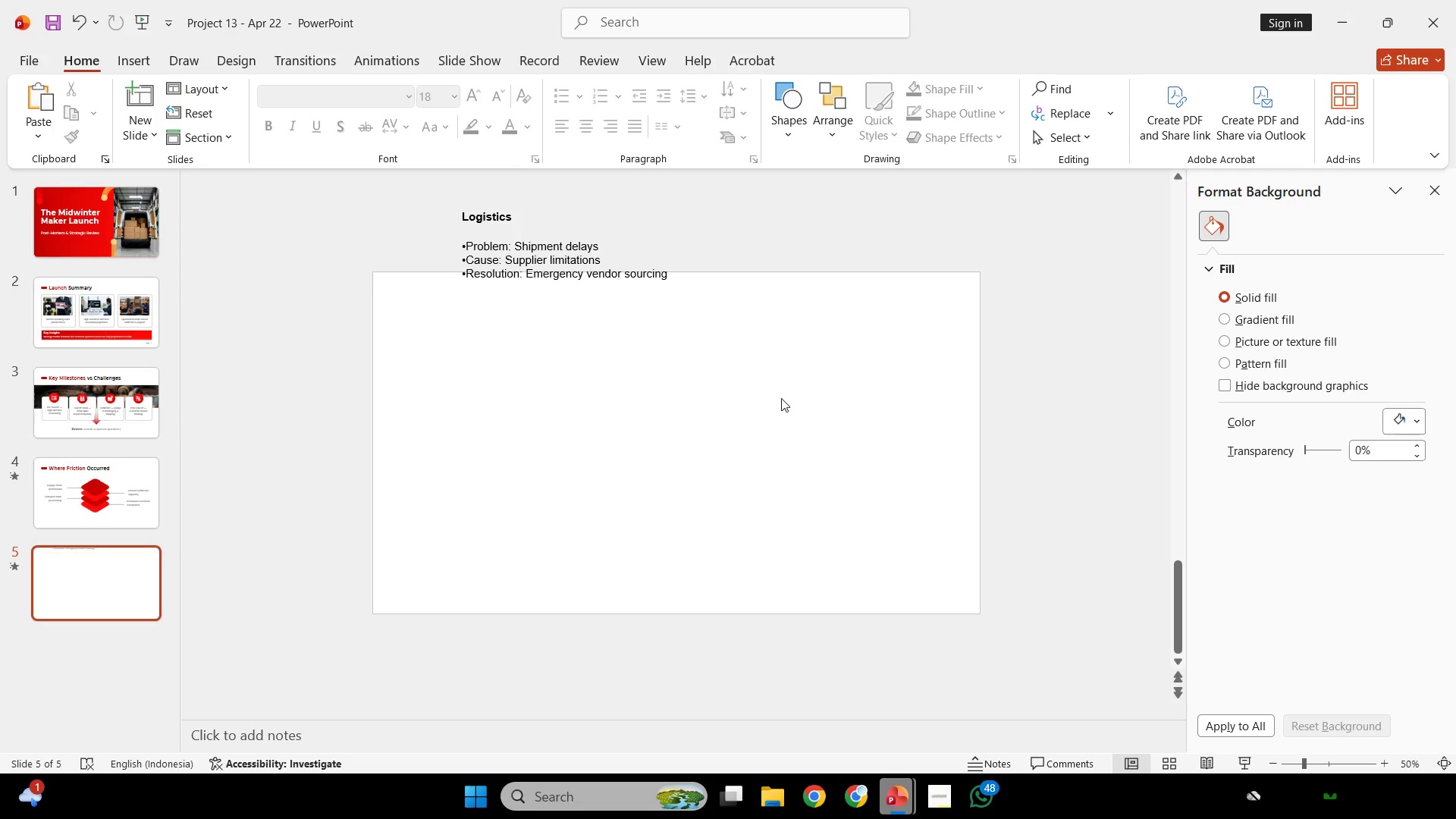 
double_click([604, 271])
 